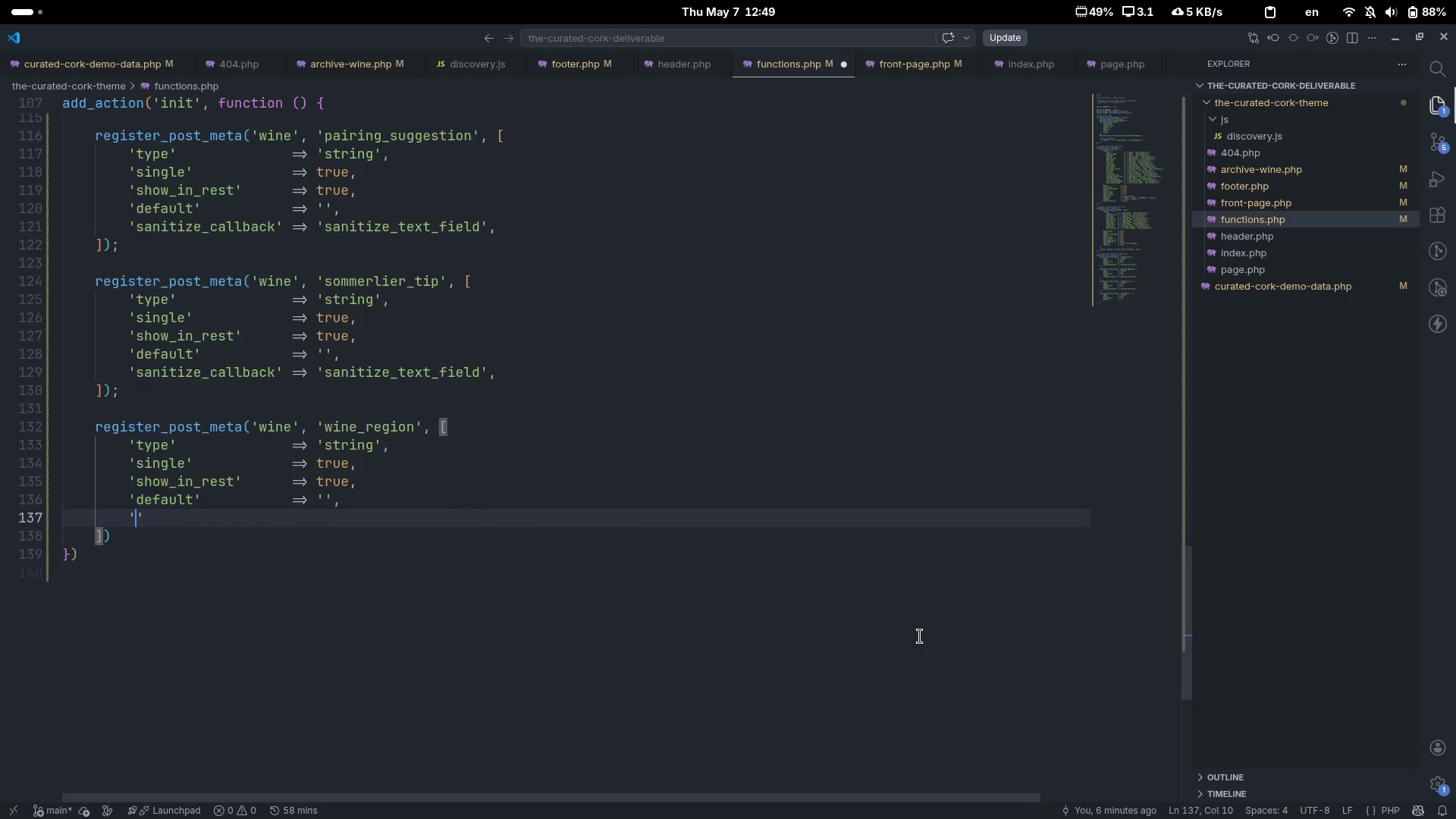 
key(Enter)
 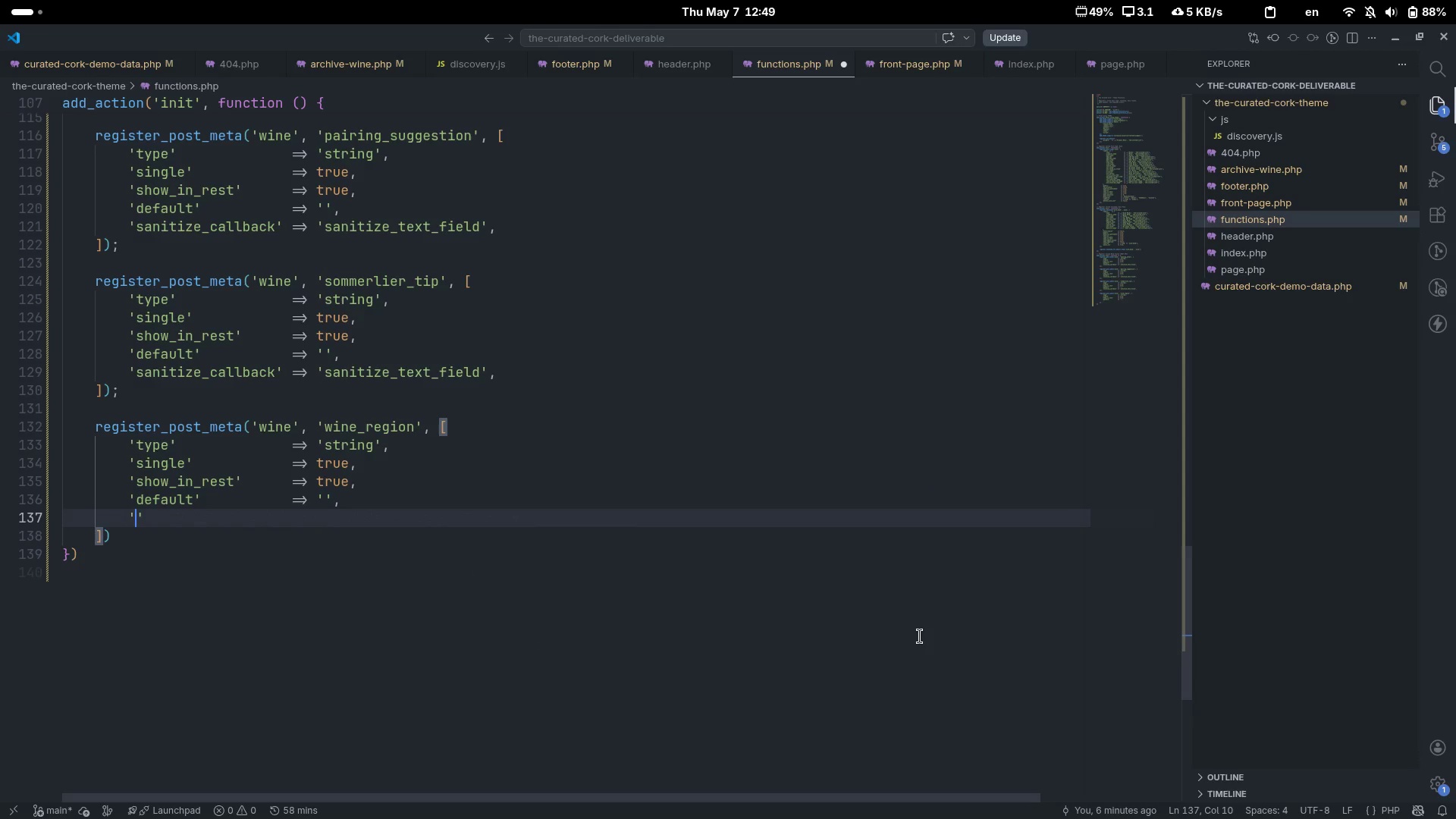 
type('sanitize_callback)
 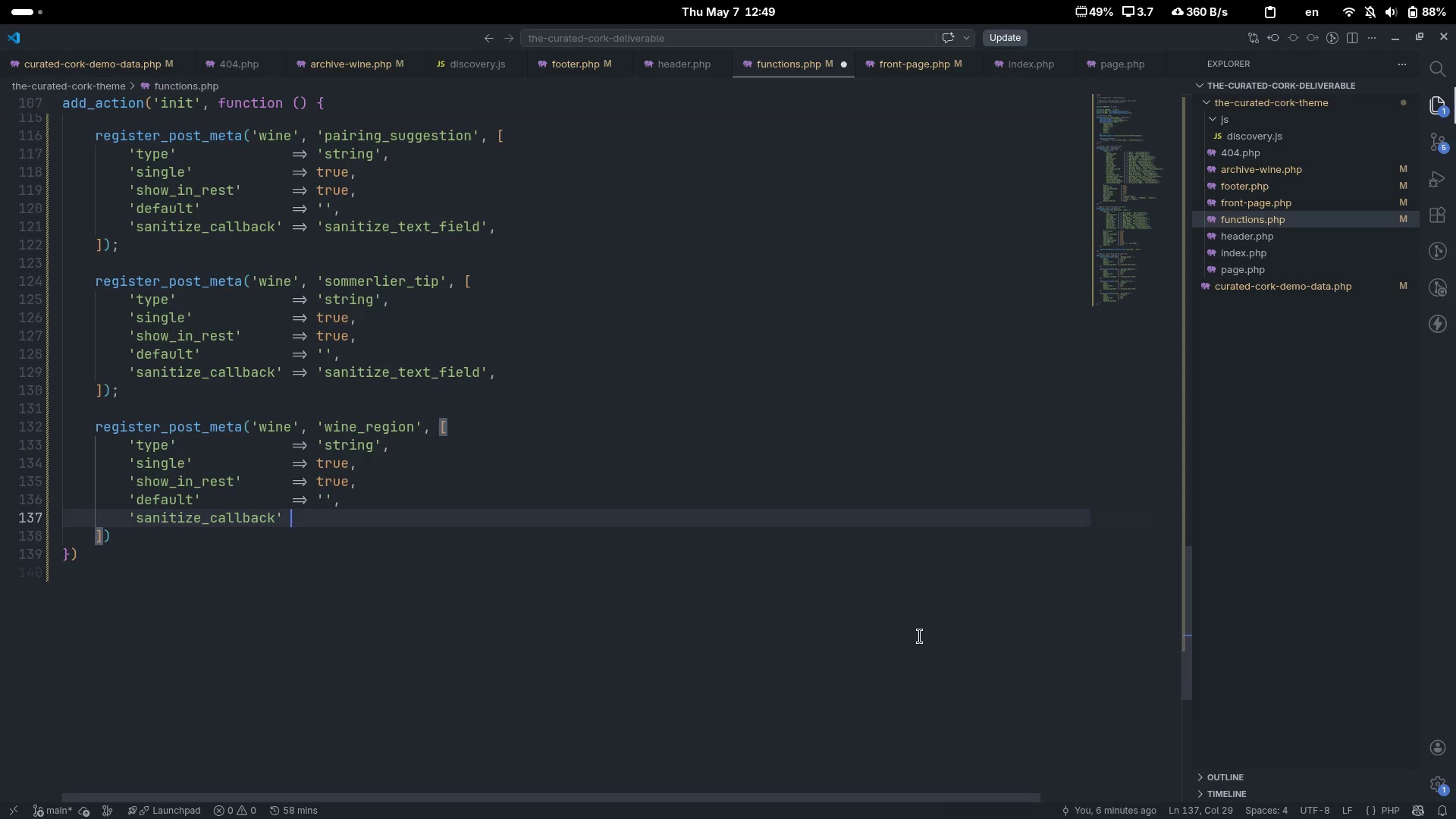 
key(ArrowRight)
 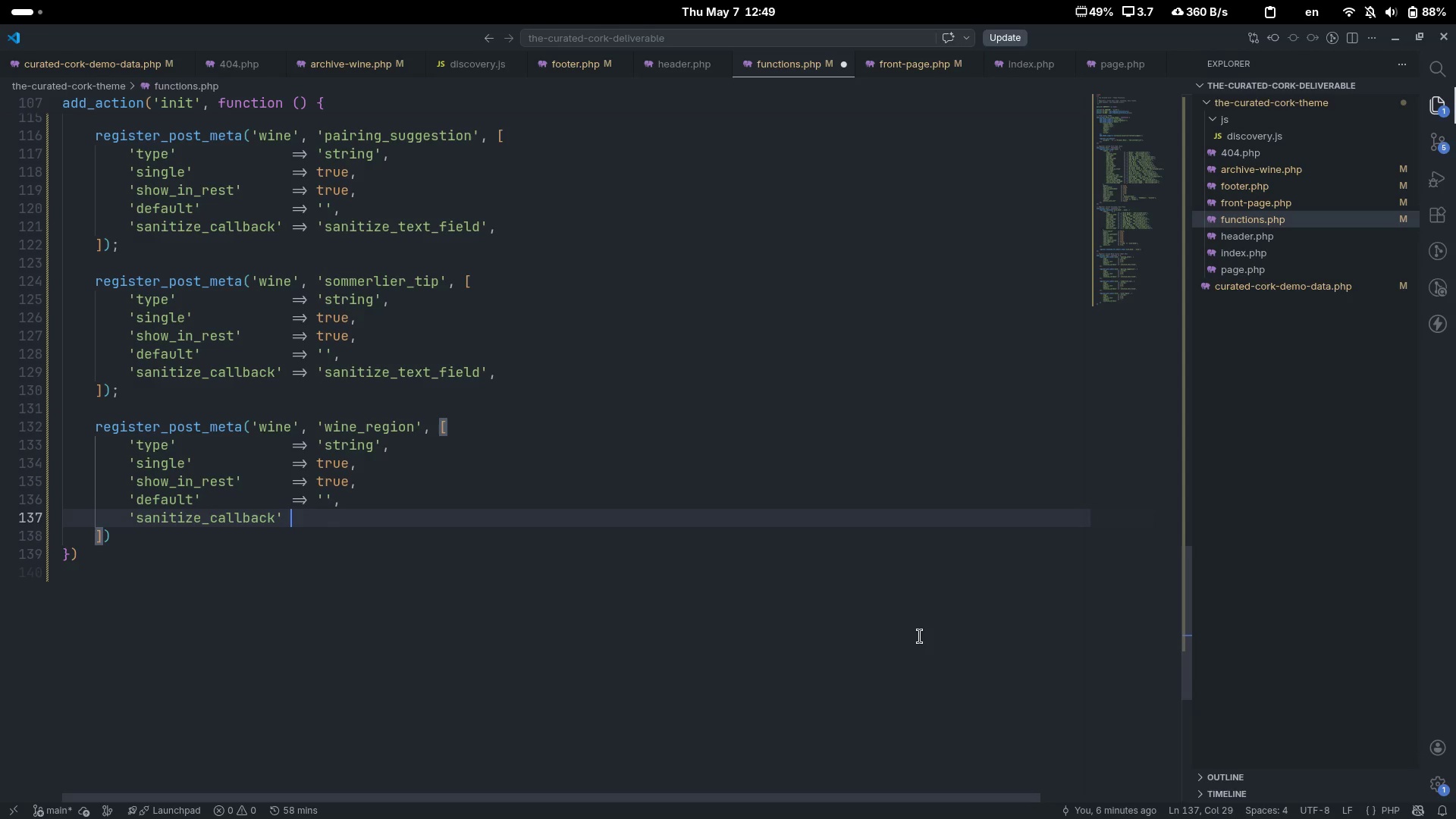 
key(Tab)
type(=> 'sanitize_text)fie)
 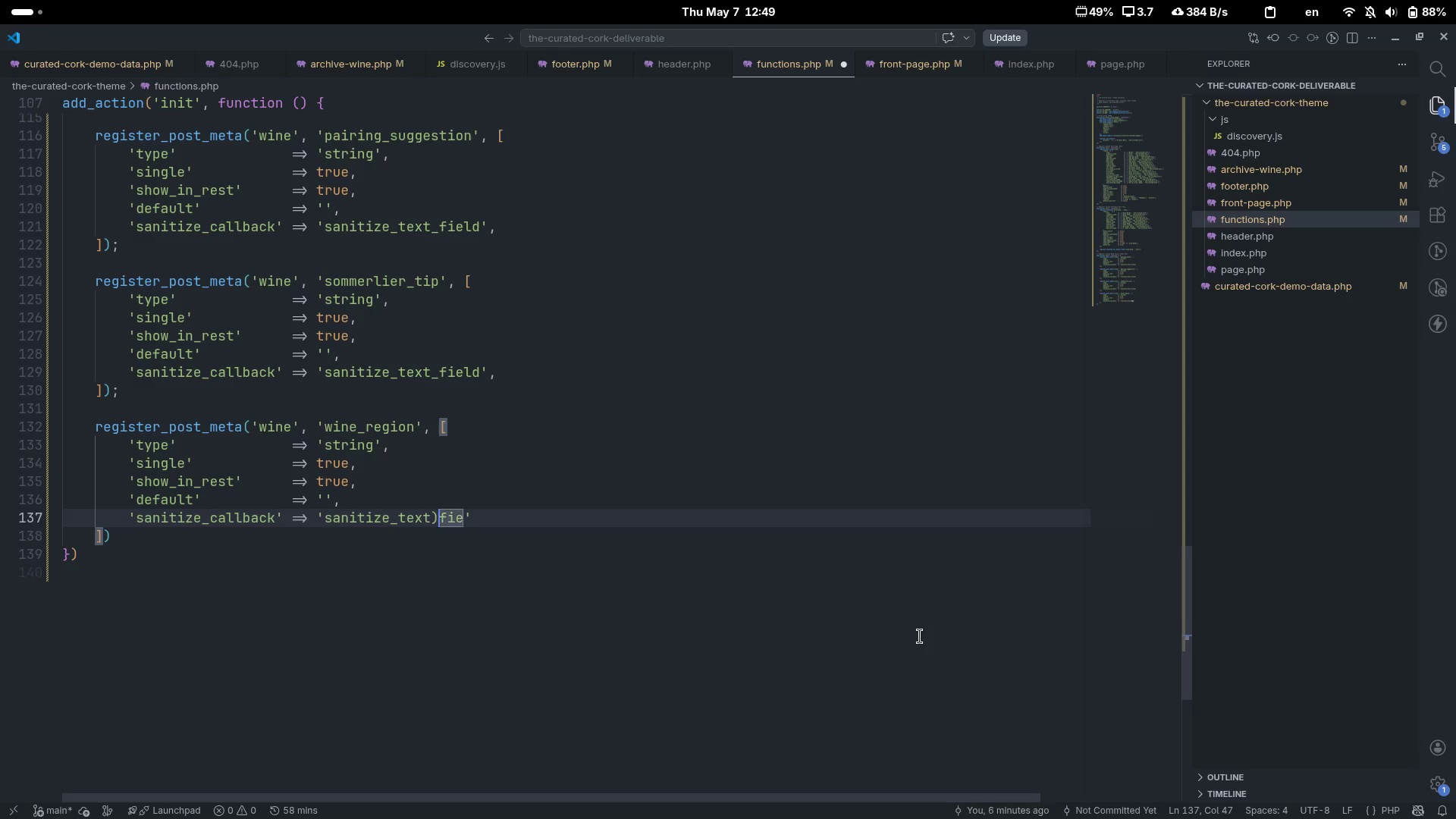 
key(Control+ControlLeft)
 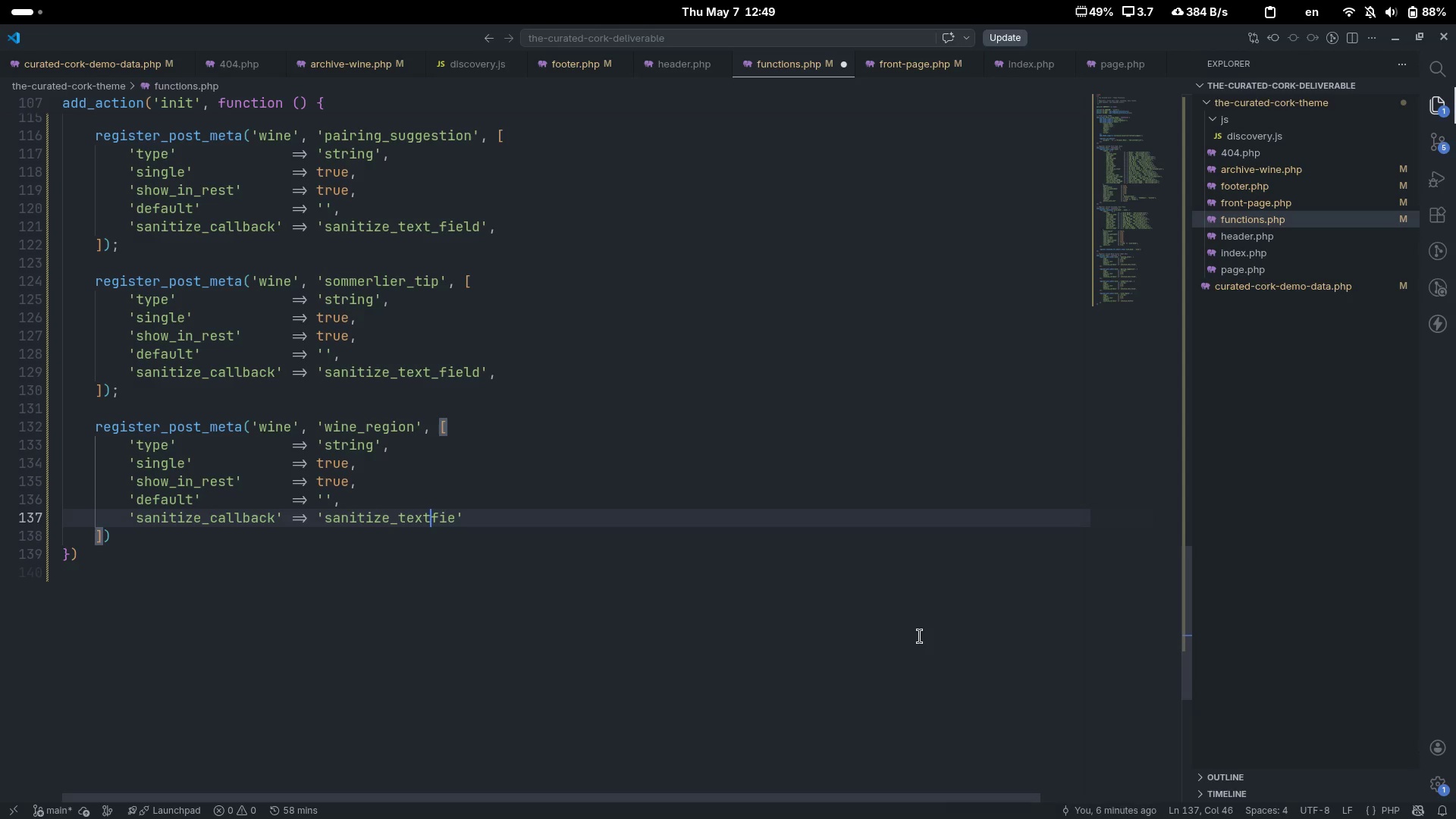 
key(Control+ArrowLeft)
 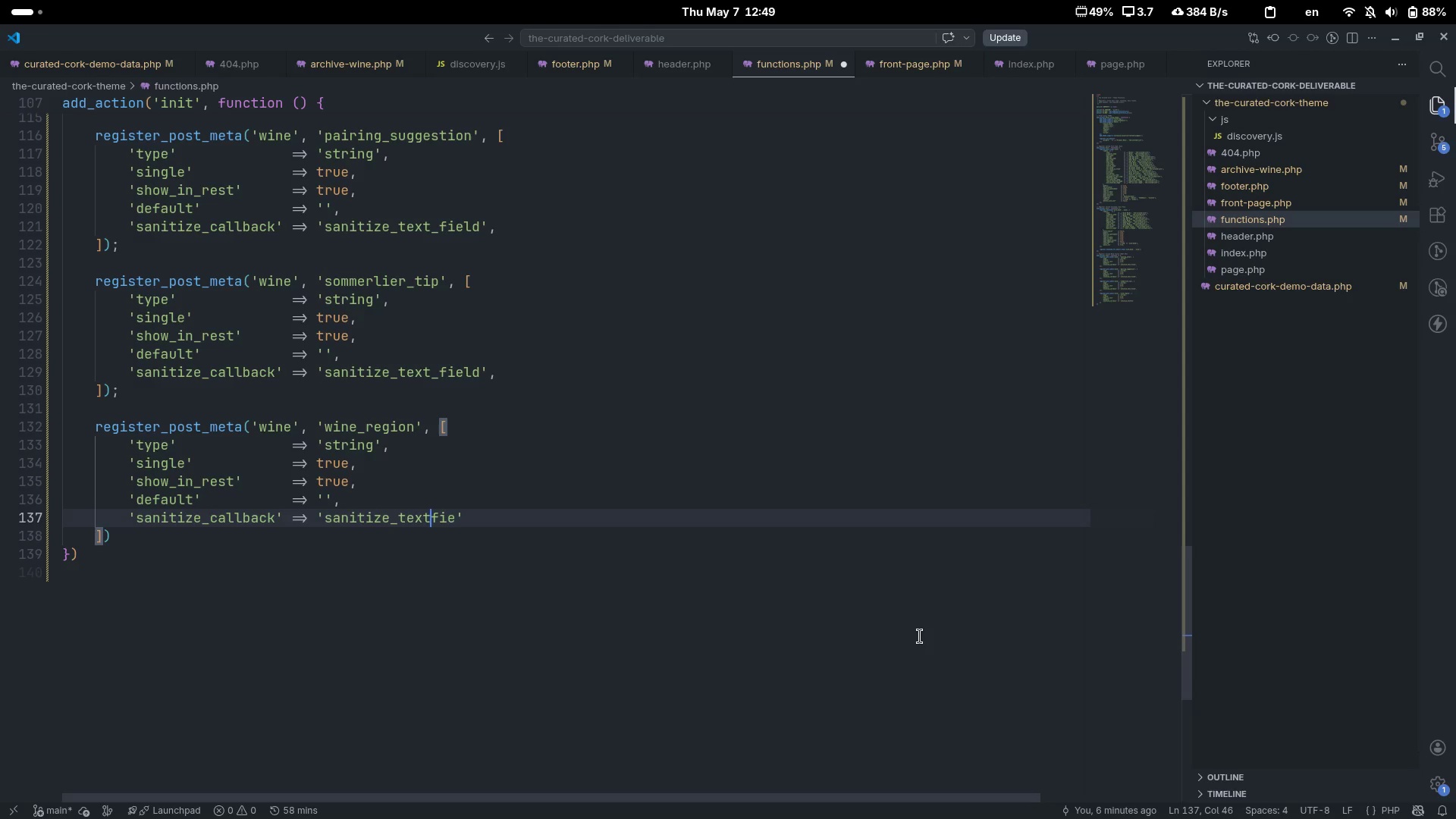 
key(Backspace)
 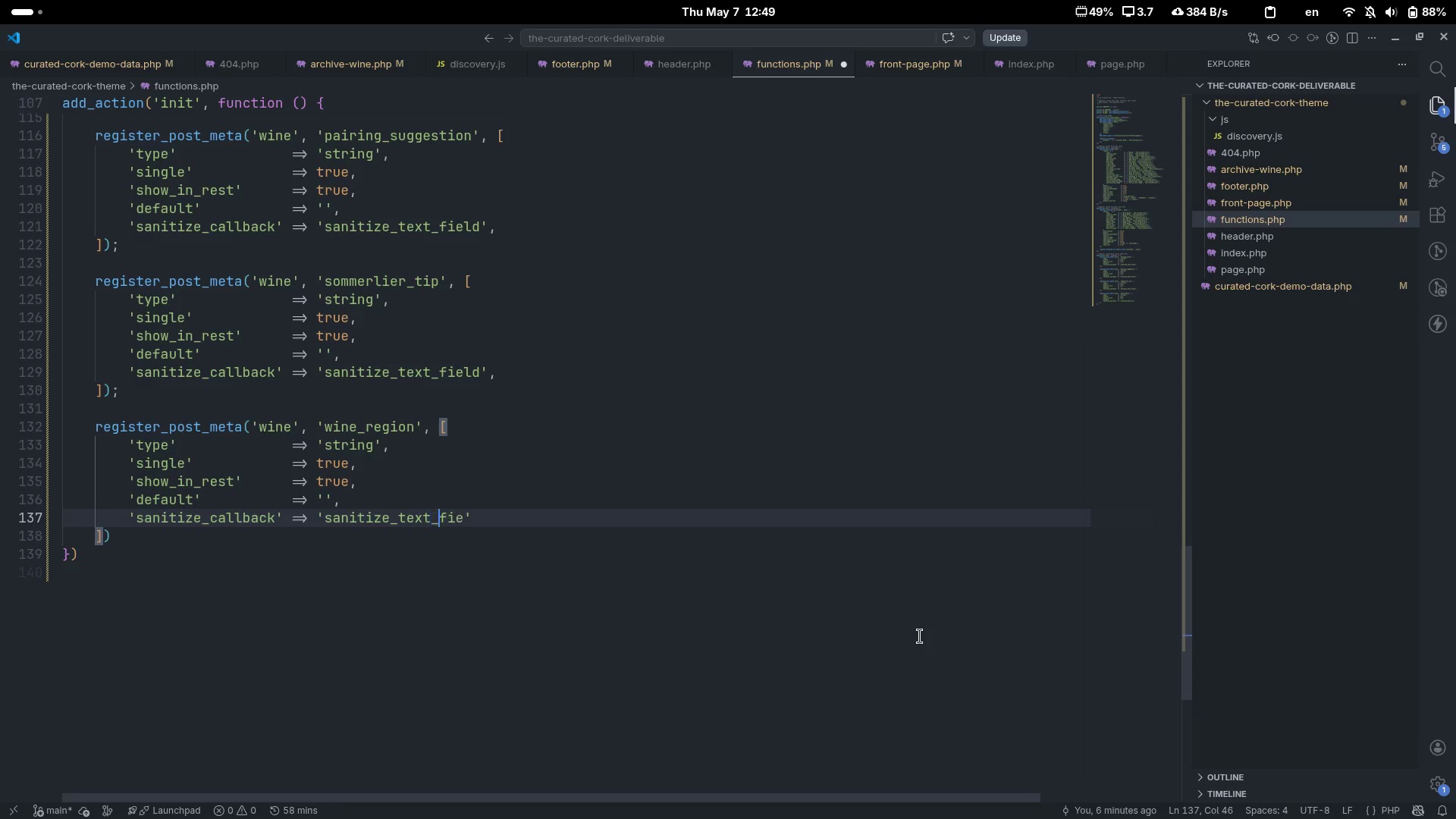 
key(Shift+Minus)
 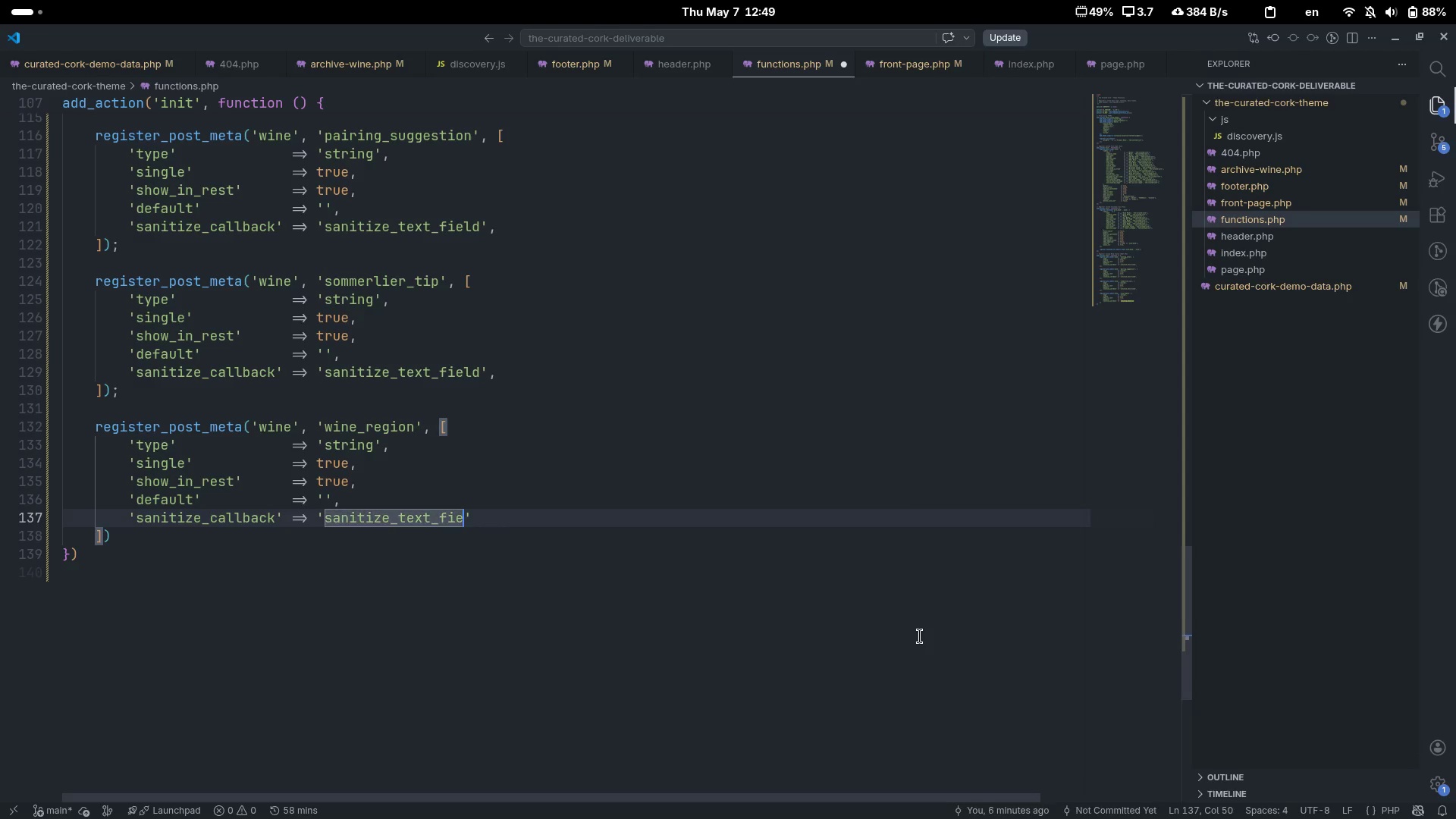 
key(Control+ControlLeft)
 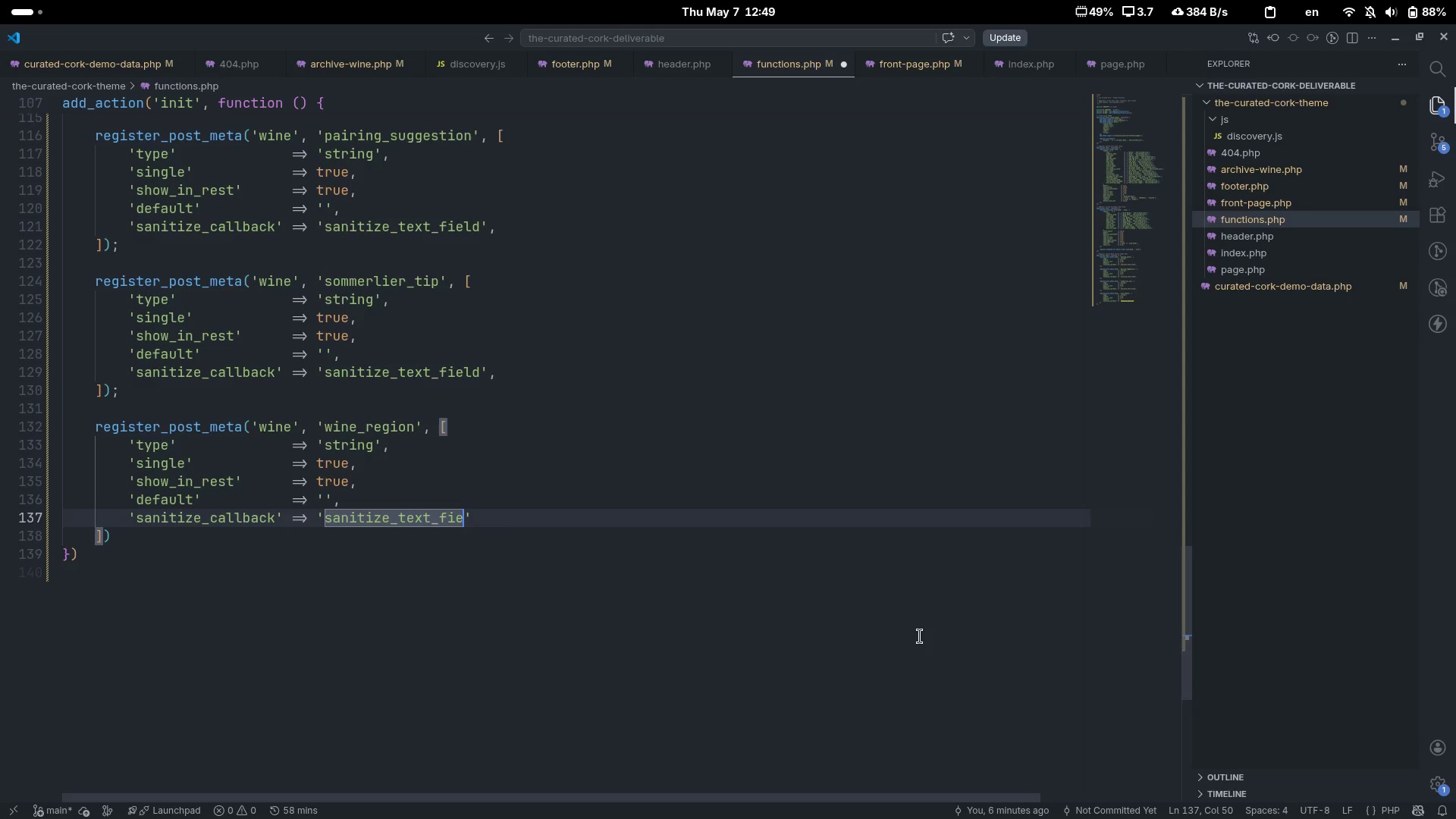 
key(Control+ArrowRight)
 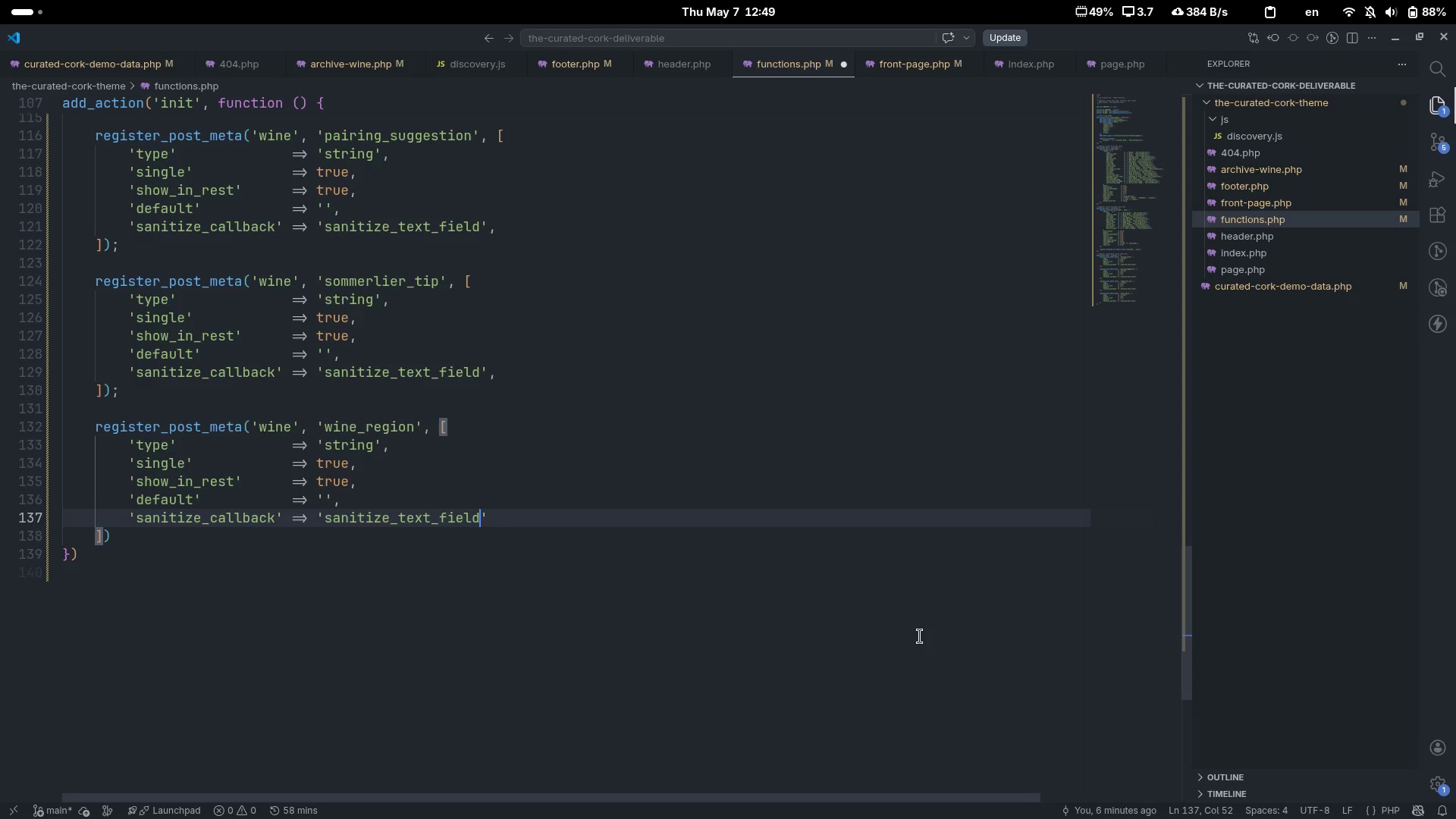 
type(ld)
 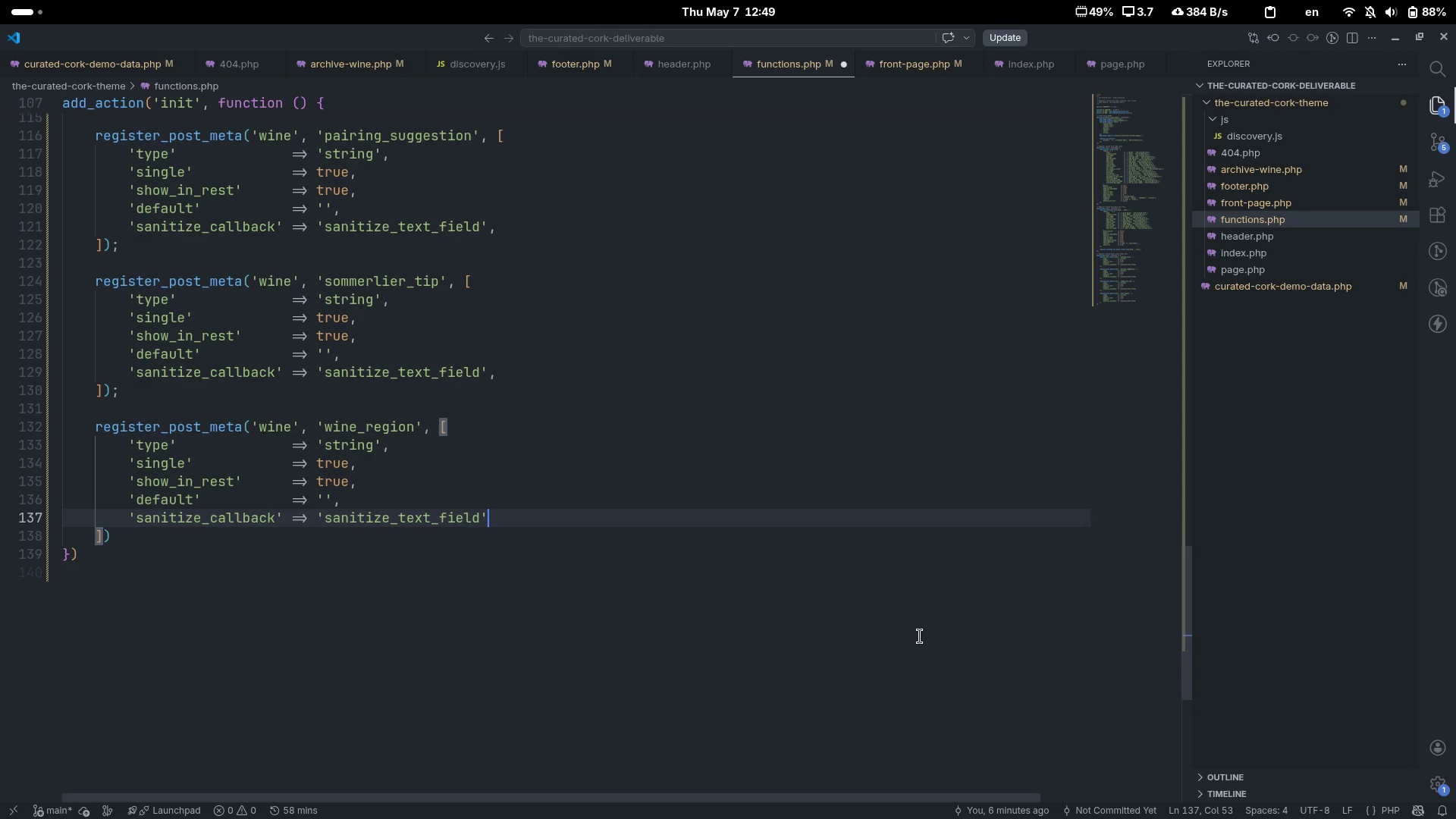 
key(ArrowRight)
 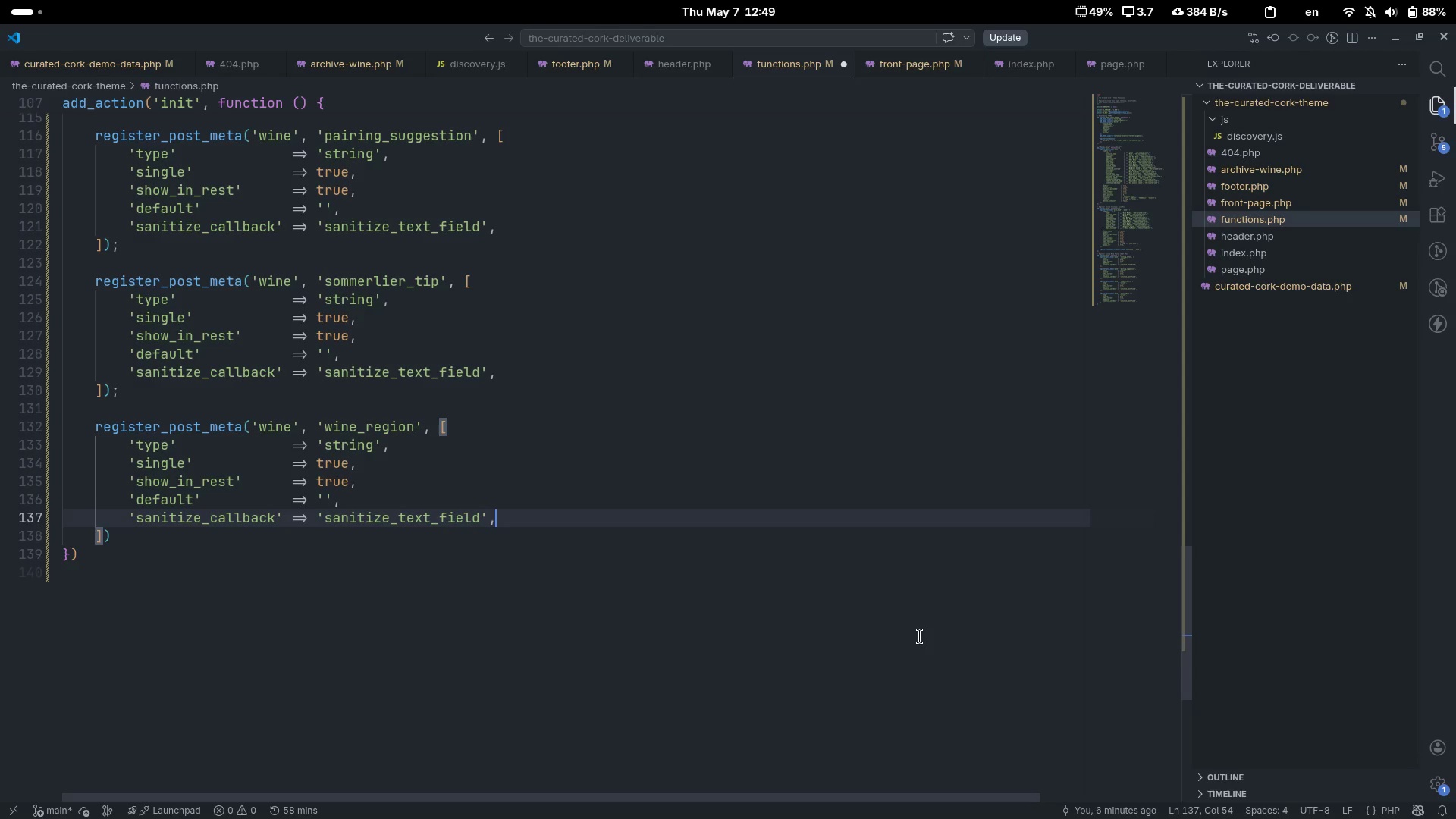 
key(Comma)
 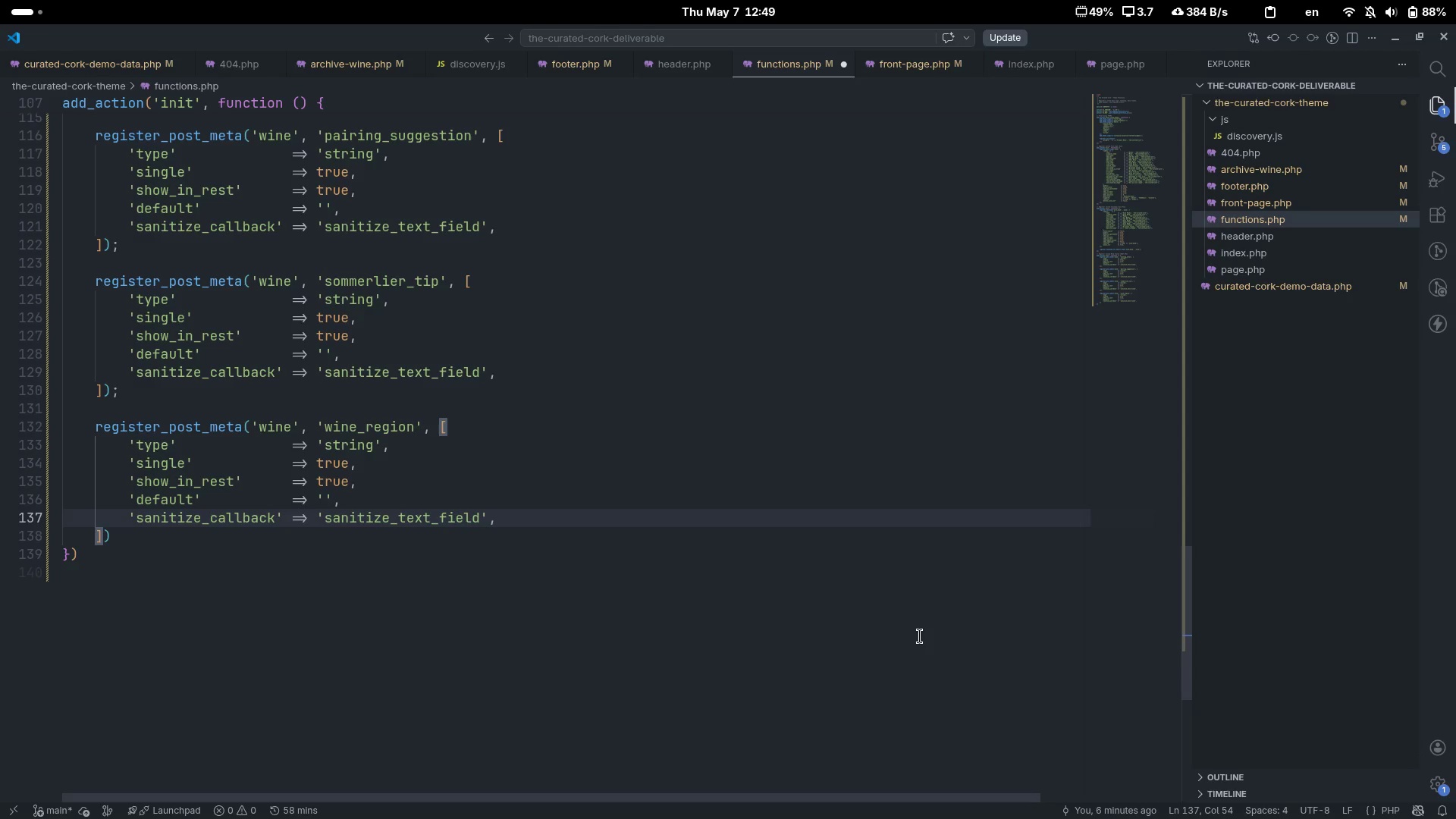 
key(ArrowDown)
 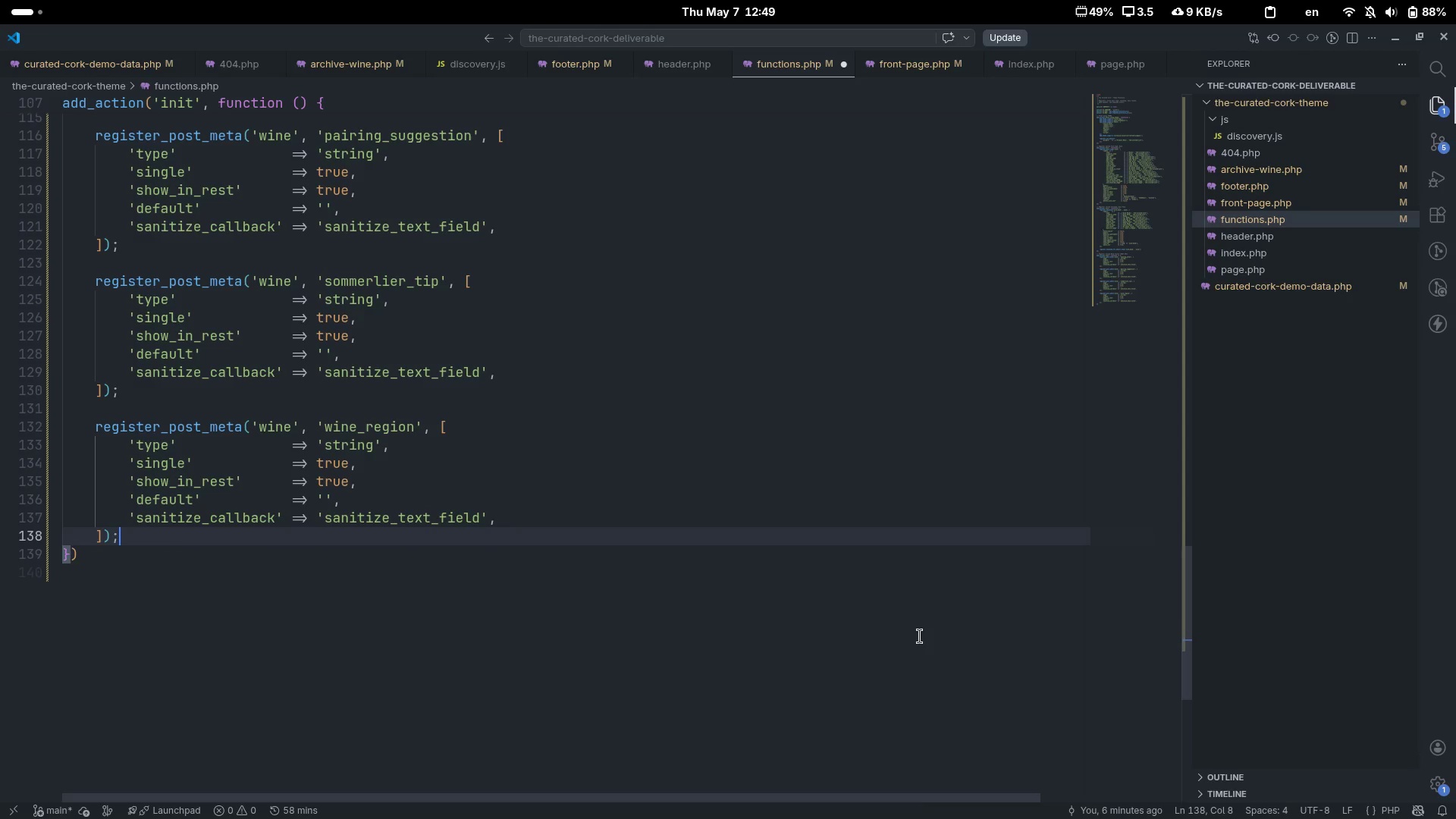 
key(Semicolon)
 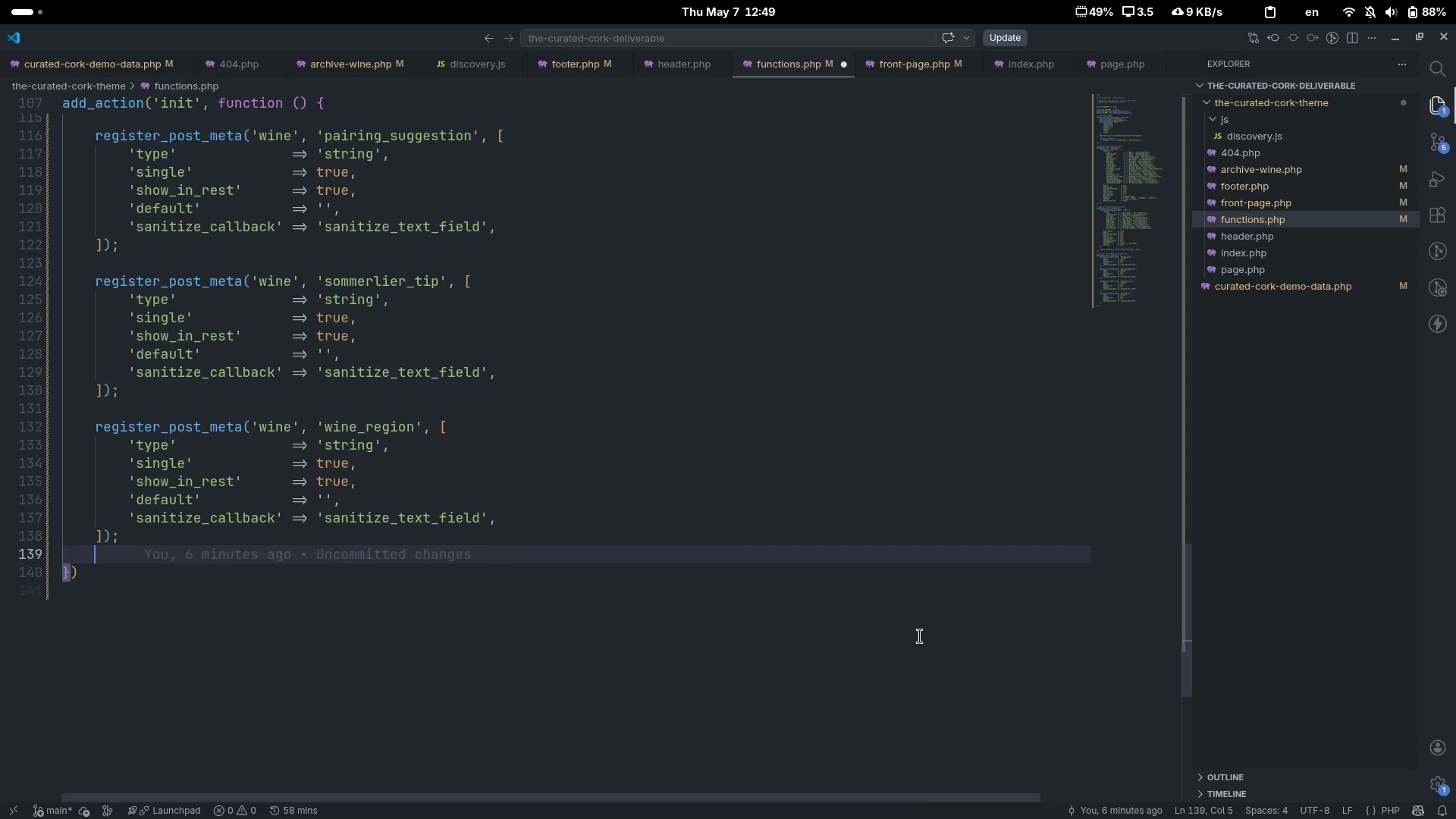 
key(Enter)
 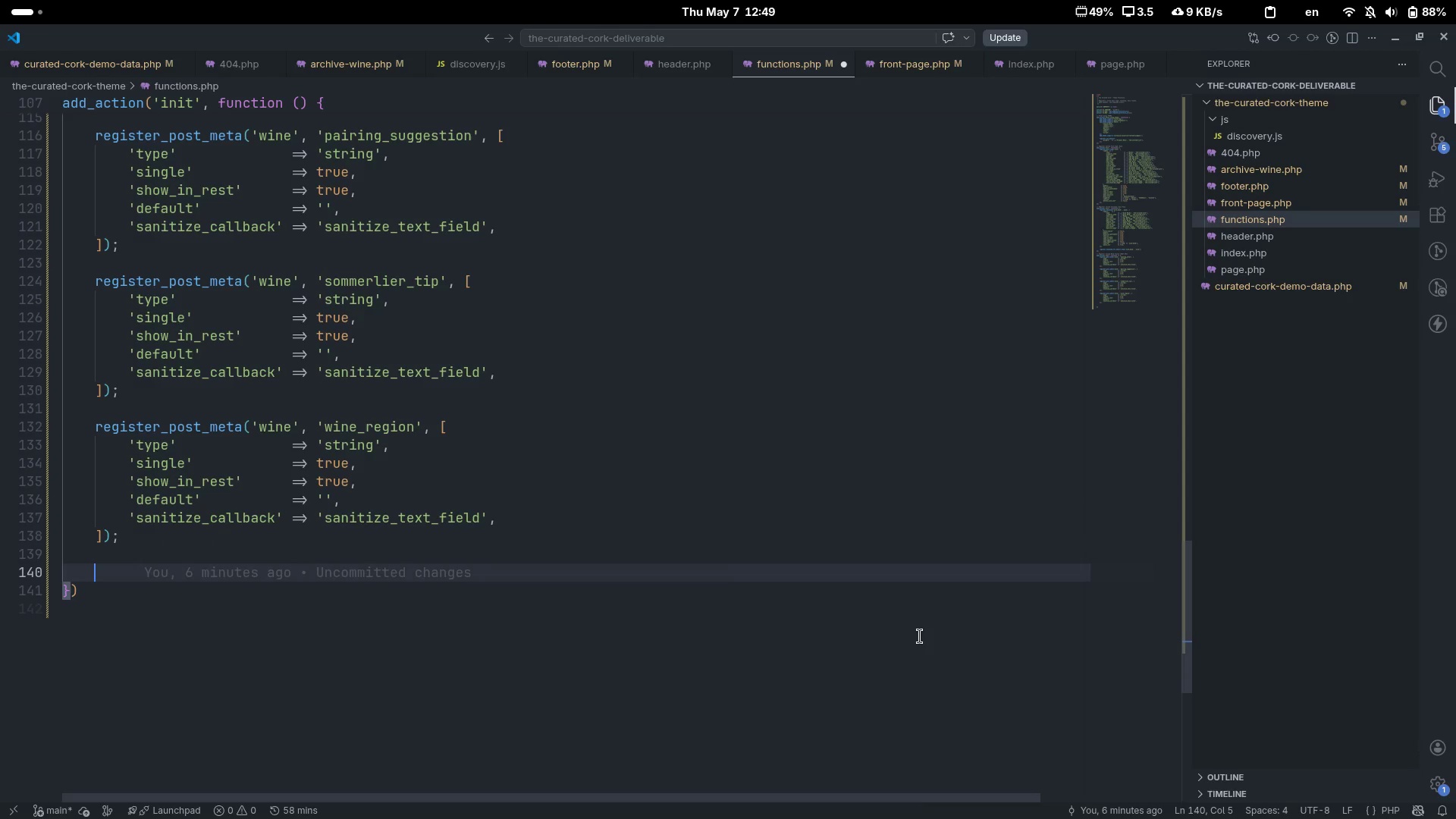 
key(Enter)
 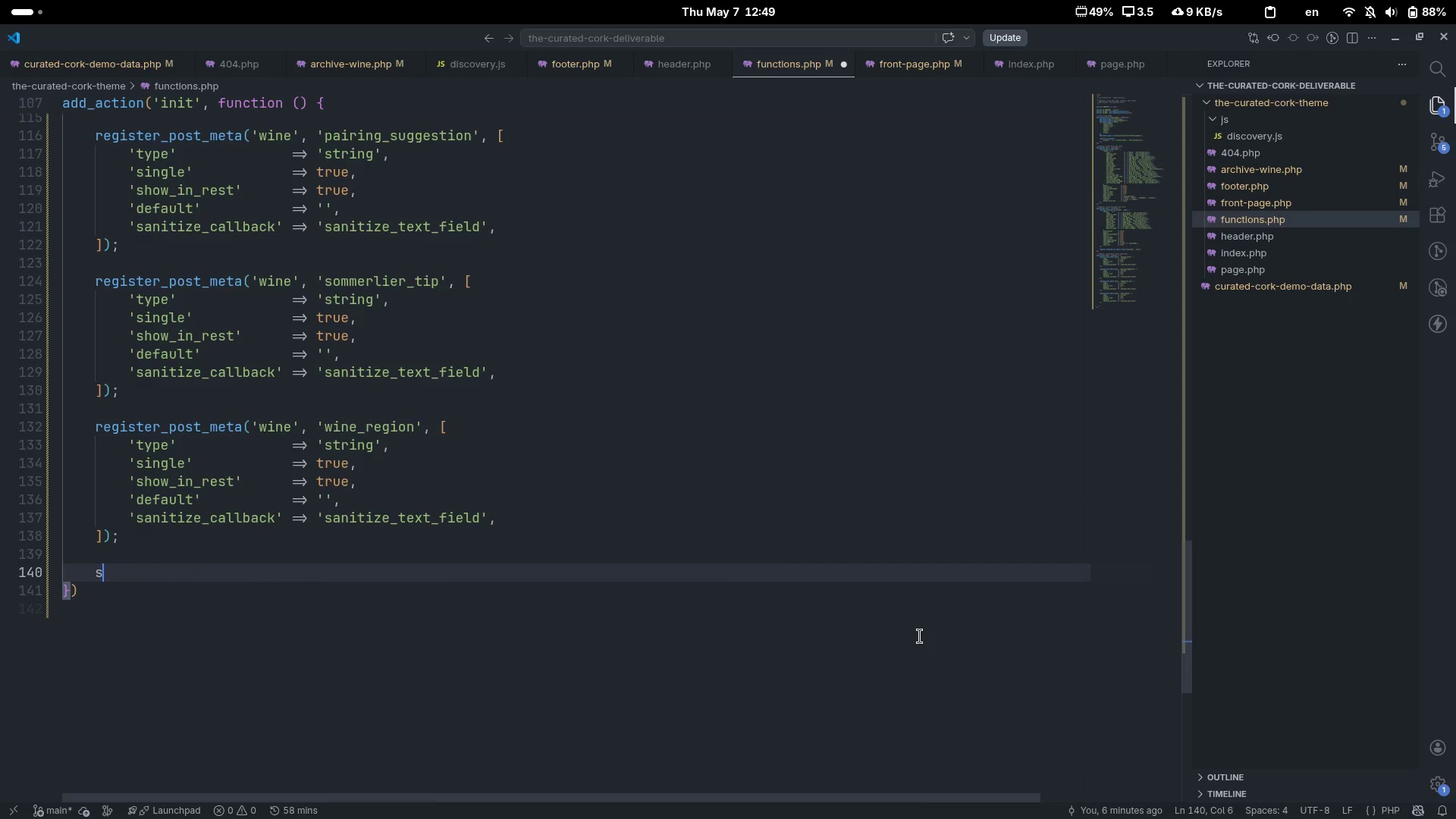 
type(sa)
key(Backspace)
key(Backspace)
 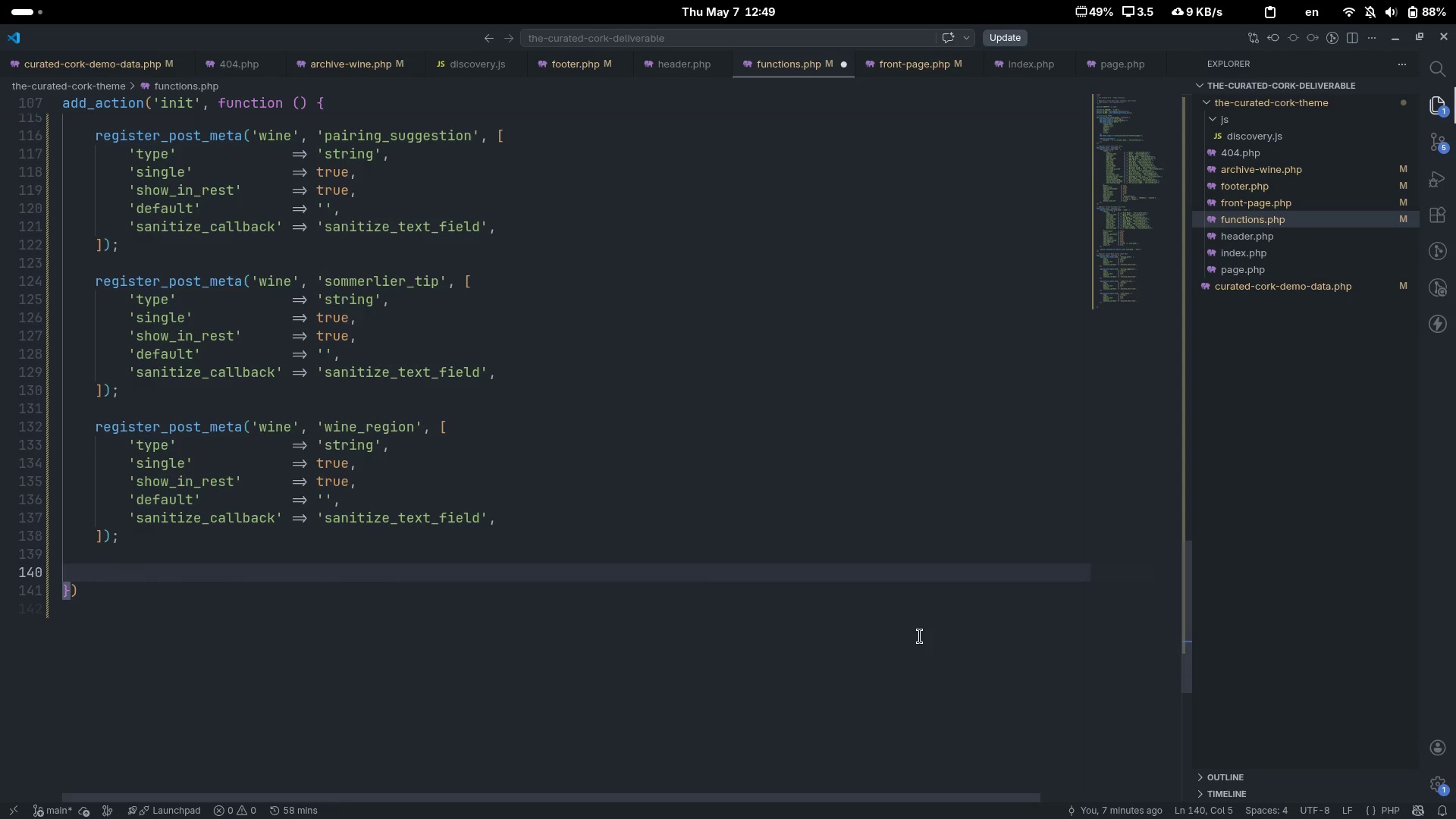 
type(register_post_meta('wine)
 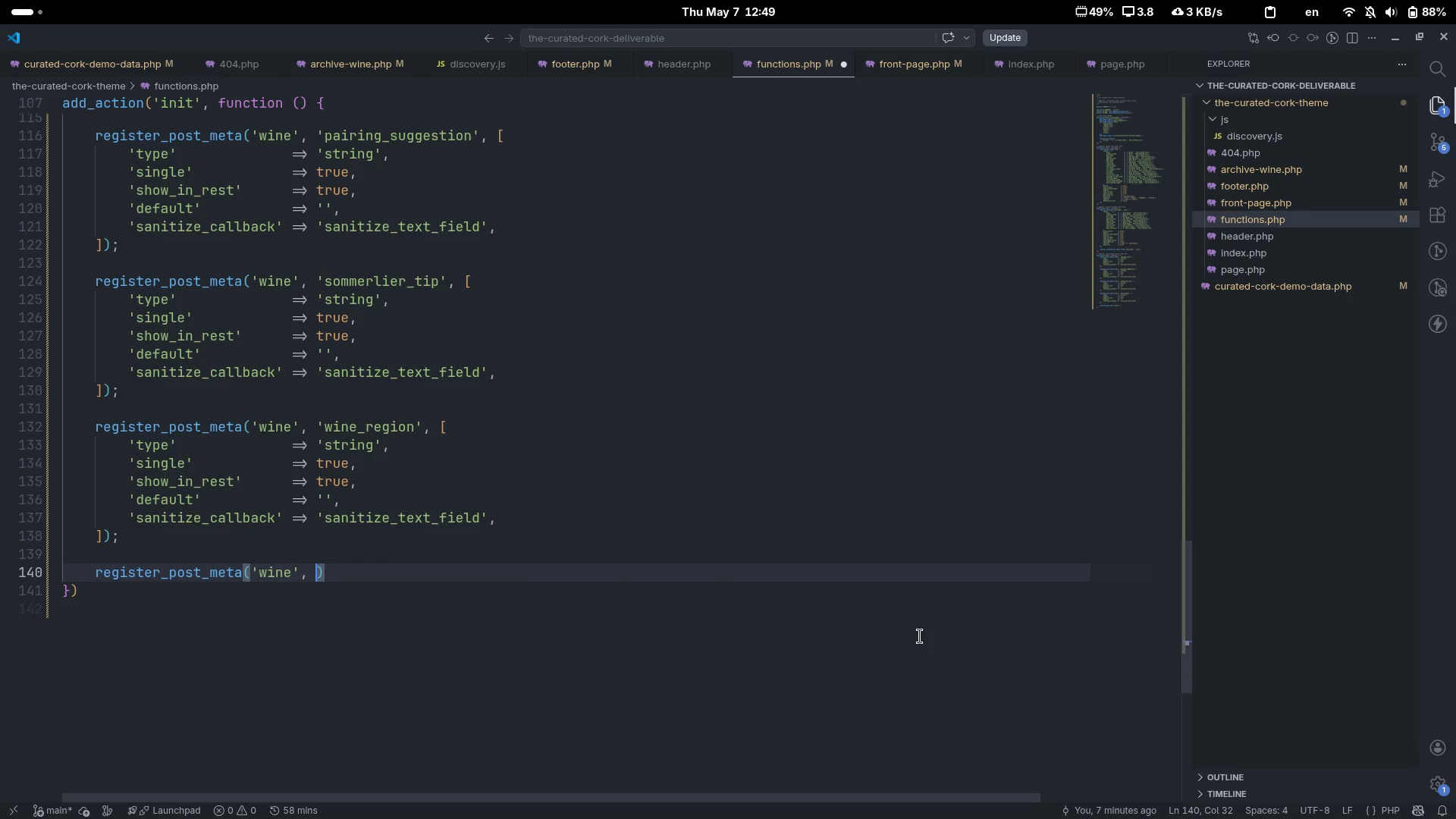 
 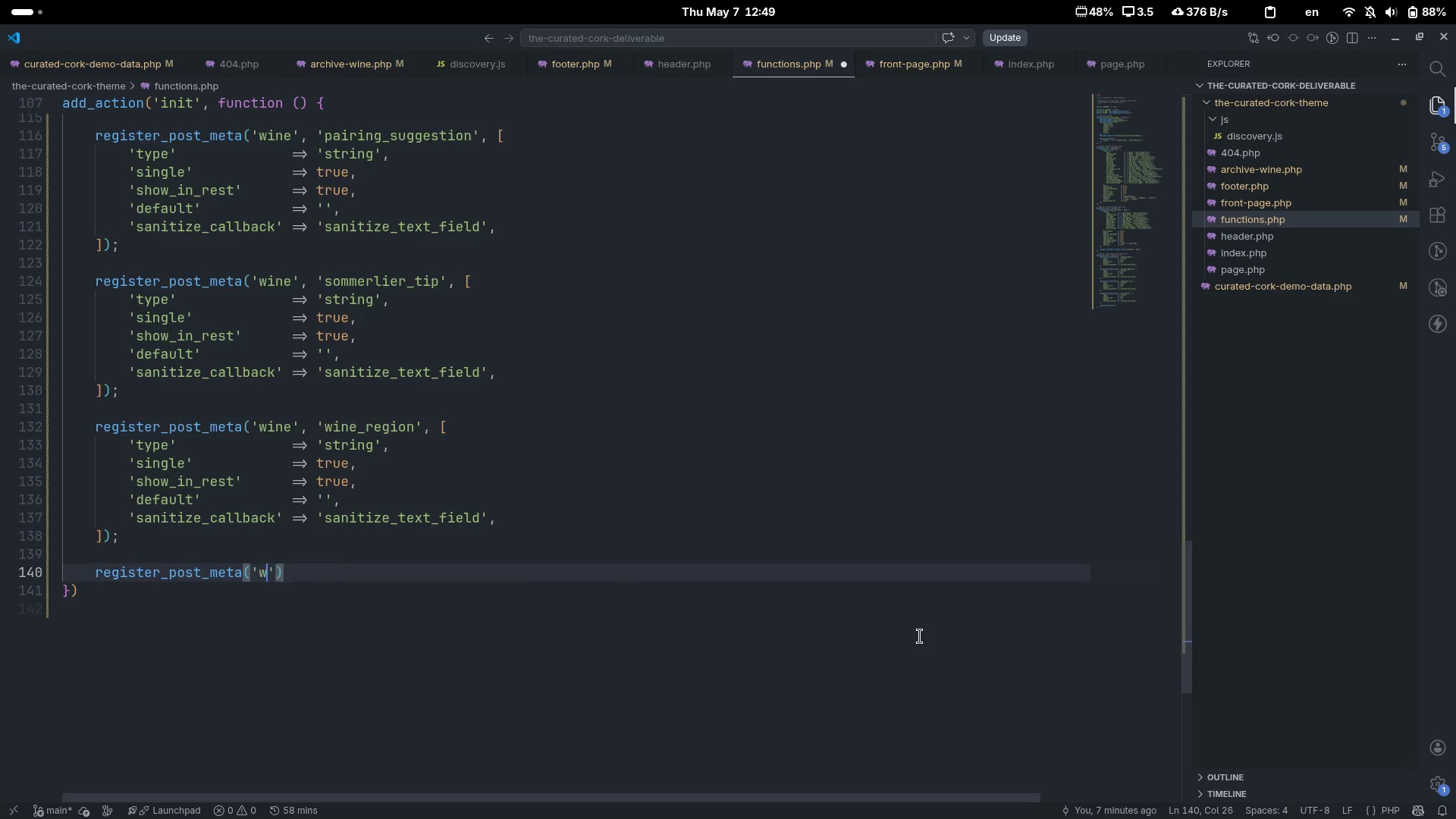 
key(ArrowRight)
 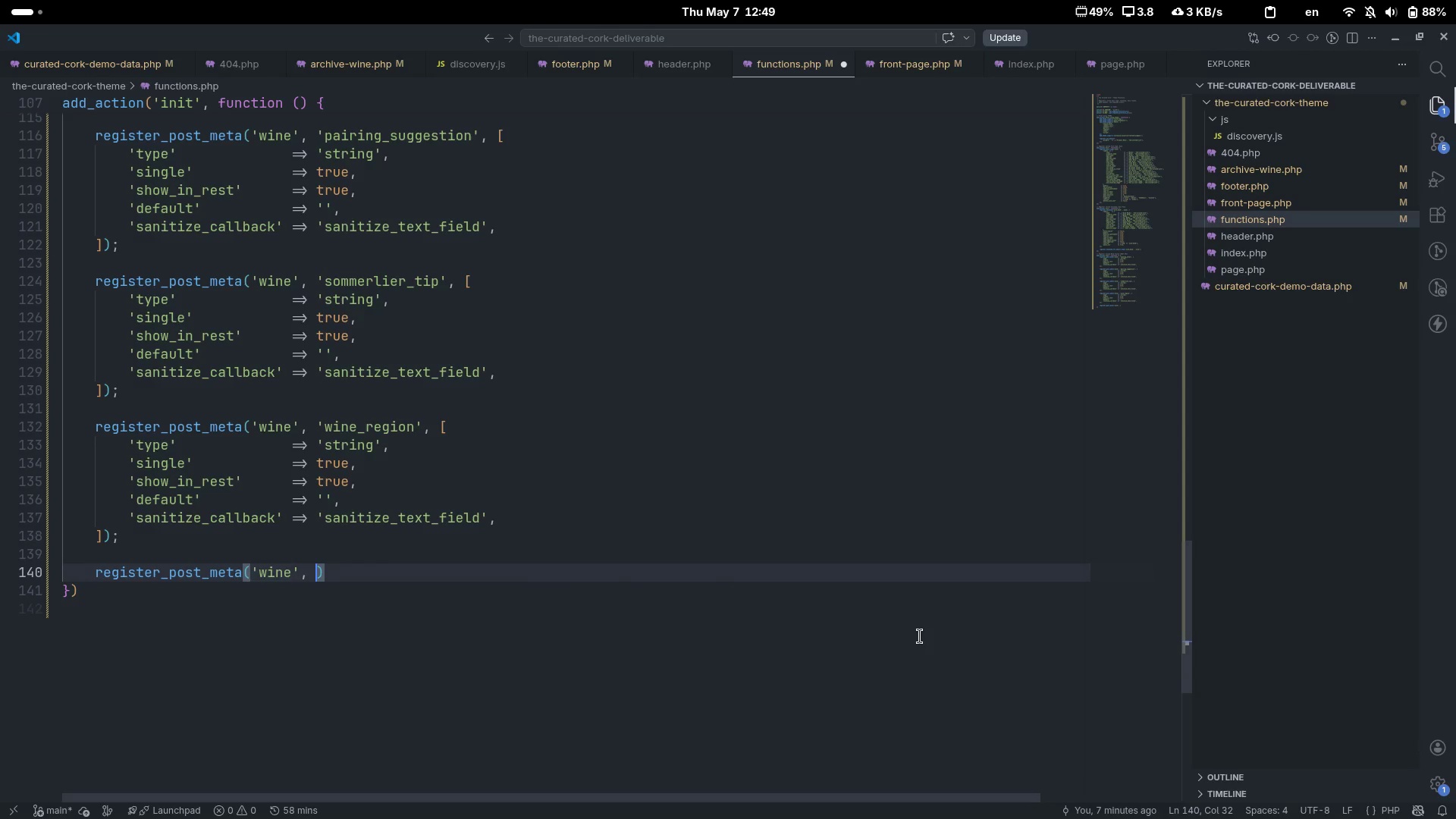 
type(, 'wine_emoji)
 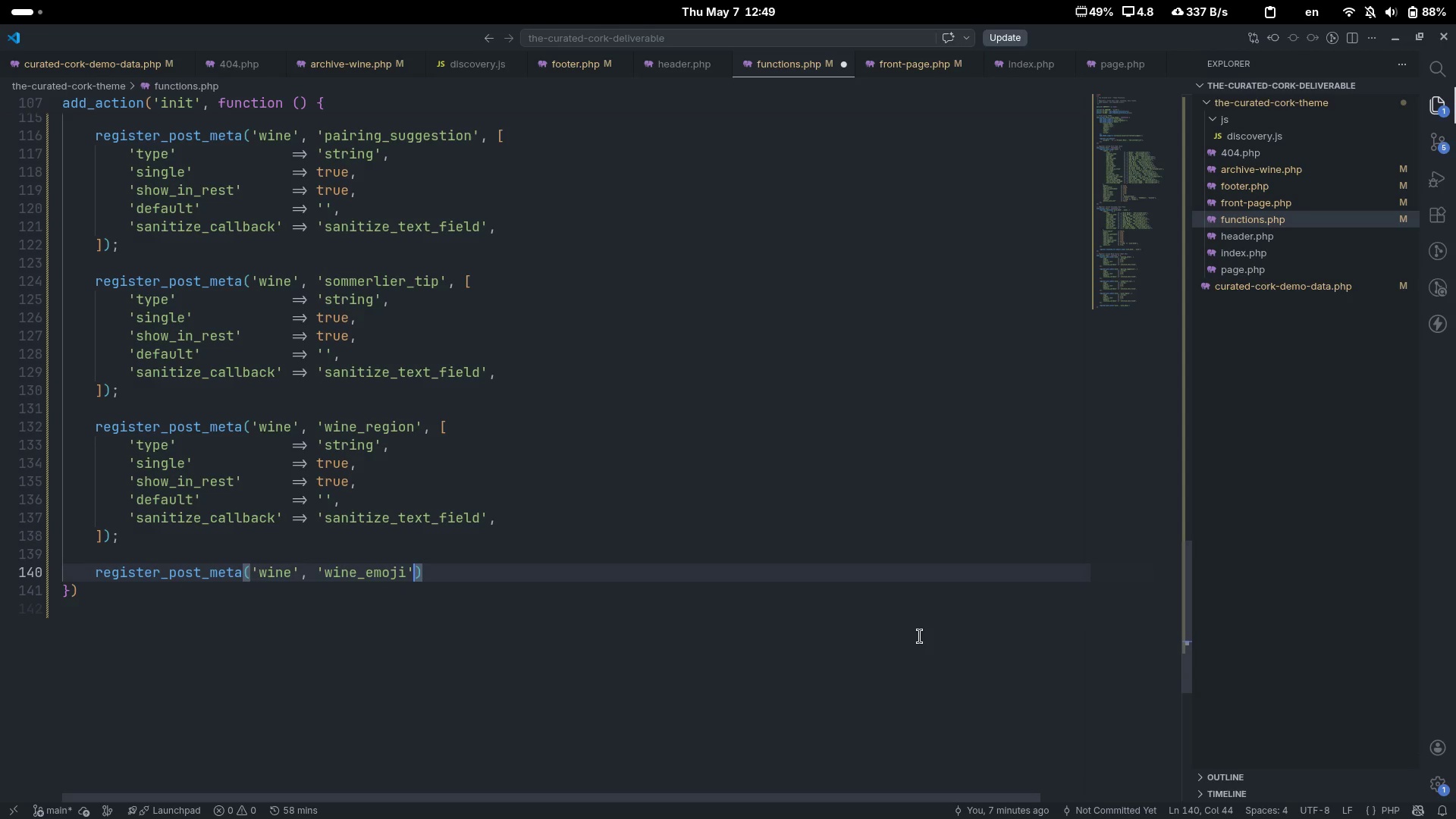 
key(ArrowRight)
 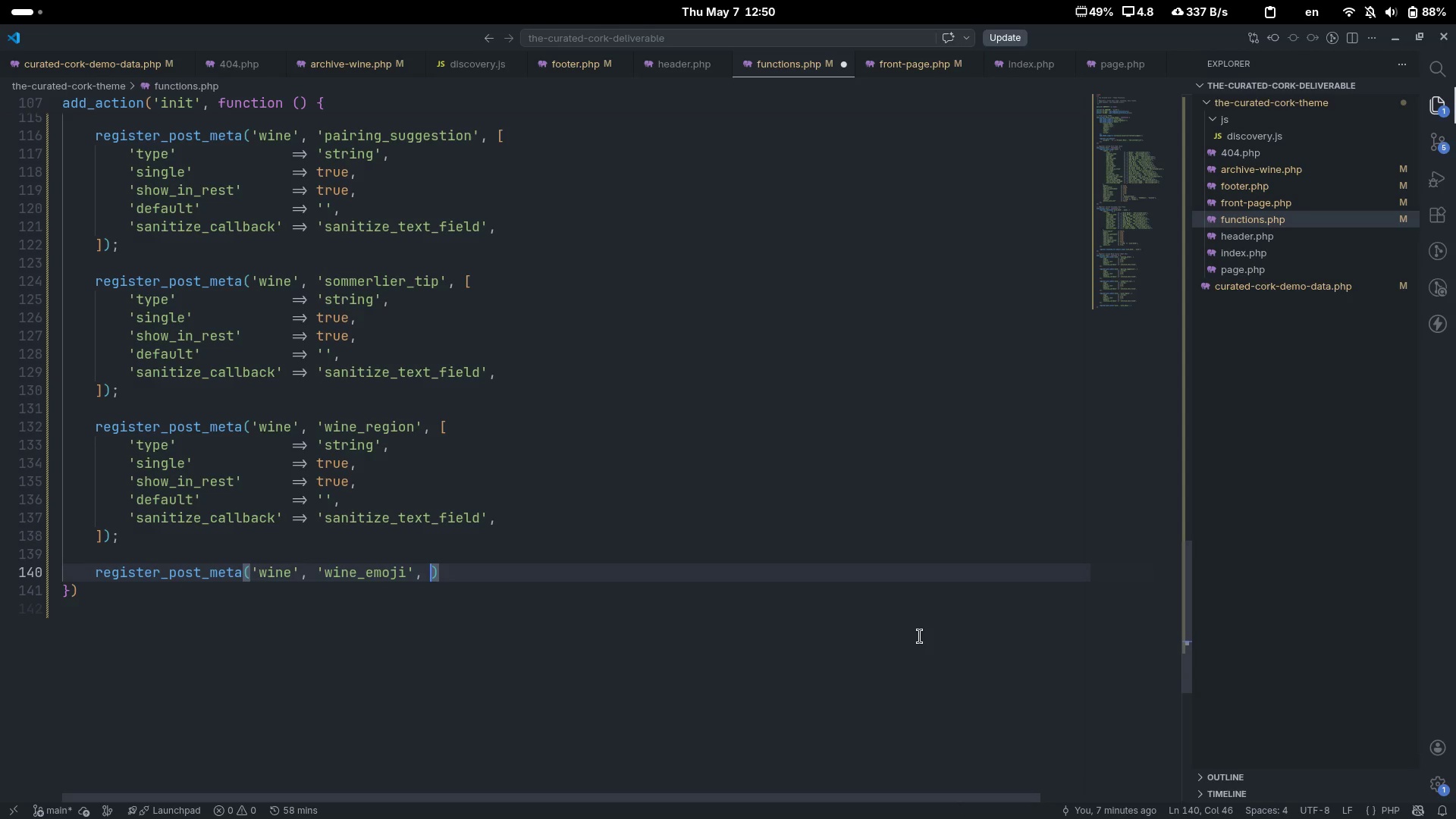 
key(Comma)
 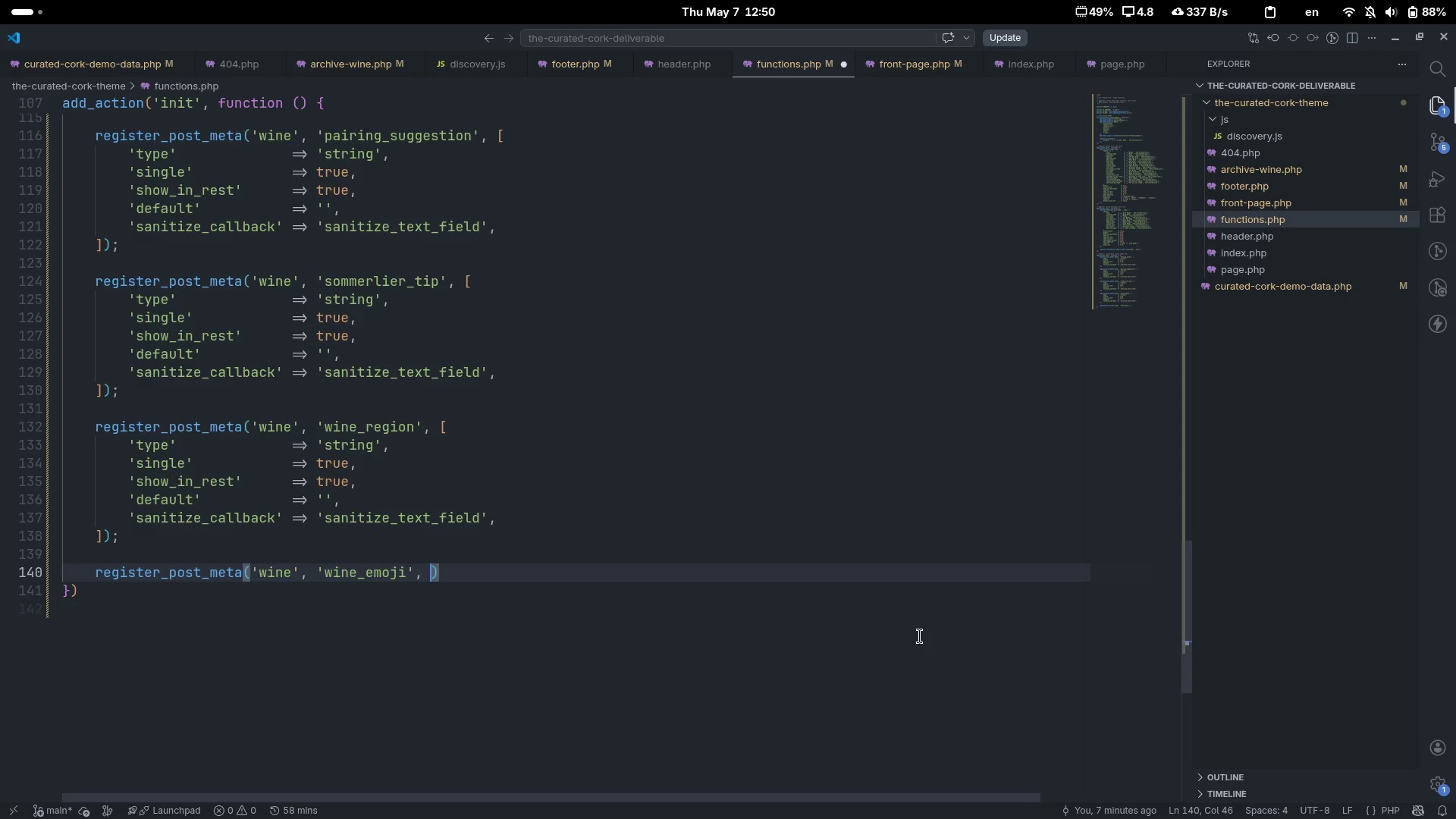 
key(Space)
 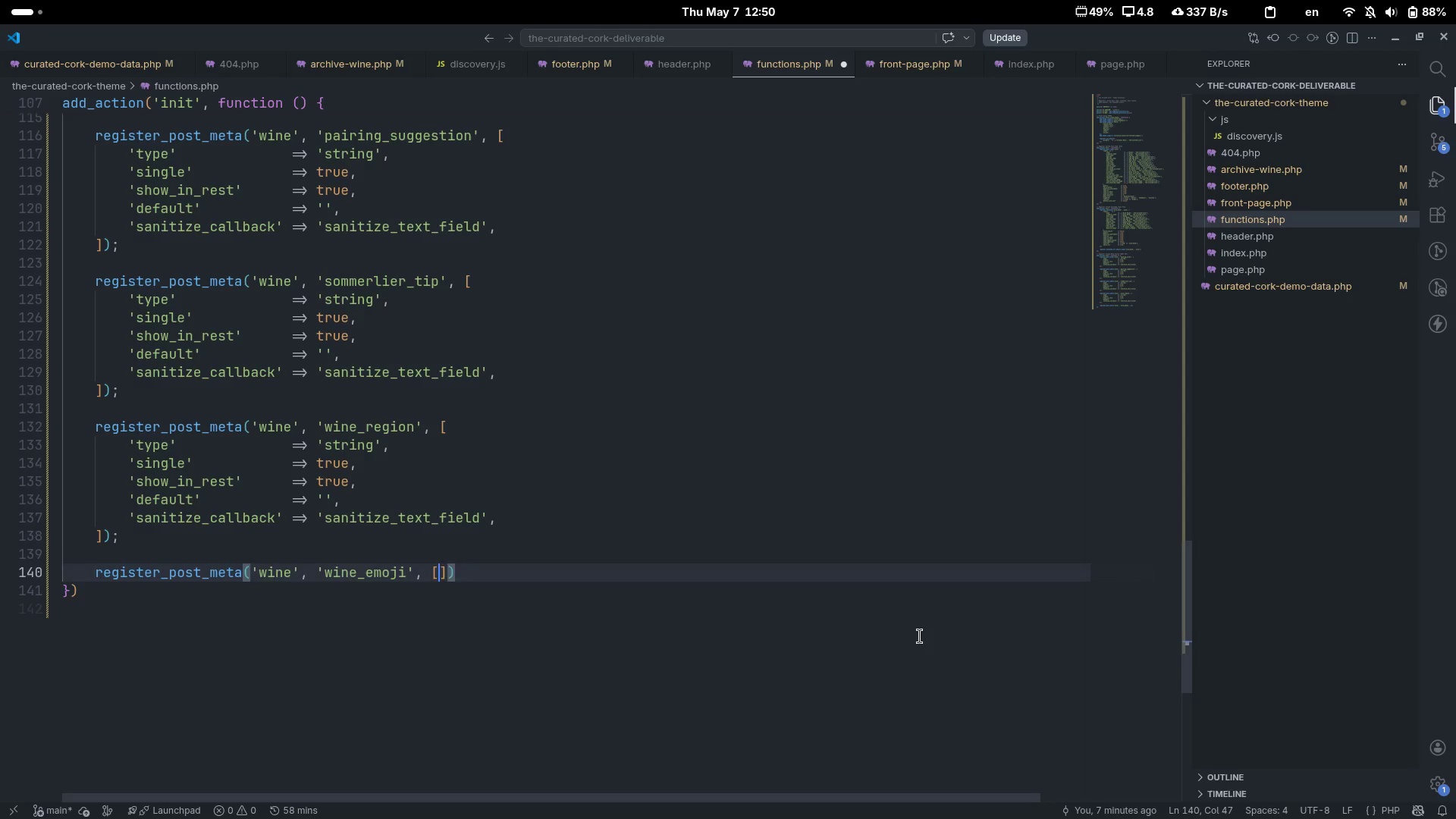 
key(BracketLeft)
 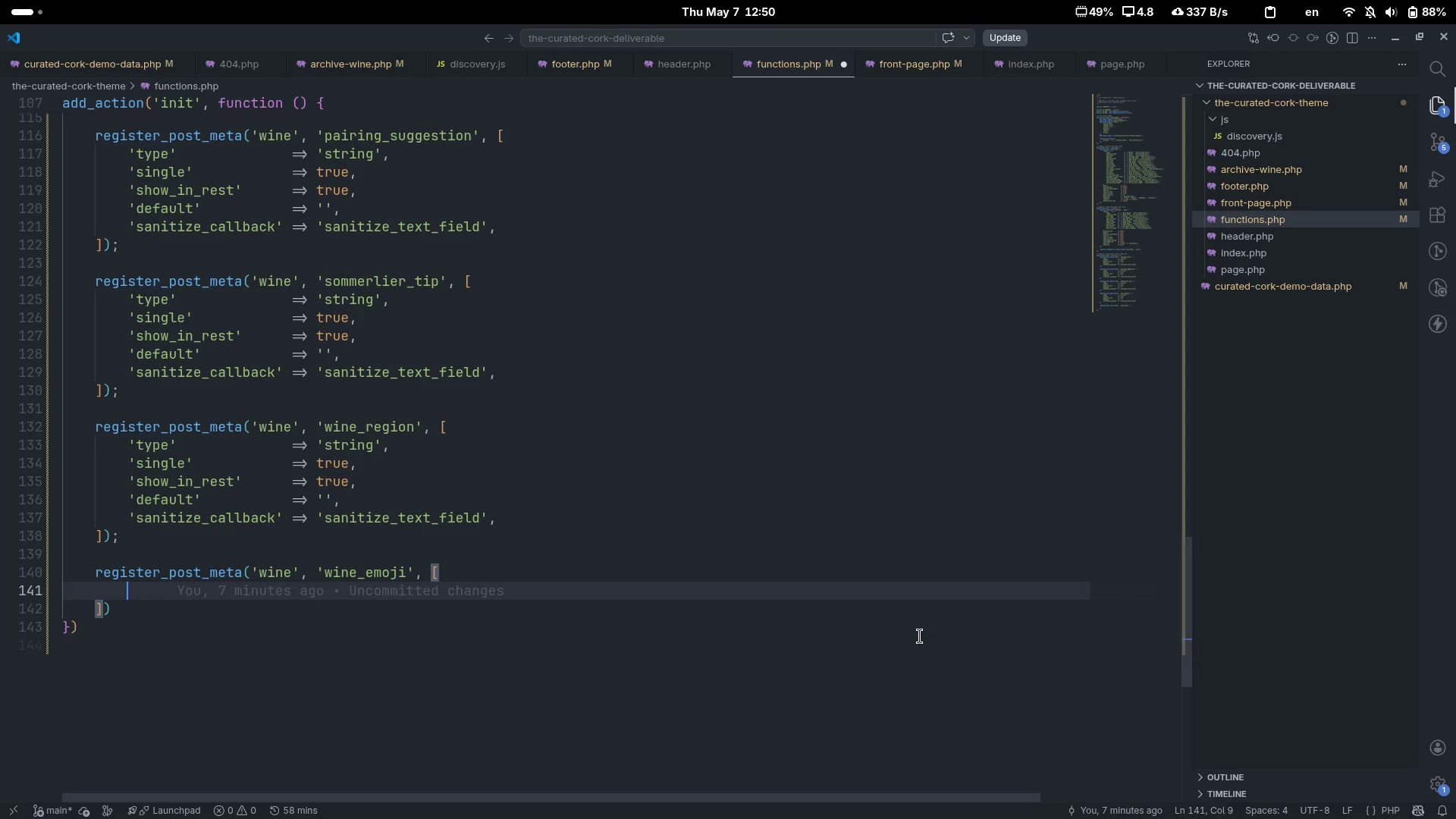 
key(Enter)
 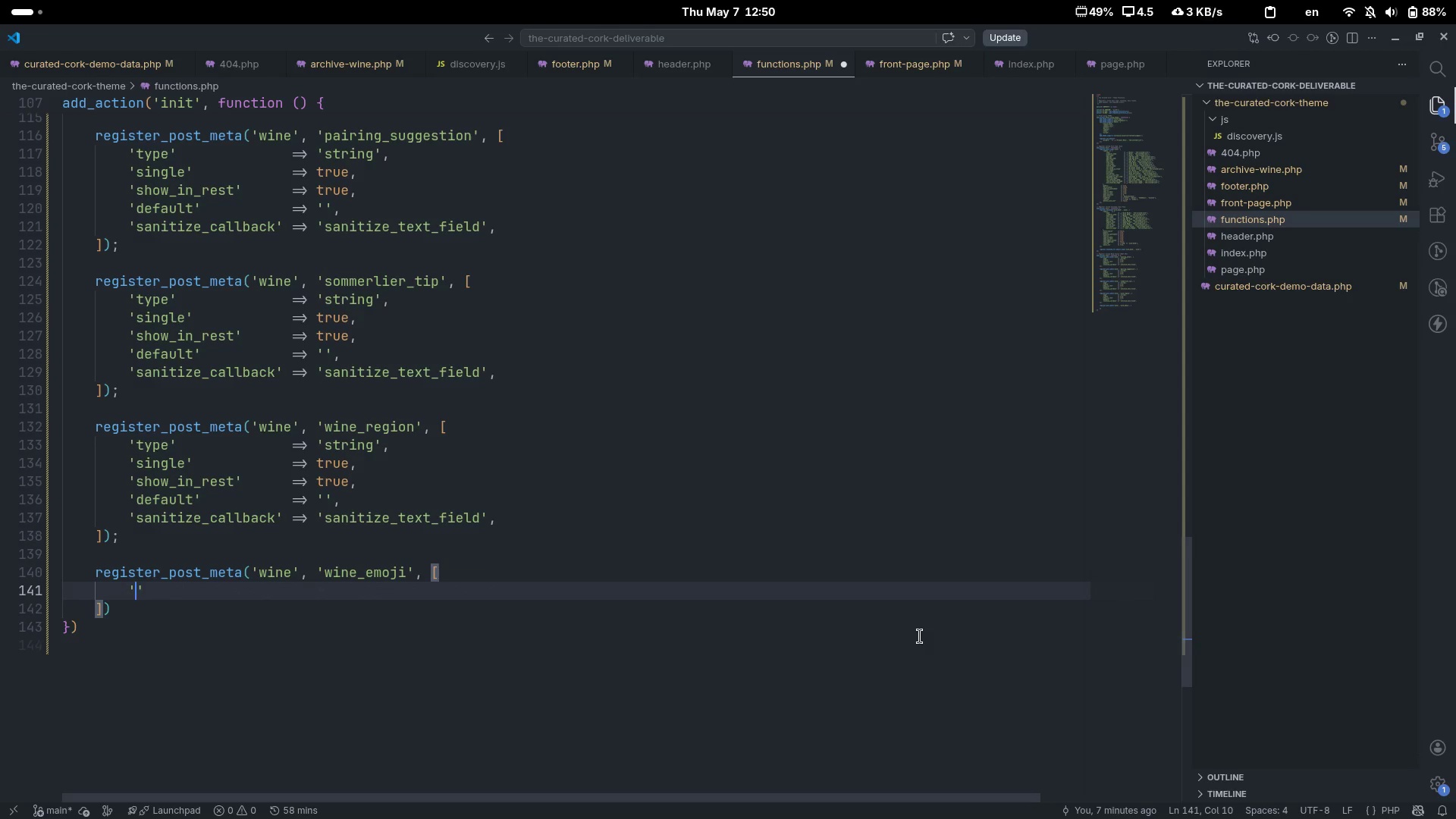 
type('type)
 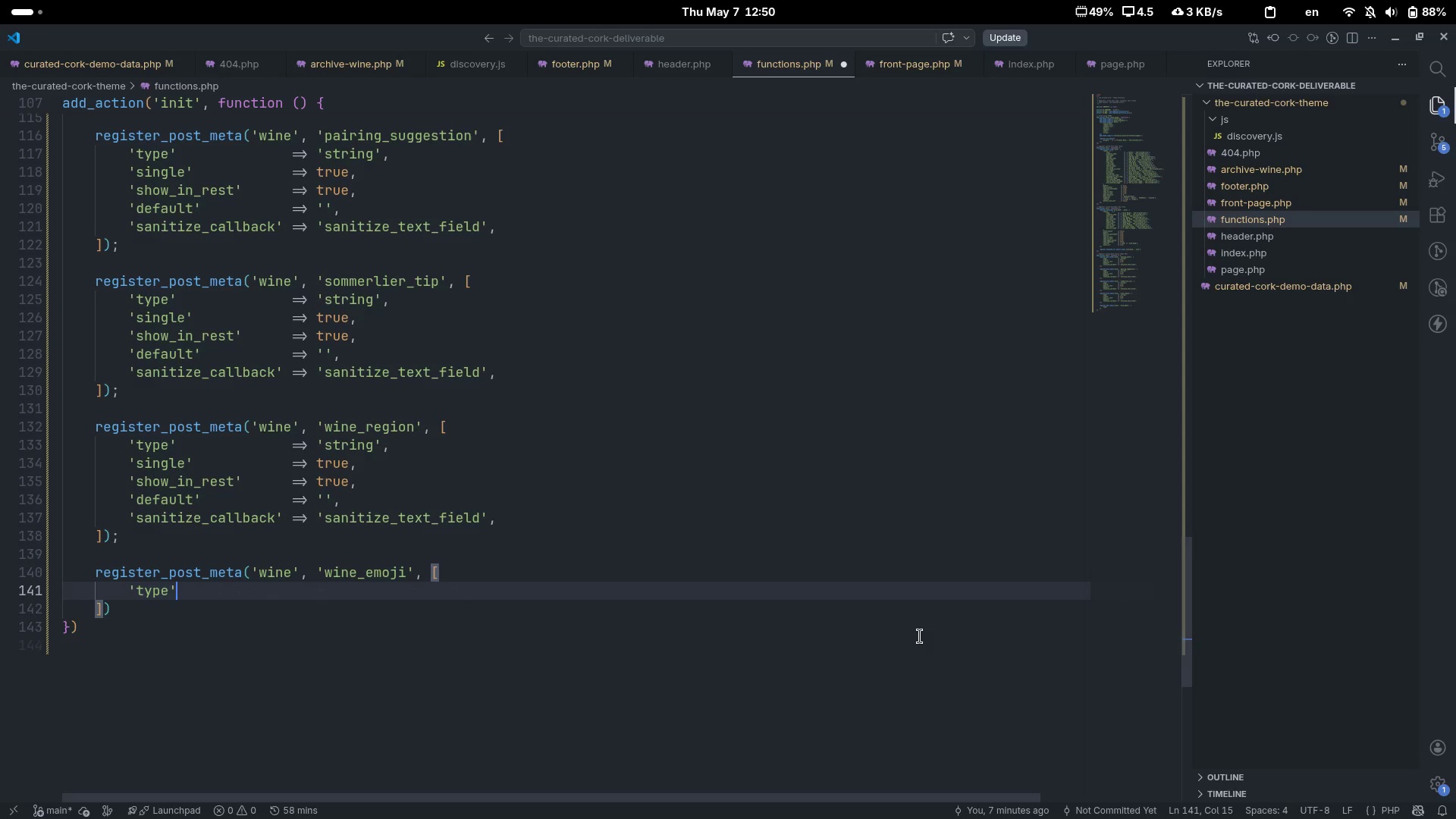 
key(ArrowRight)
 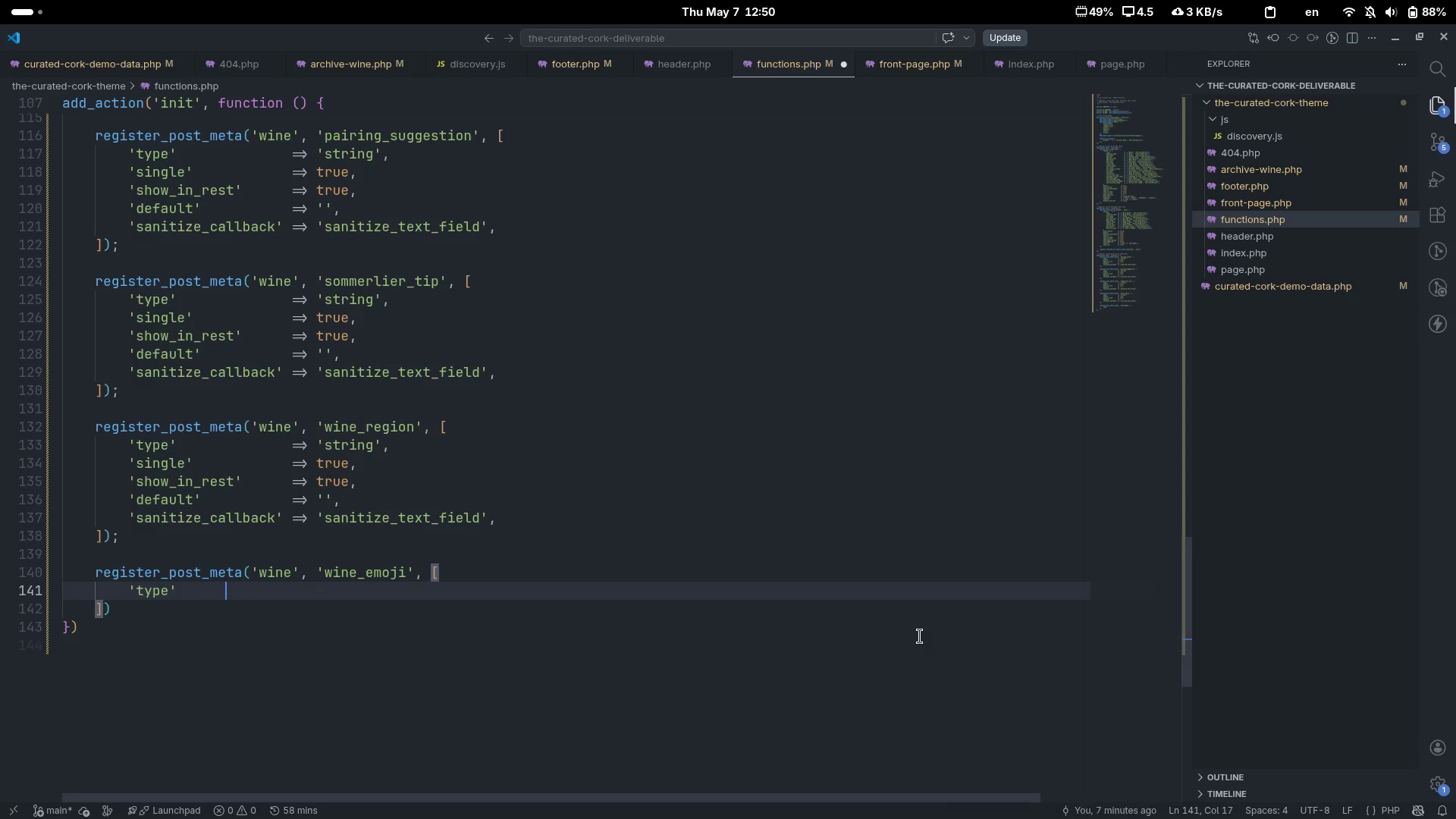 
key(Tab)
key(Tab)
key(Tab)
type(= )
key(Backspace)
type(> 'sr)
key(Backspace)
type(tring)
 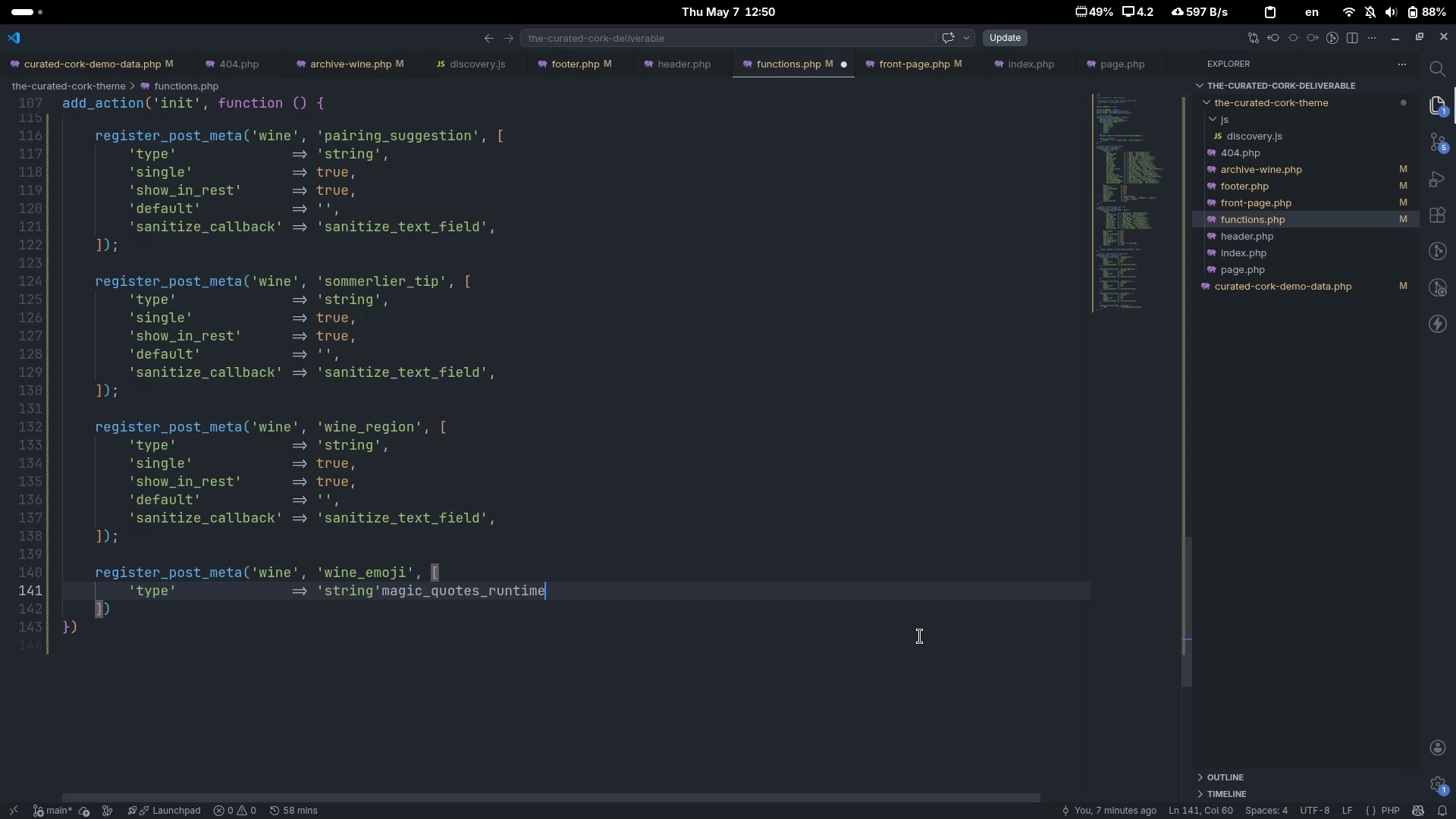 
key(ArrowRight)
 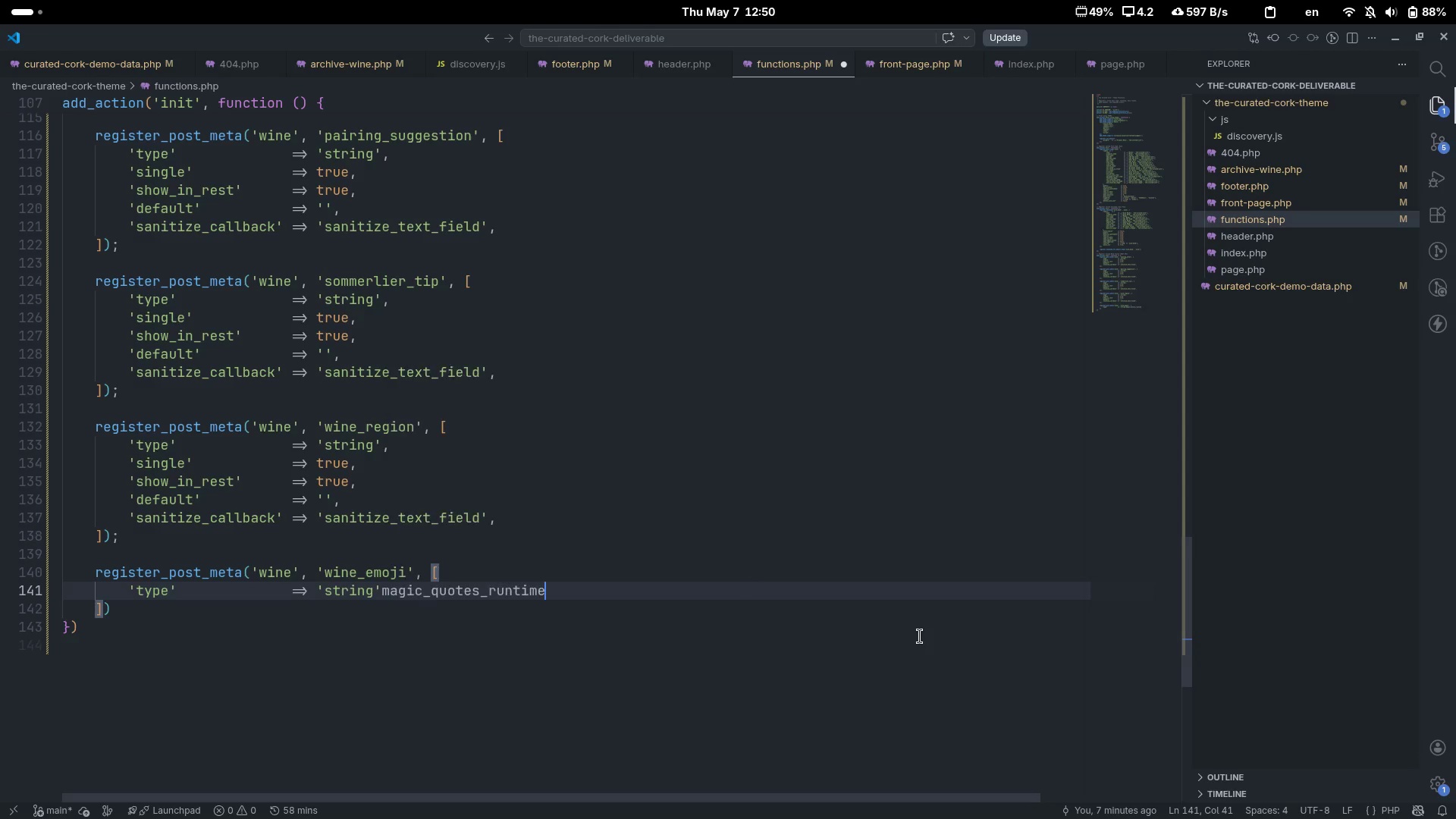 
key(M)
 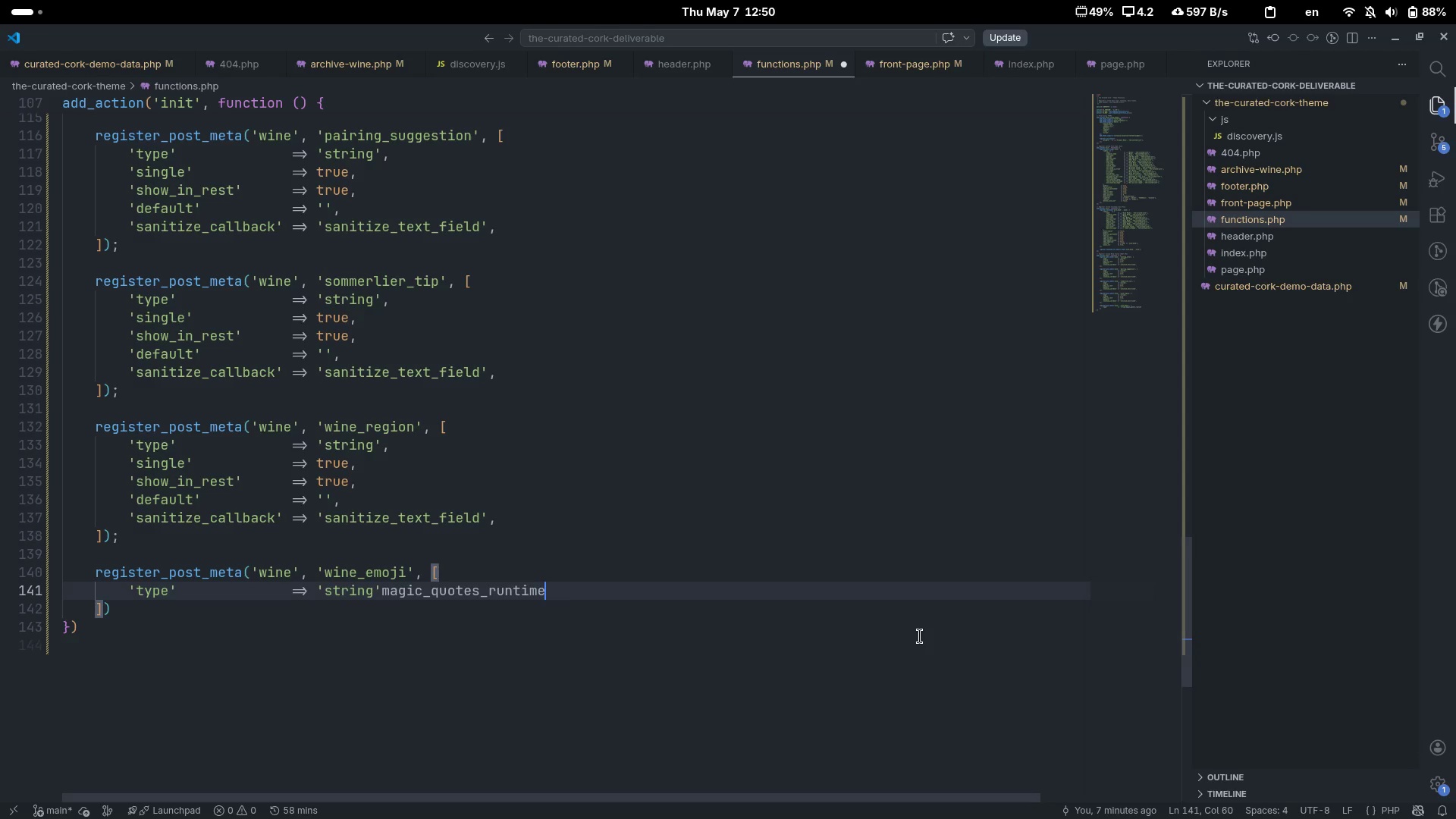 
key(Enter)
 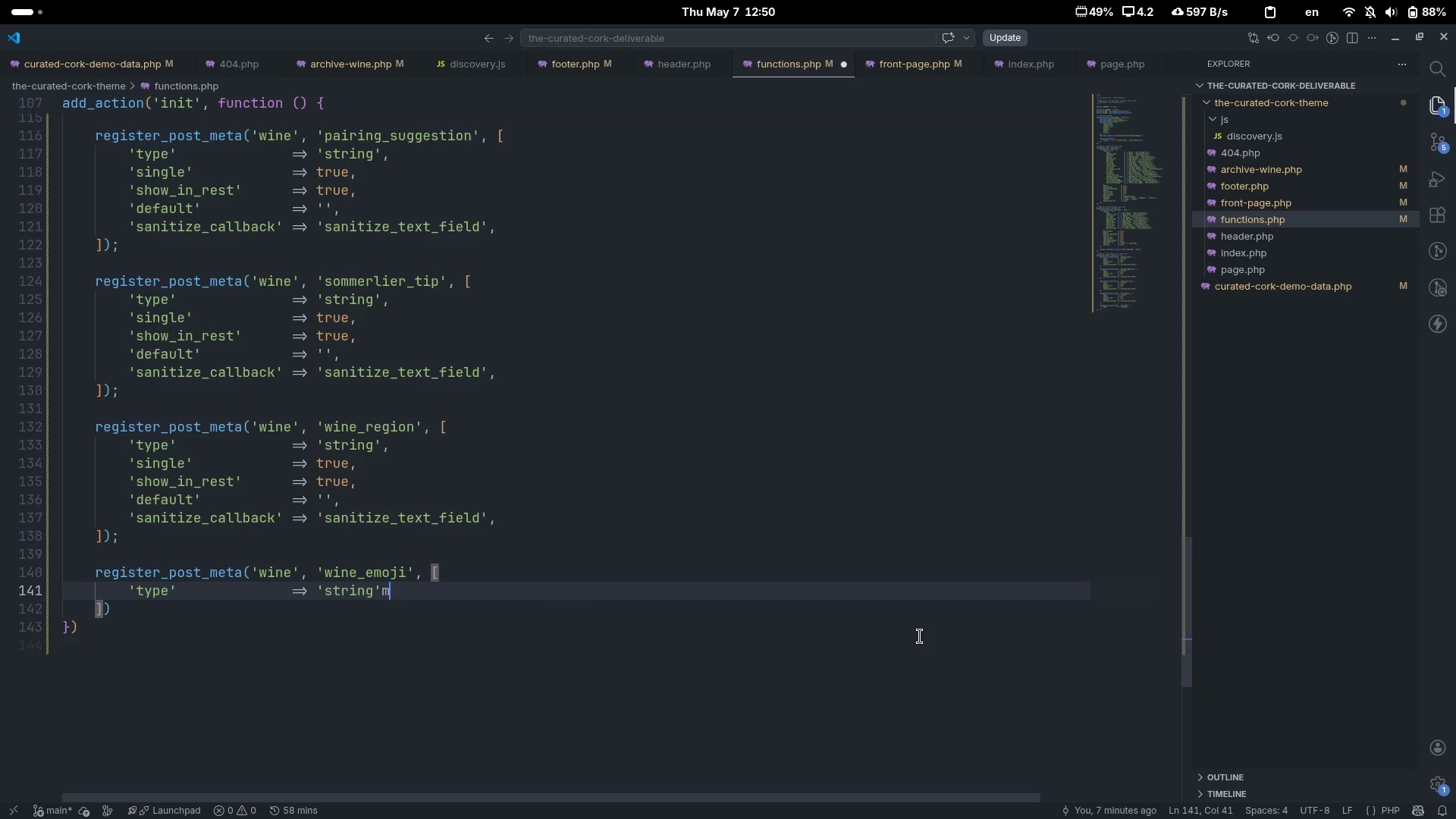 
key(Control+ControlLeft)
 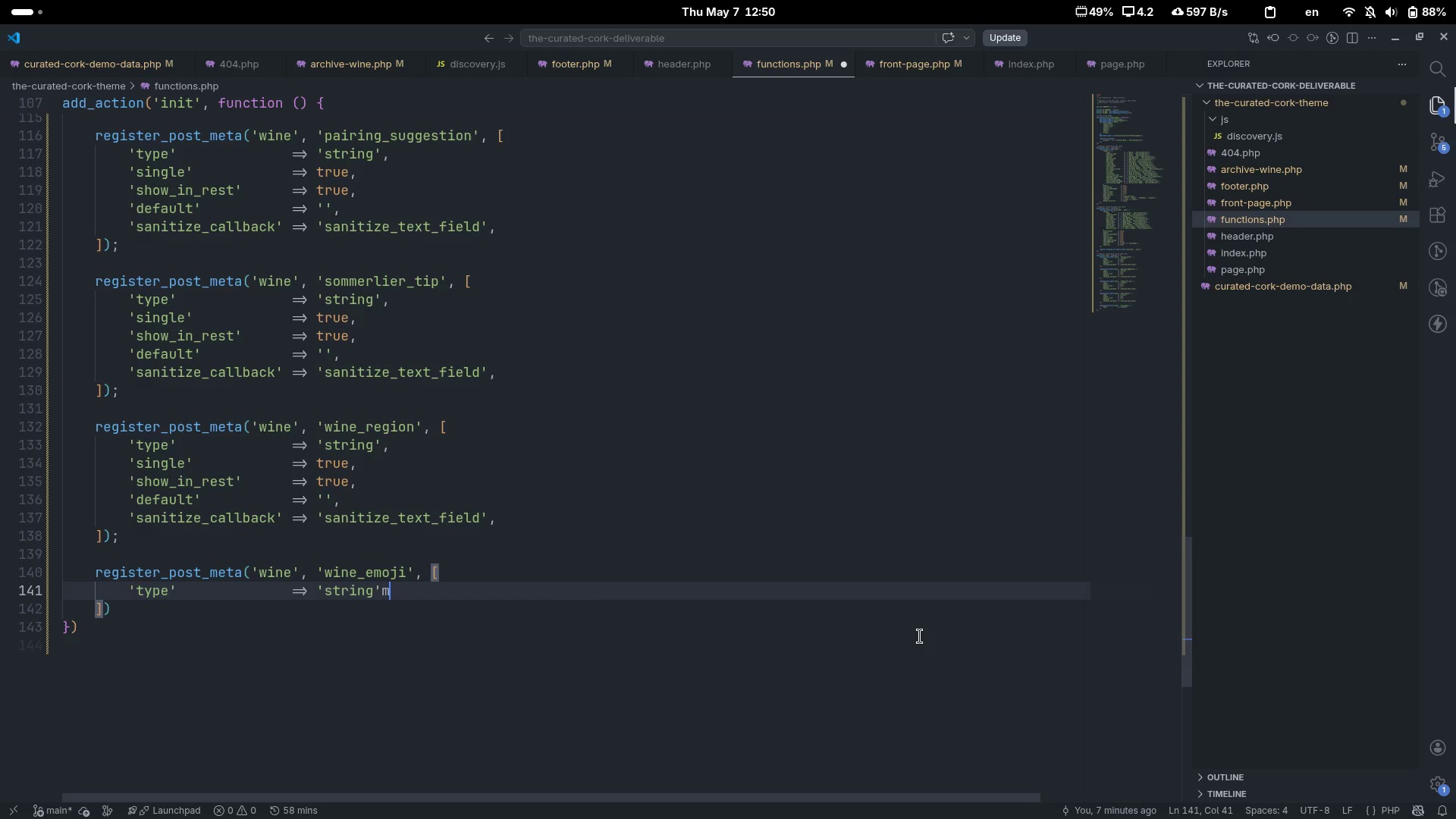 
key(Control+Z)
 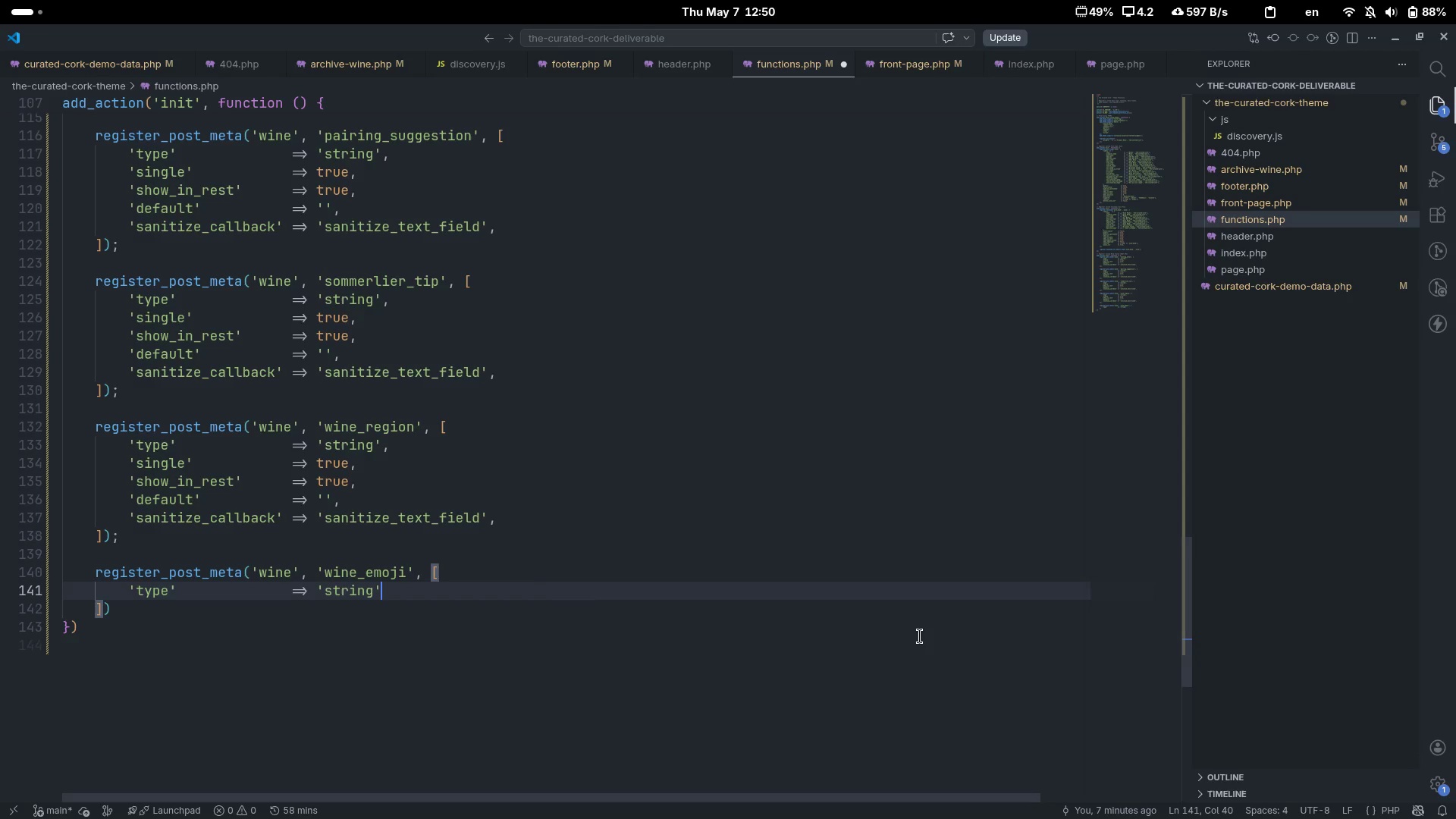 
key(Backspace)
 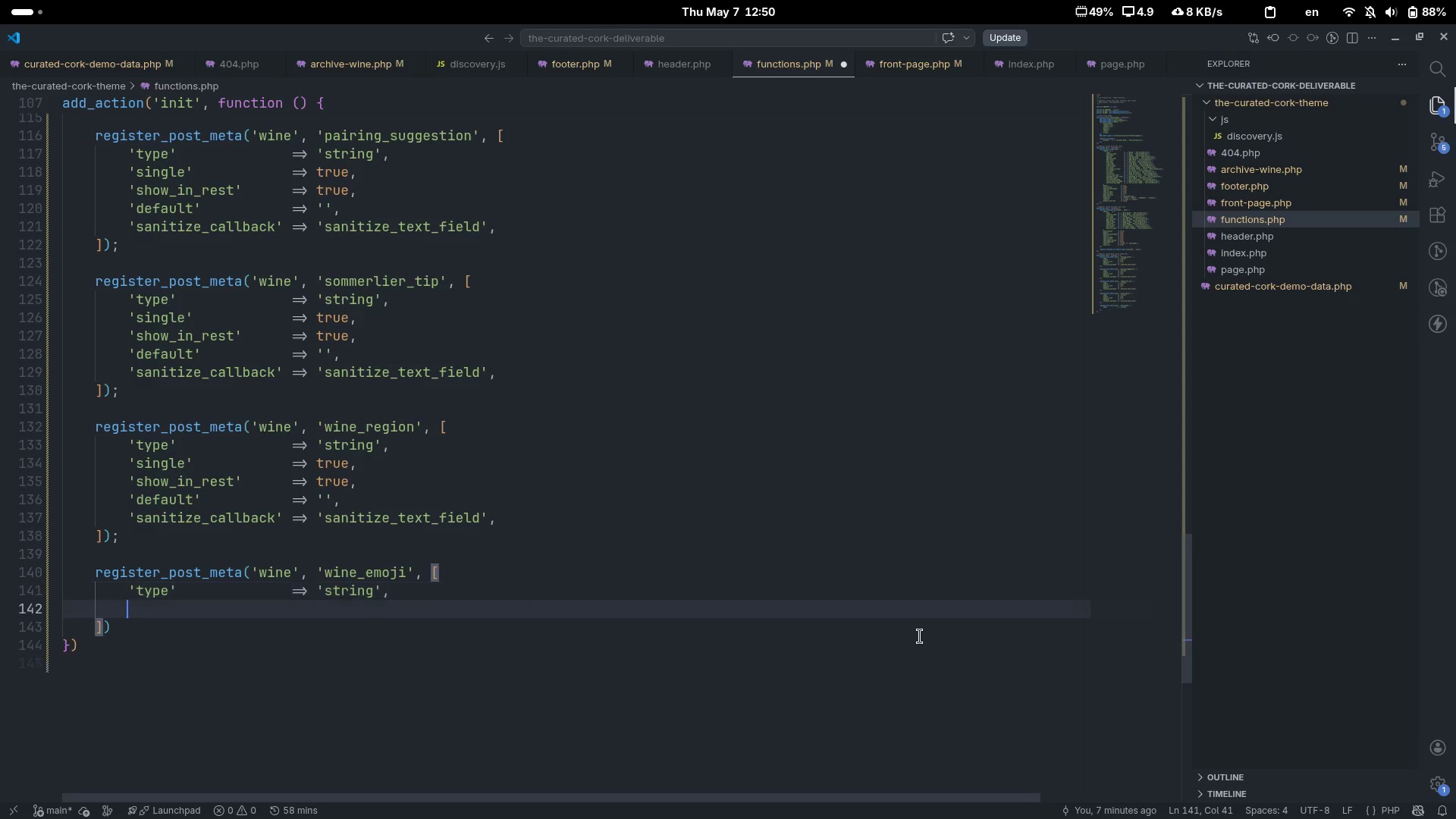 
key(Comma)
 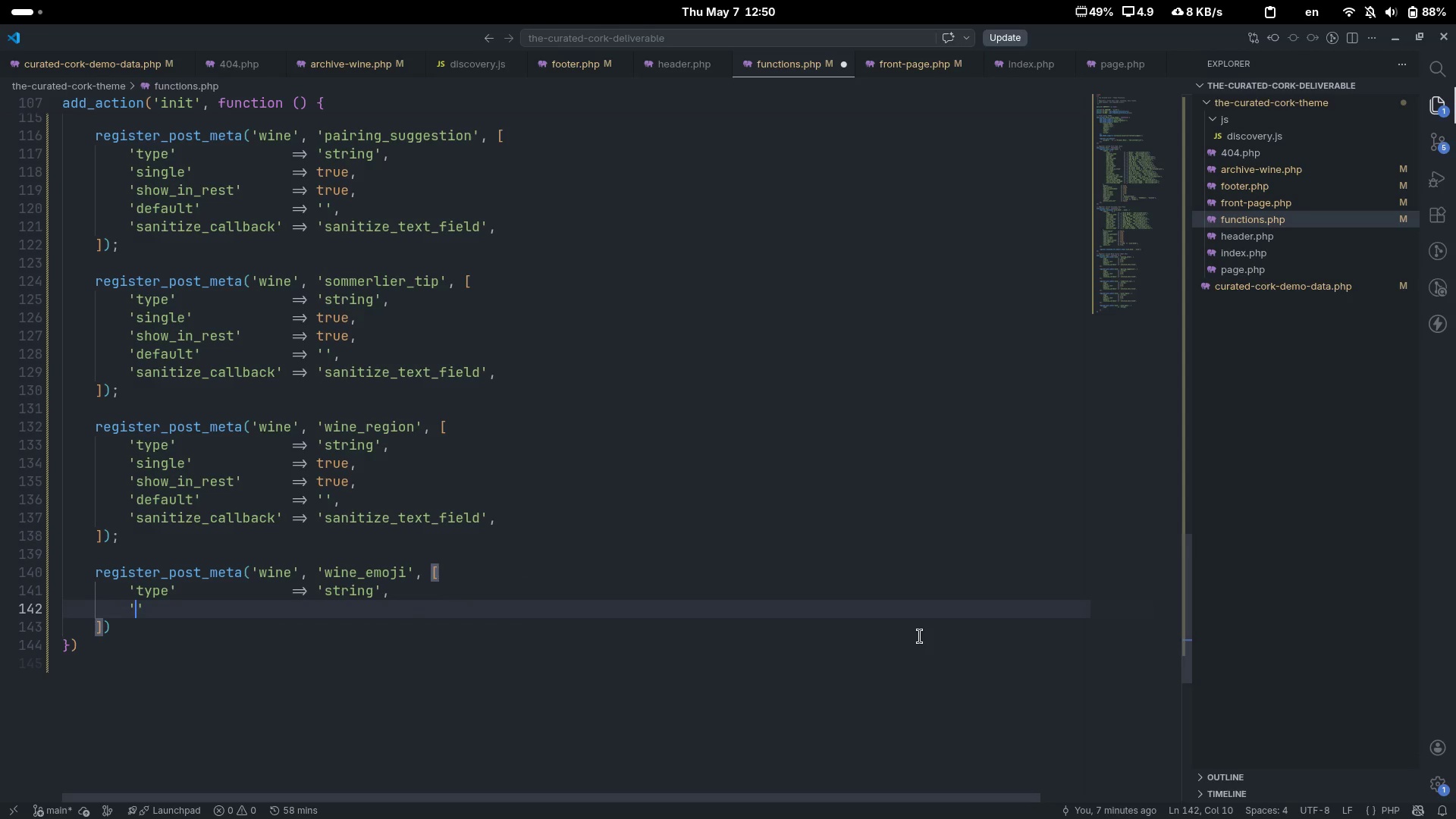 
key(Enter)
 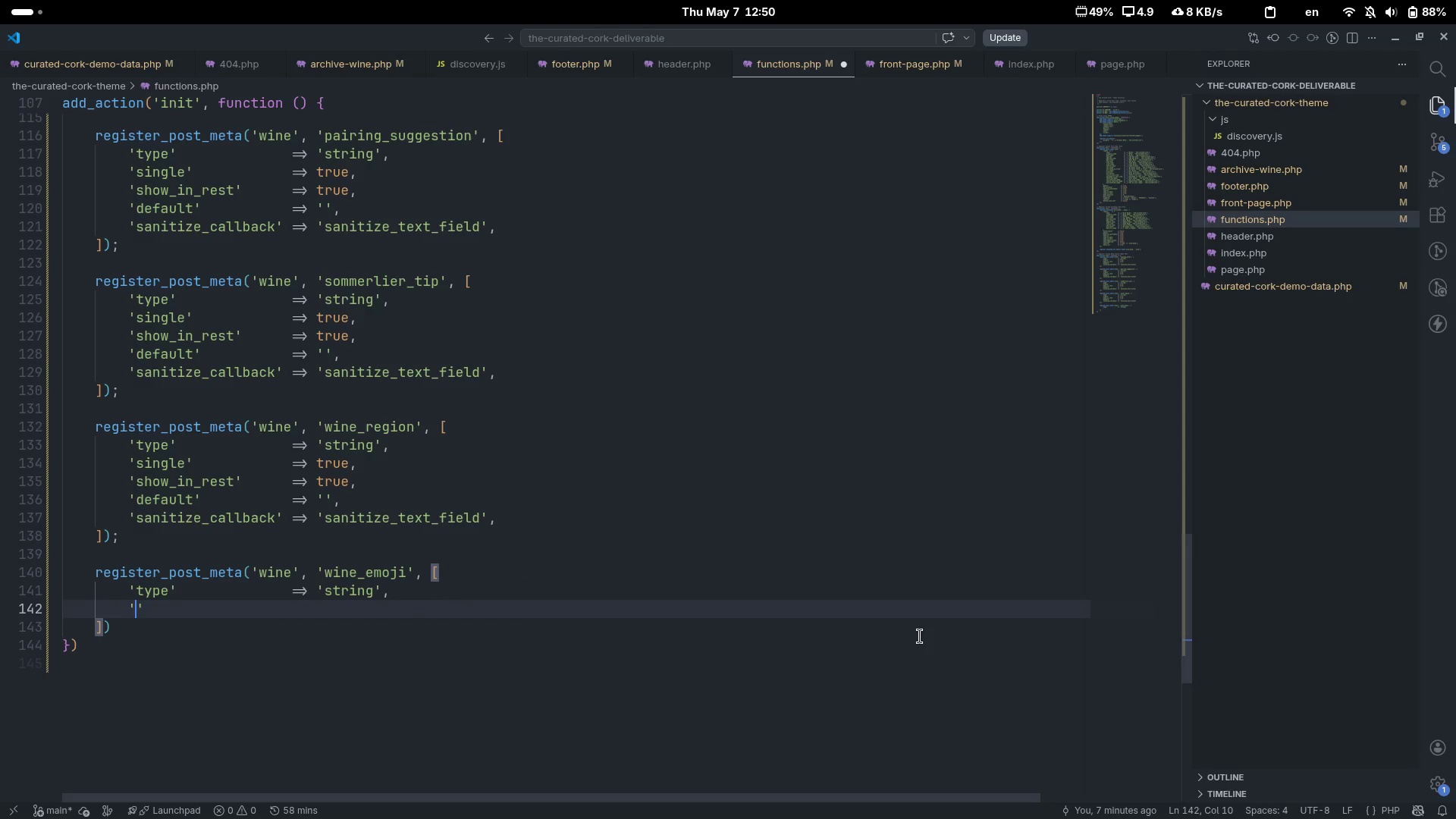 
type('single)
 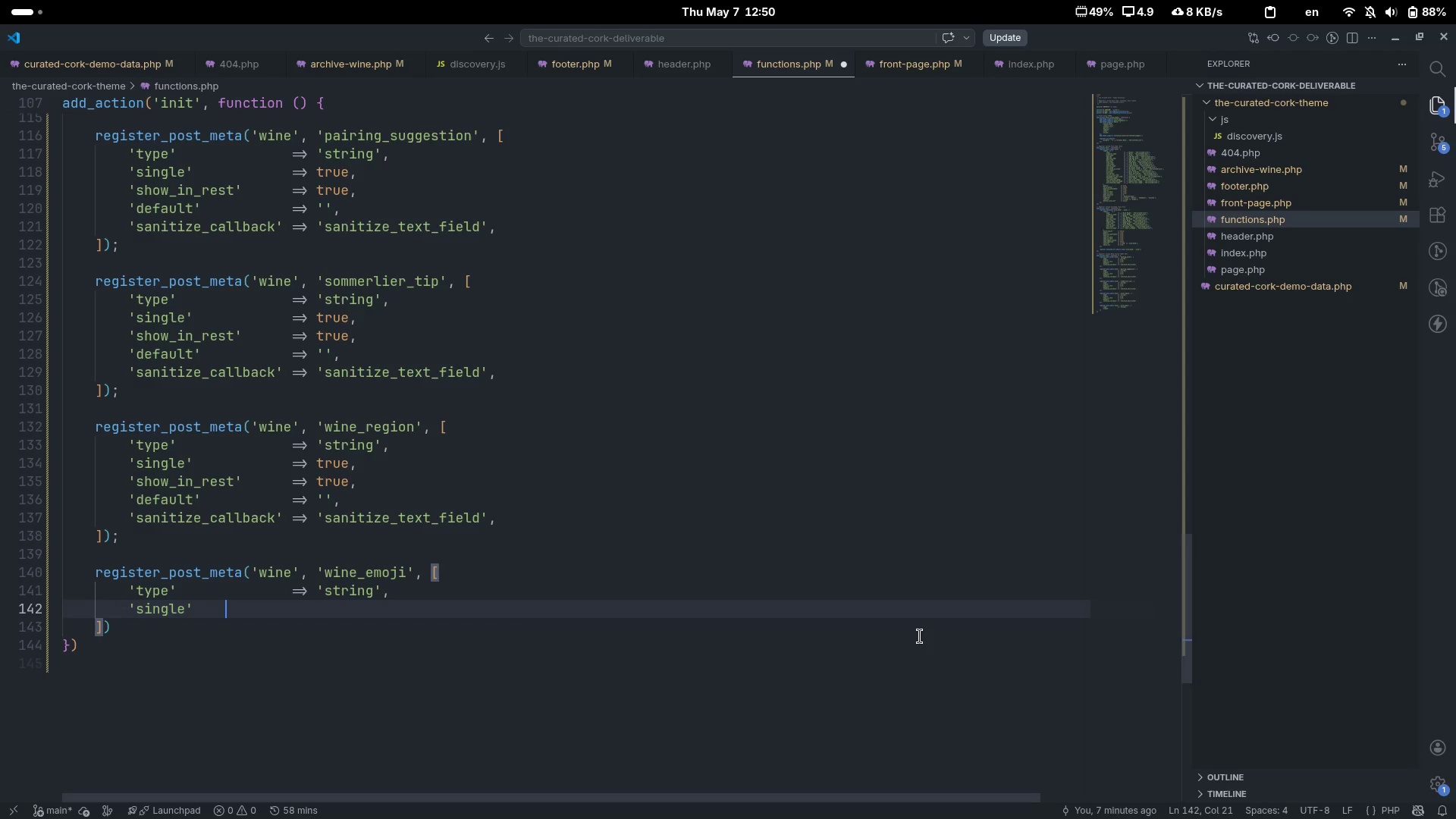 
key(ArrowRight)
 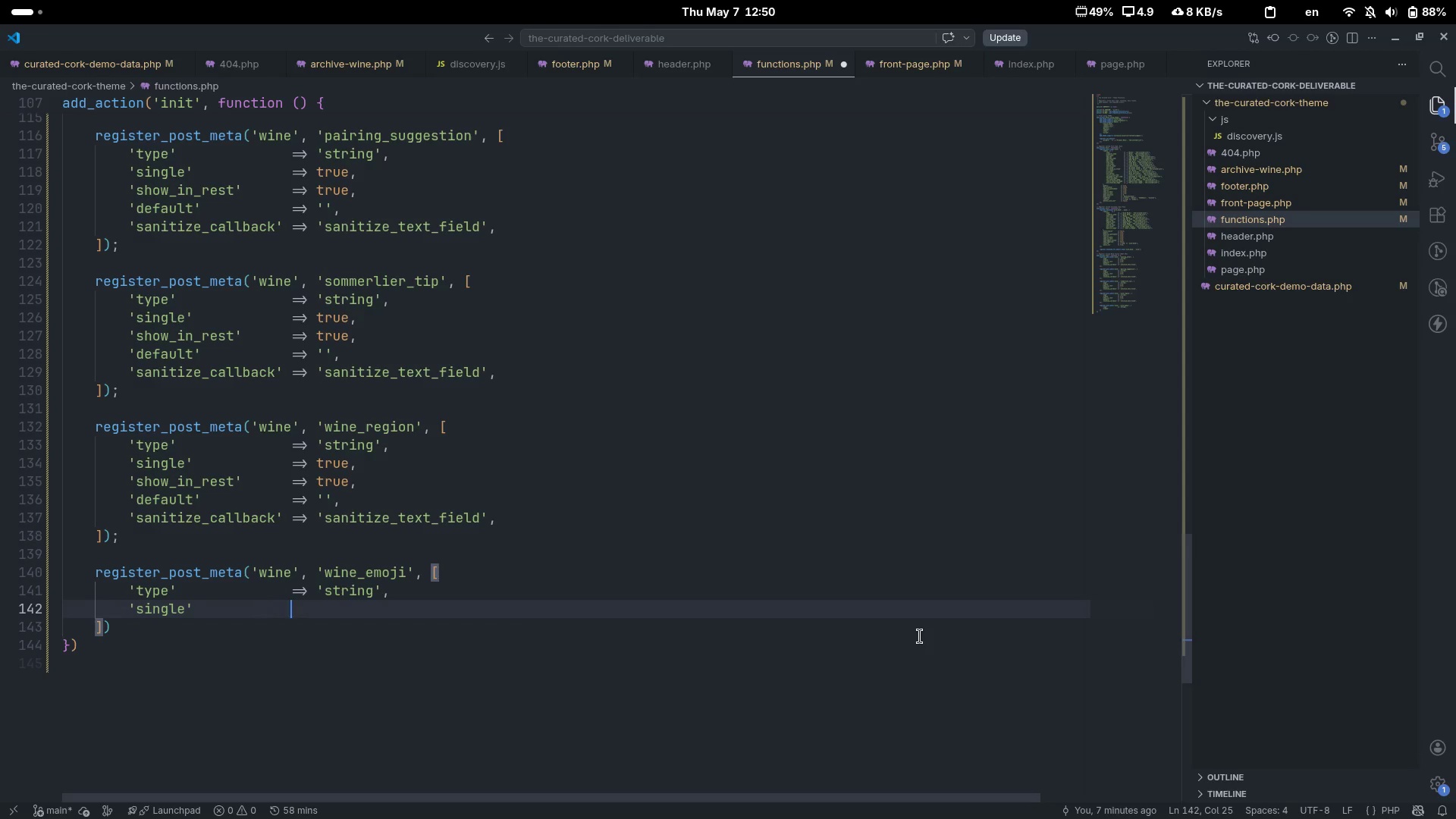 
key(Tab)
key(Tab)
key(Tab)
type(=> trune,)
key(Backspace)
key(Backspace)
key(Backspace)
type(e,)
 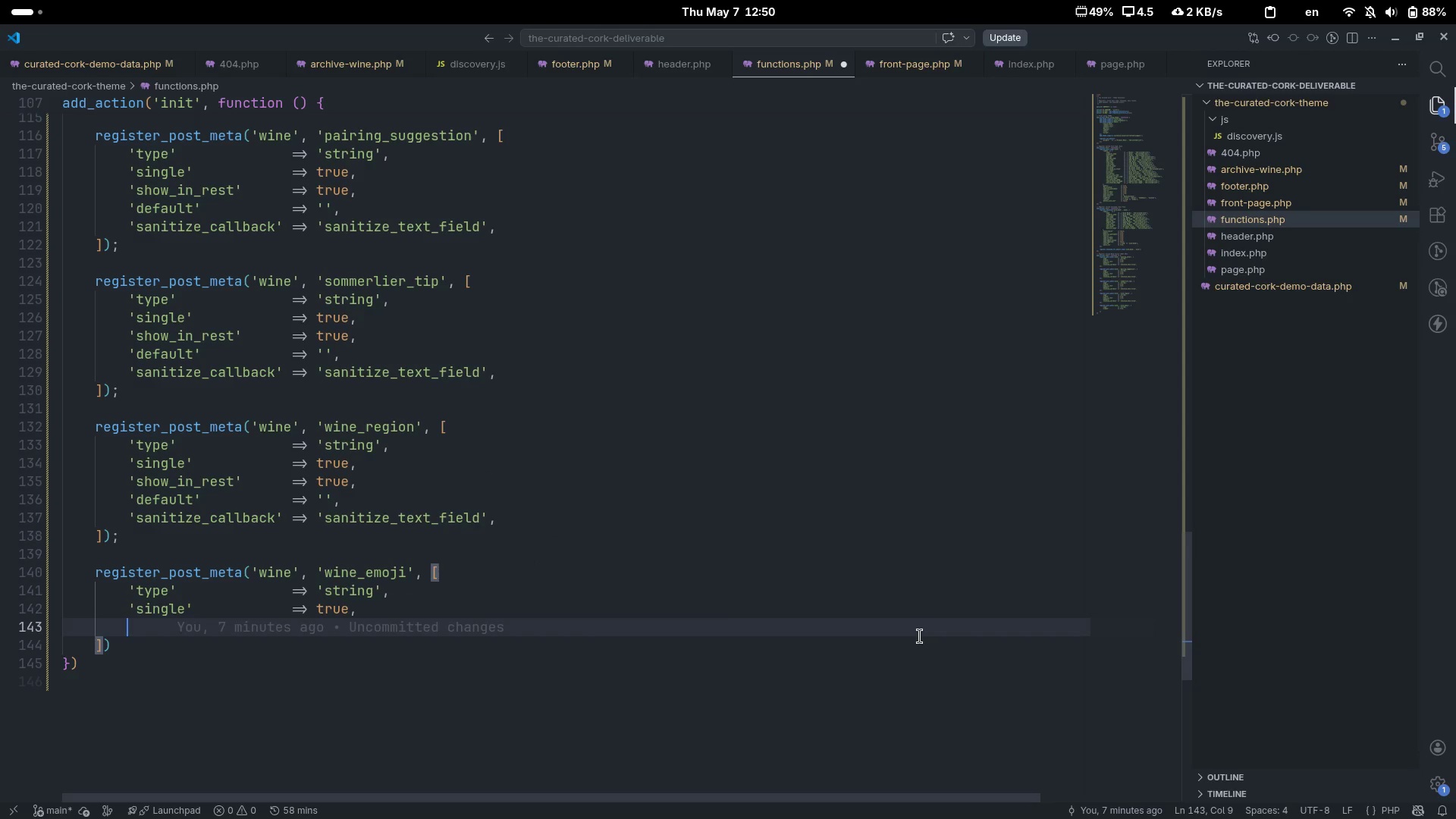 
key(Enter)
 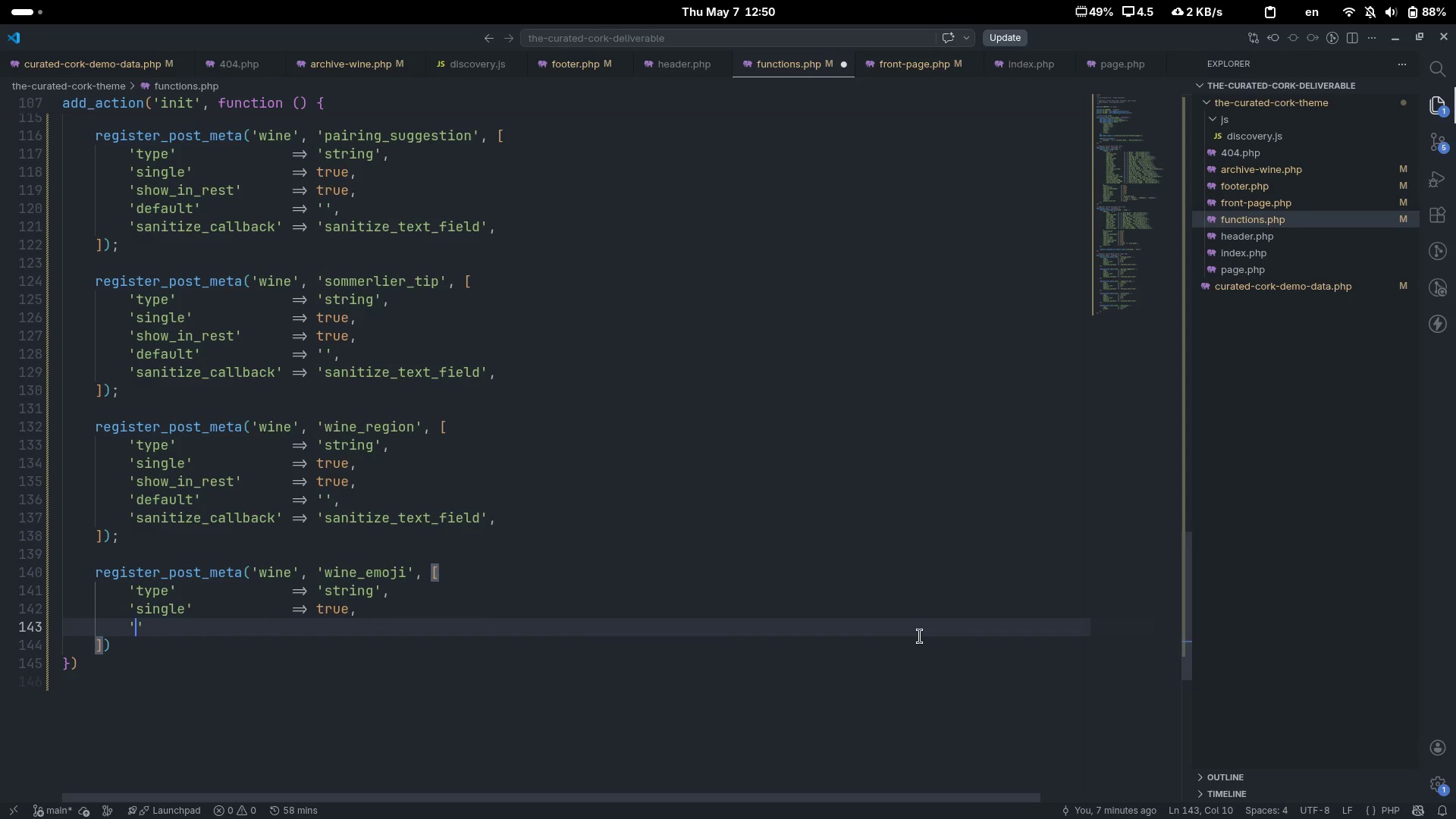 
type('show)i)
key(Backspace)
key(Backspace)
type(_in_rest)
 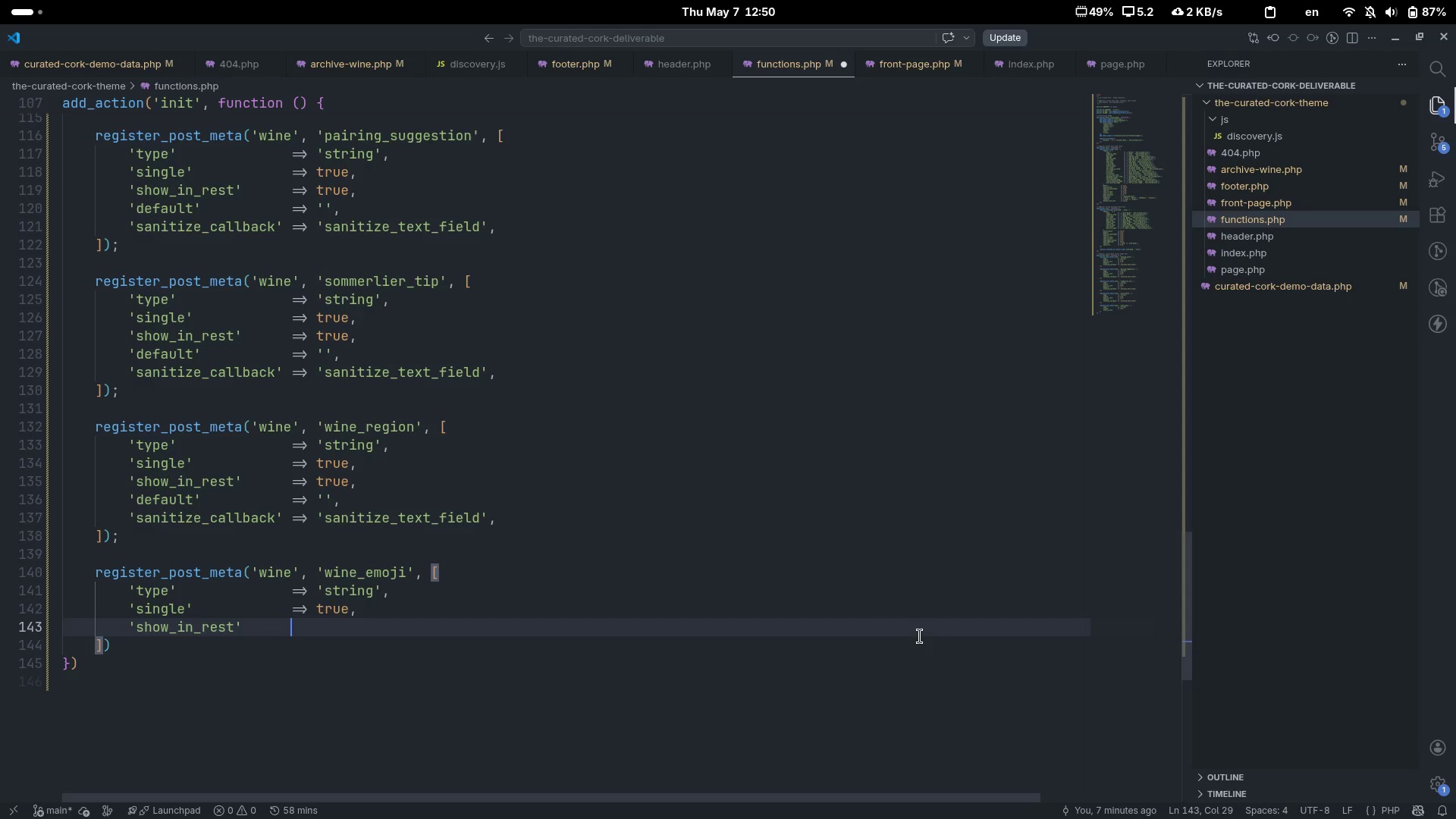 
 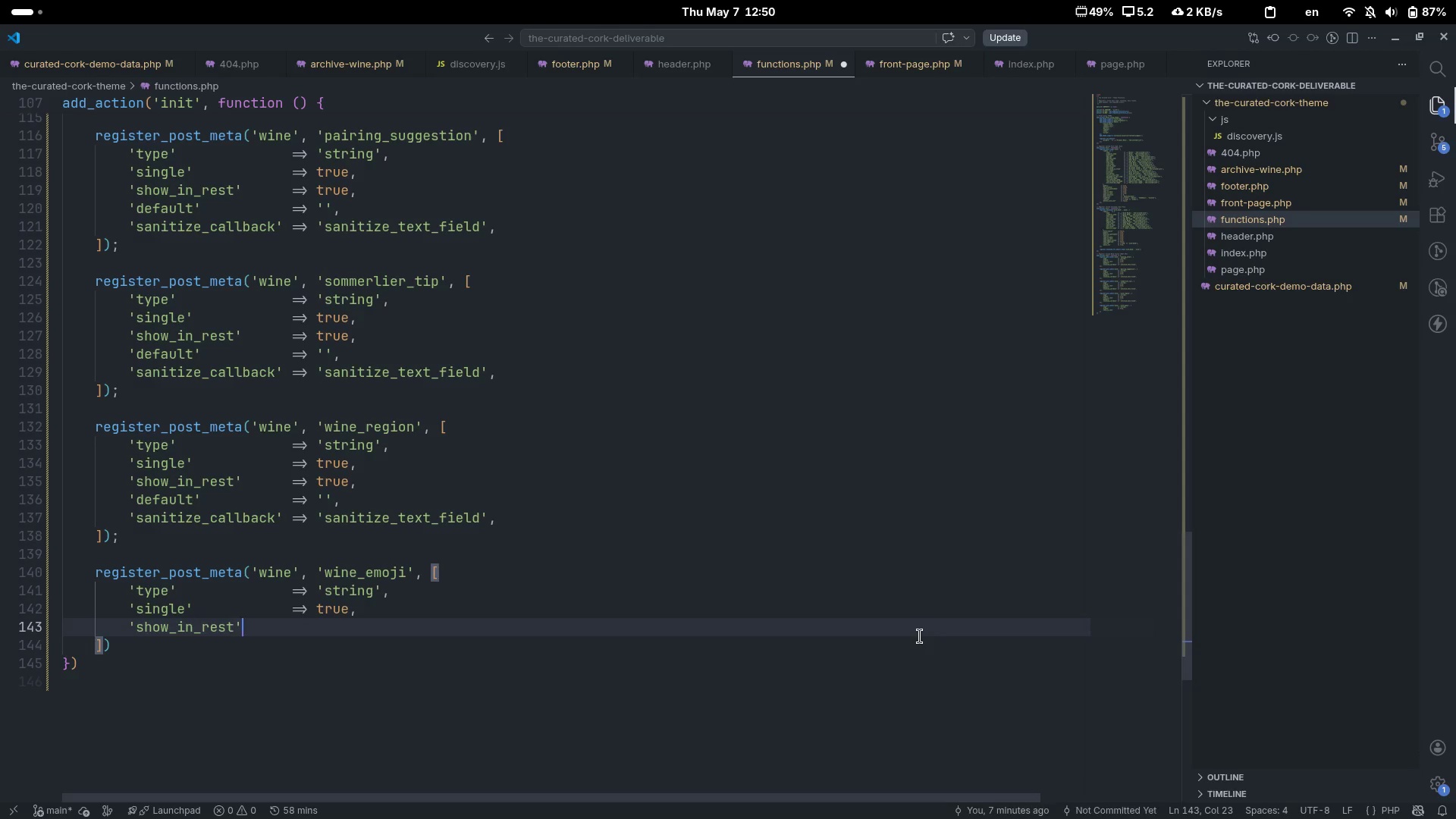 
key(ArrowRight)
 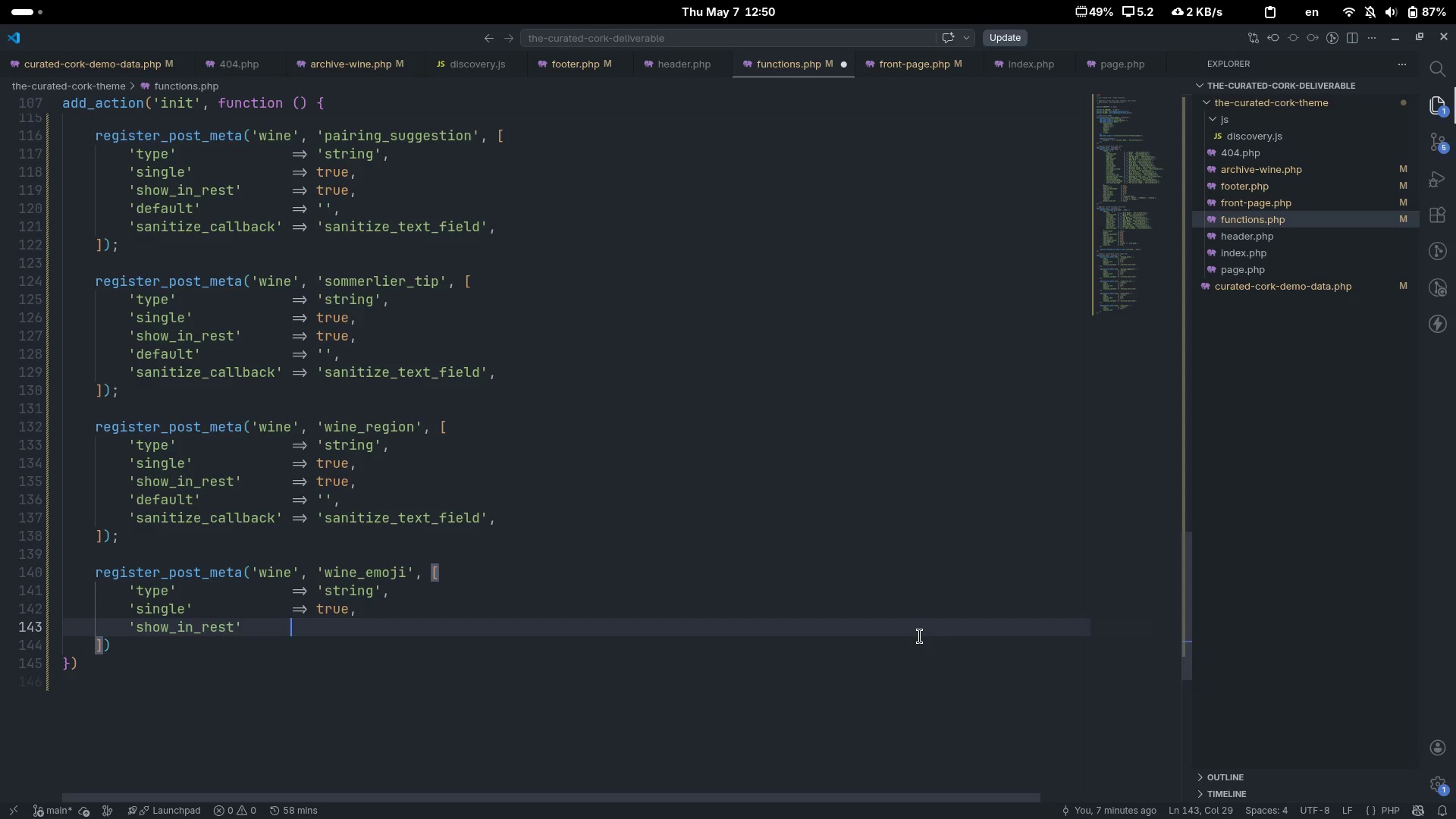 
key(Tab)
key(Tab)
type(=> true,)
 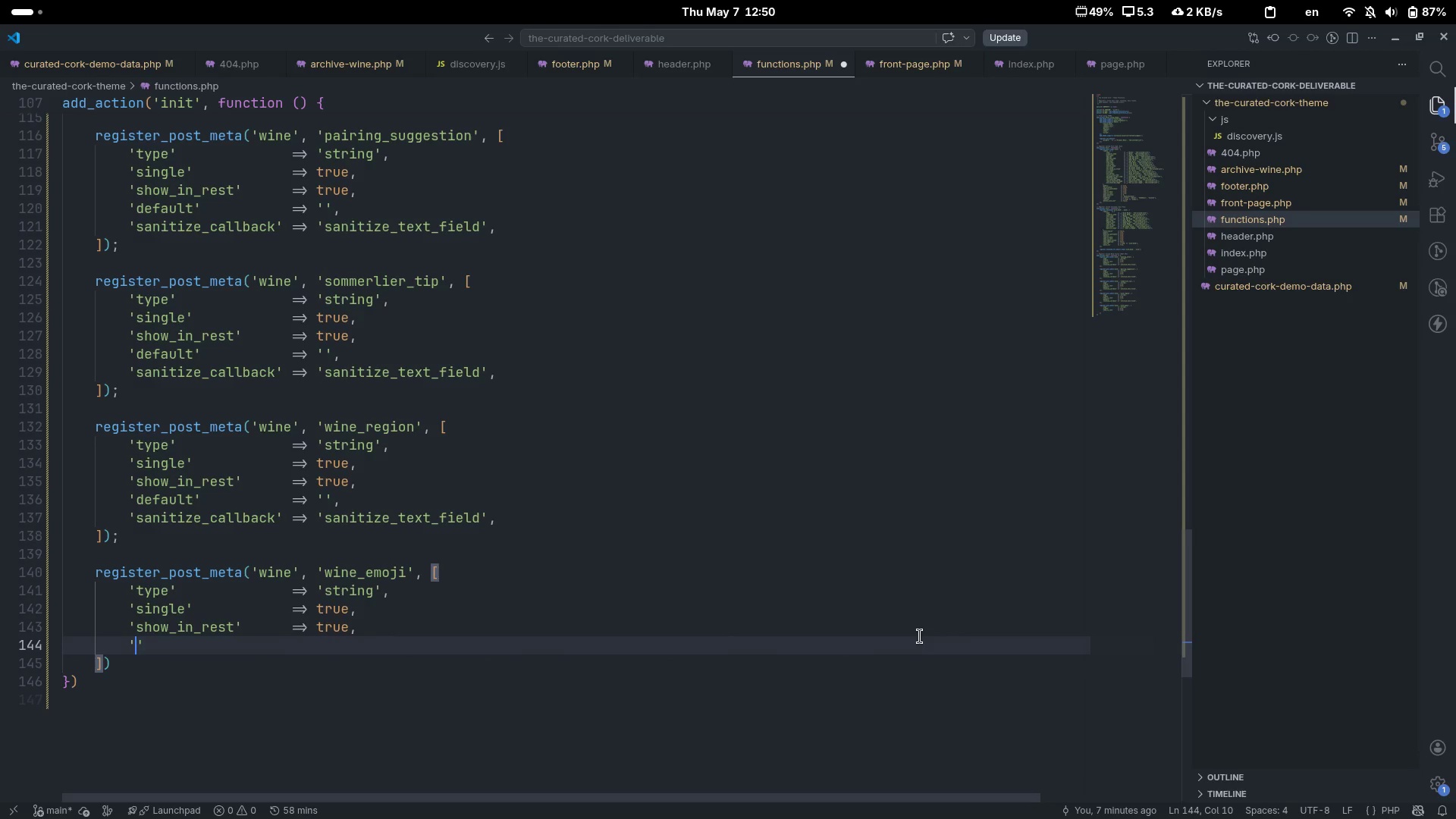 
key(Enter)
 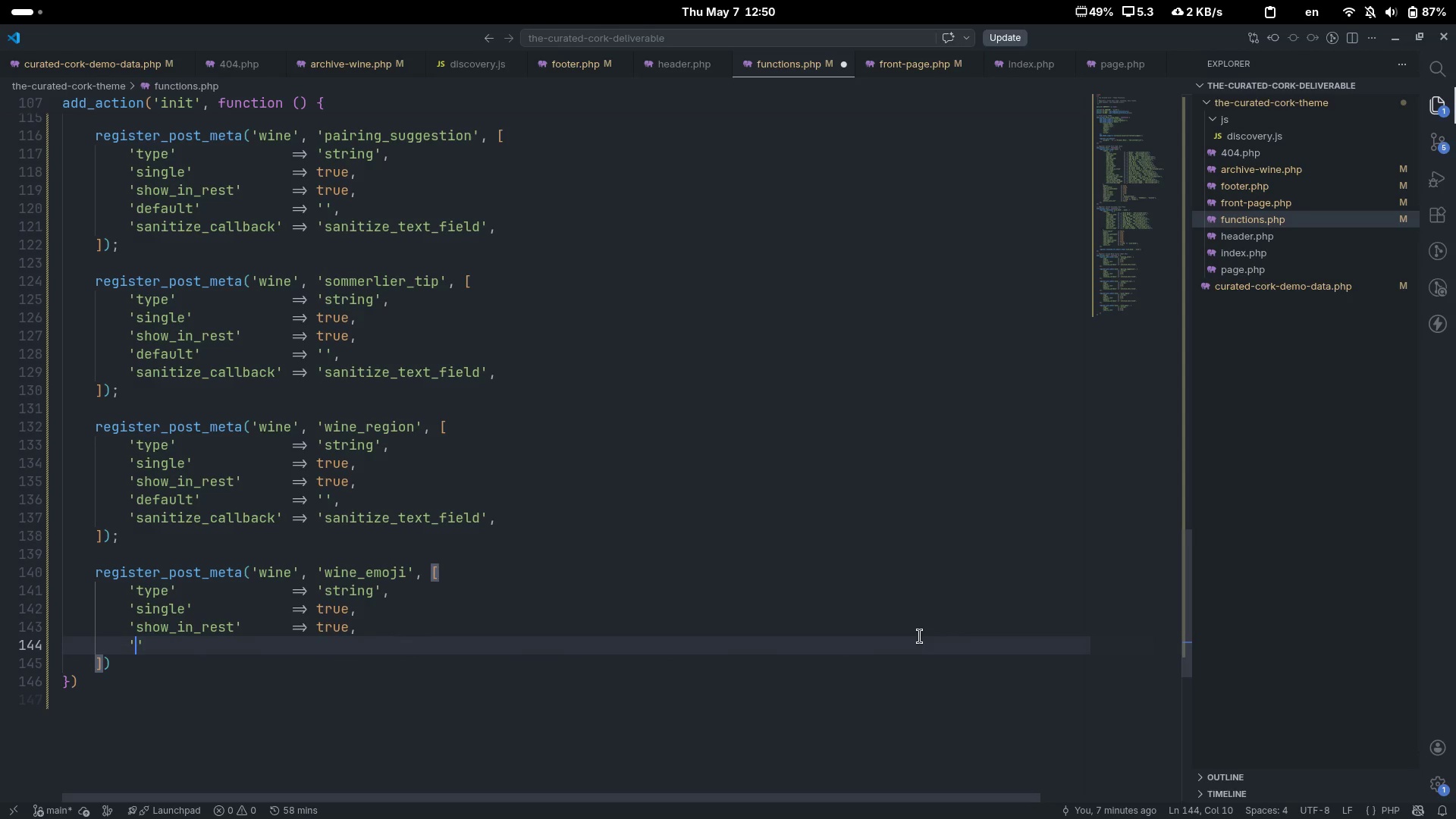 
type('default)
 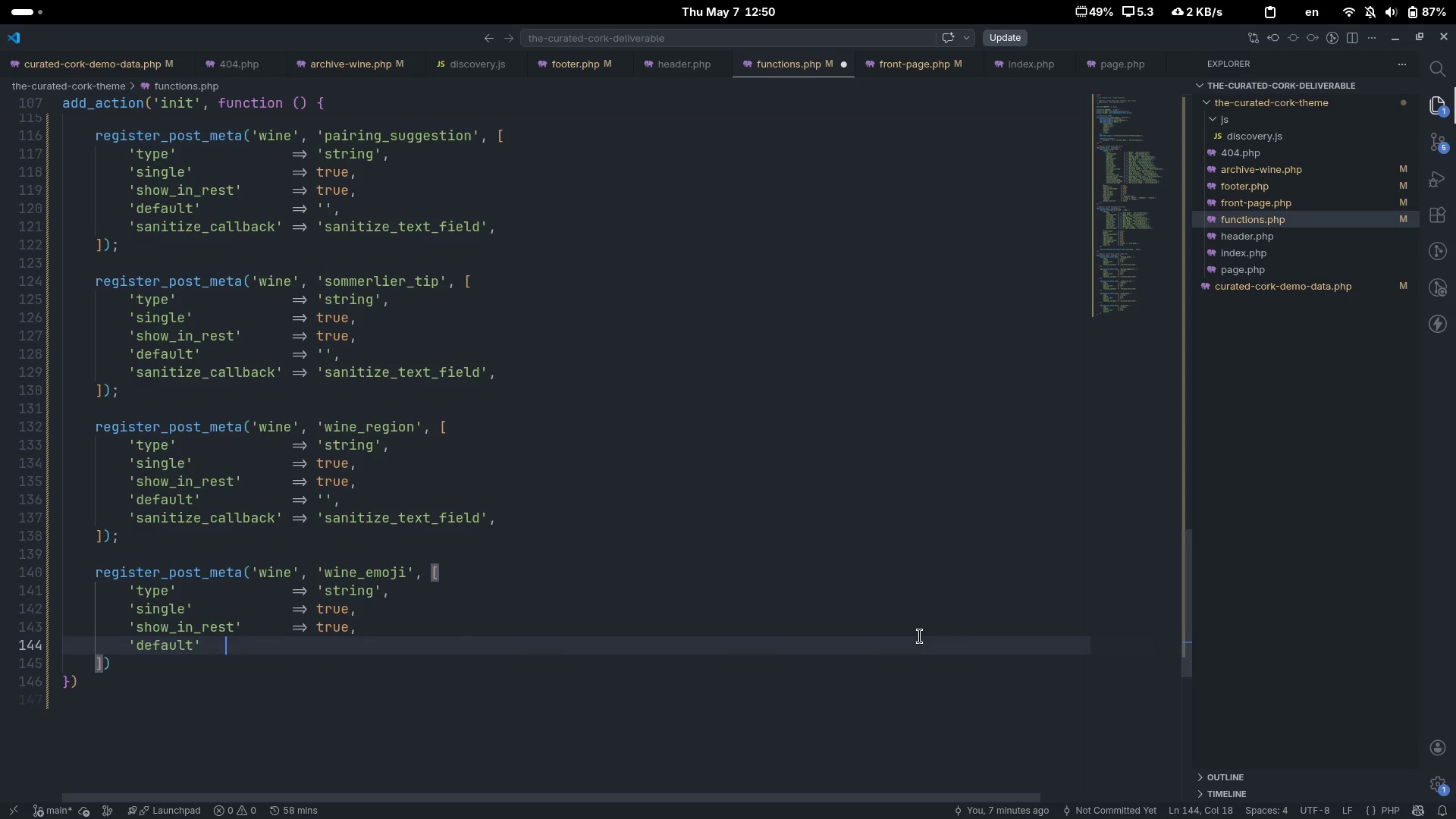 
key(ArrowRight)
 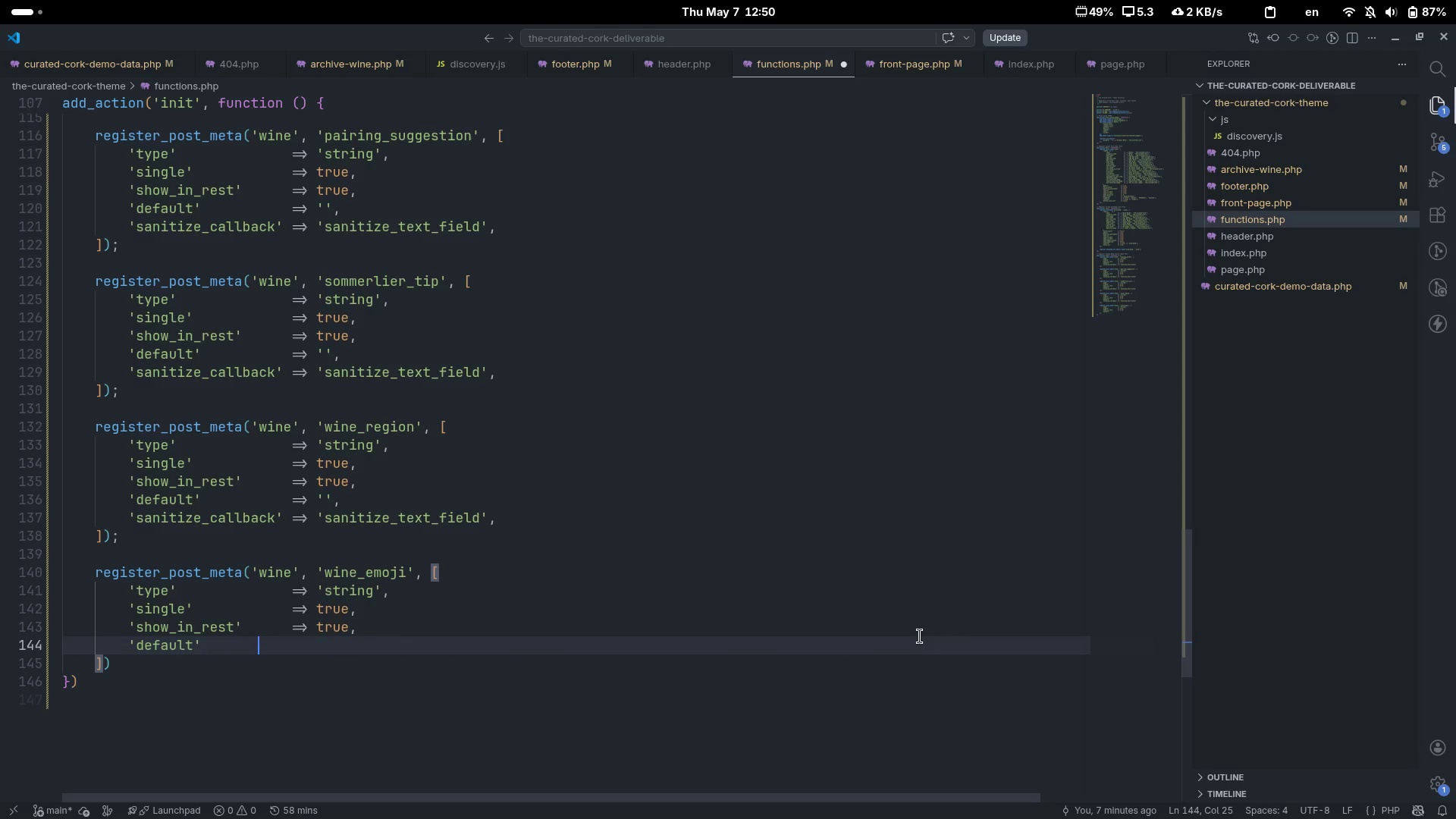 
key(Tab)
 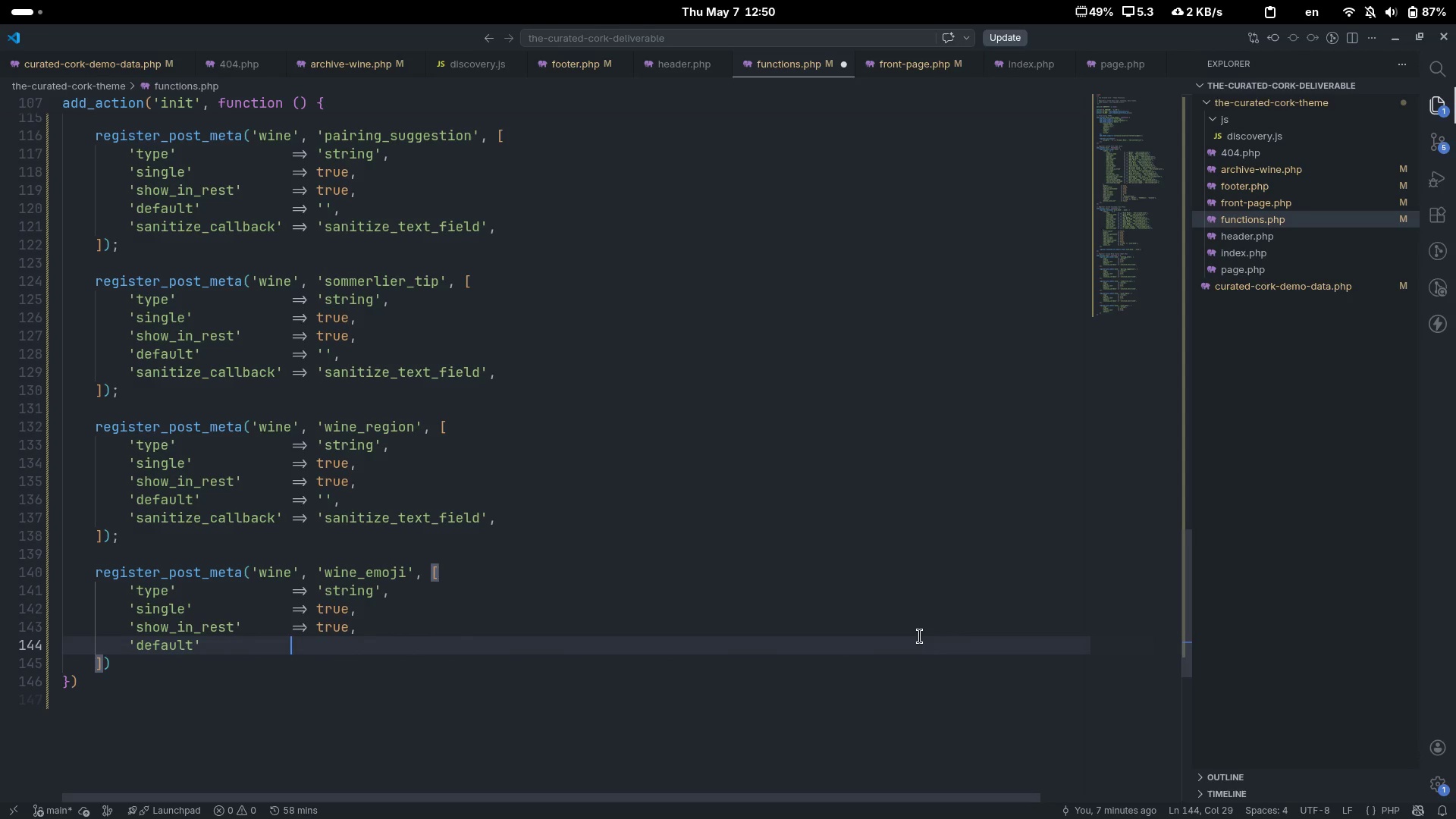 
key(Tab)
 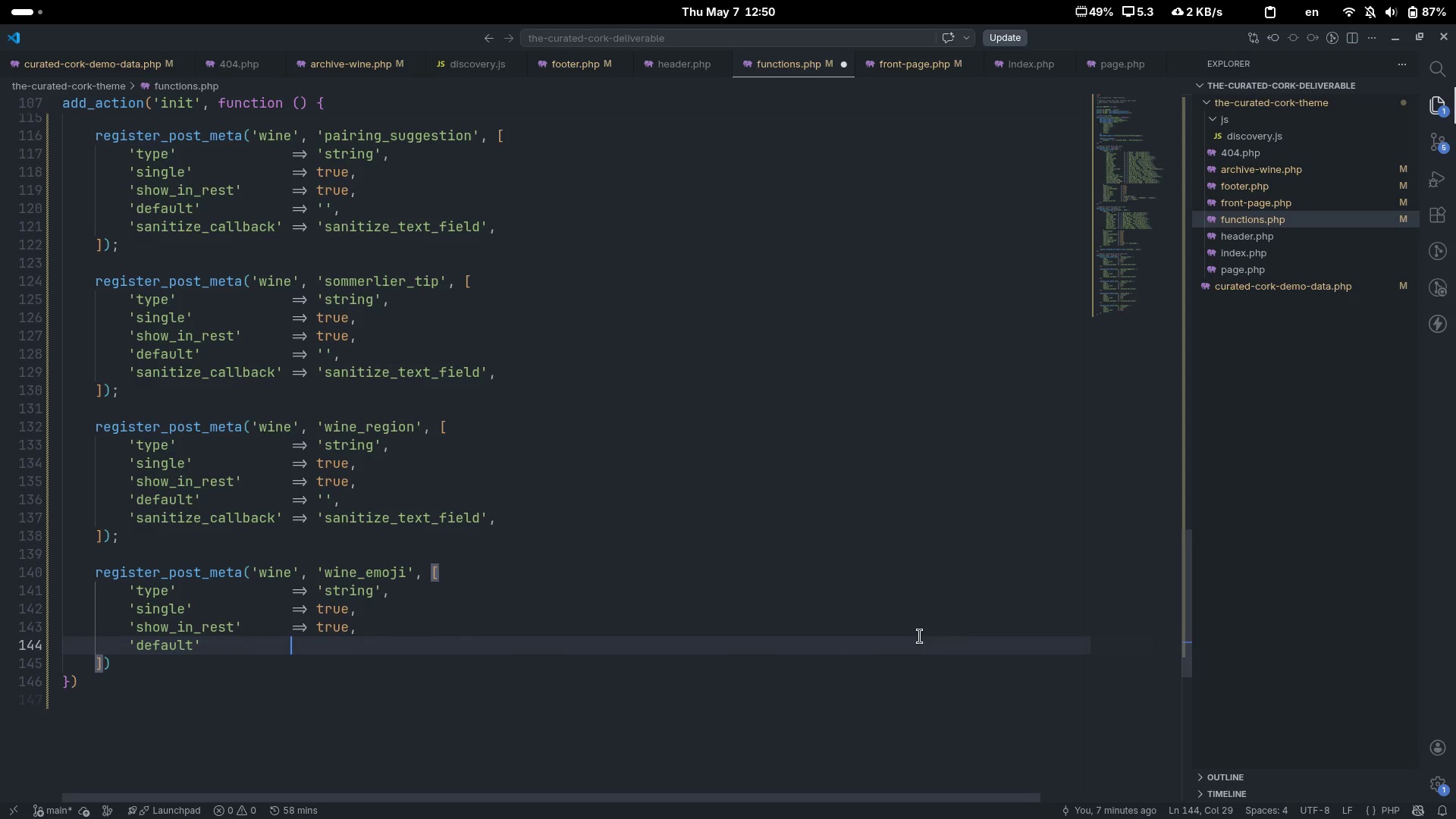 
key(Tab)
 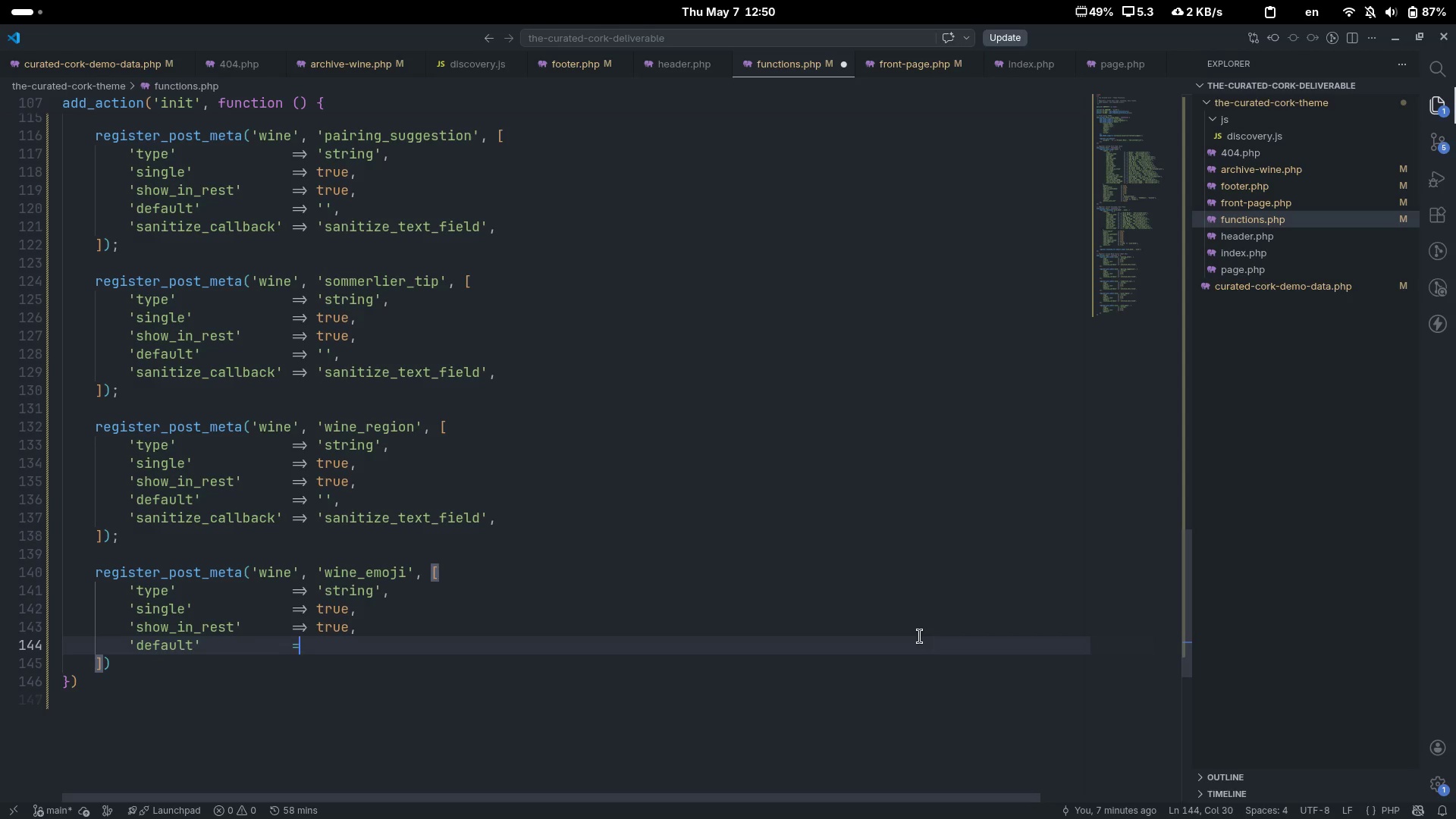 
key(Equal)
 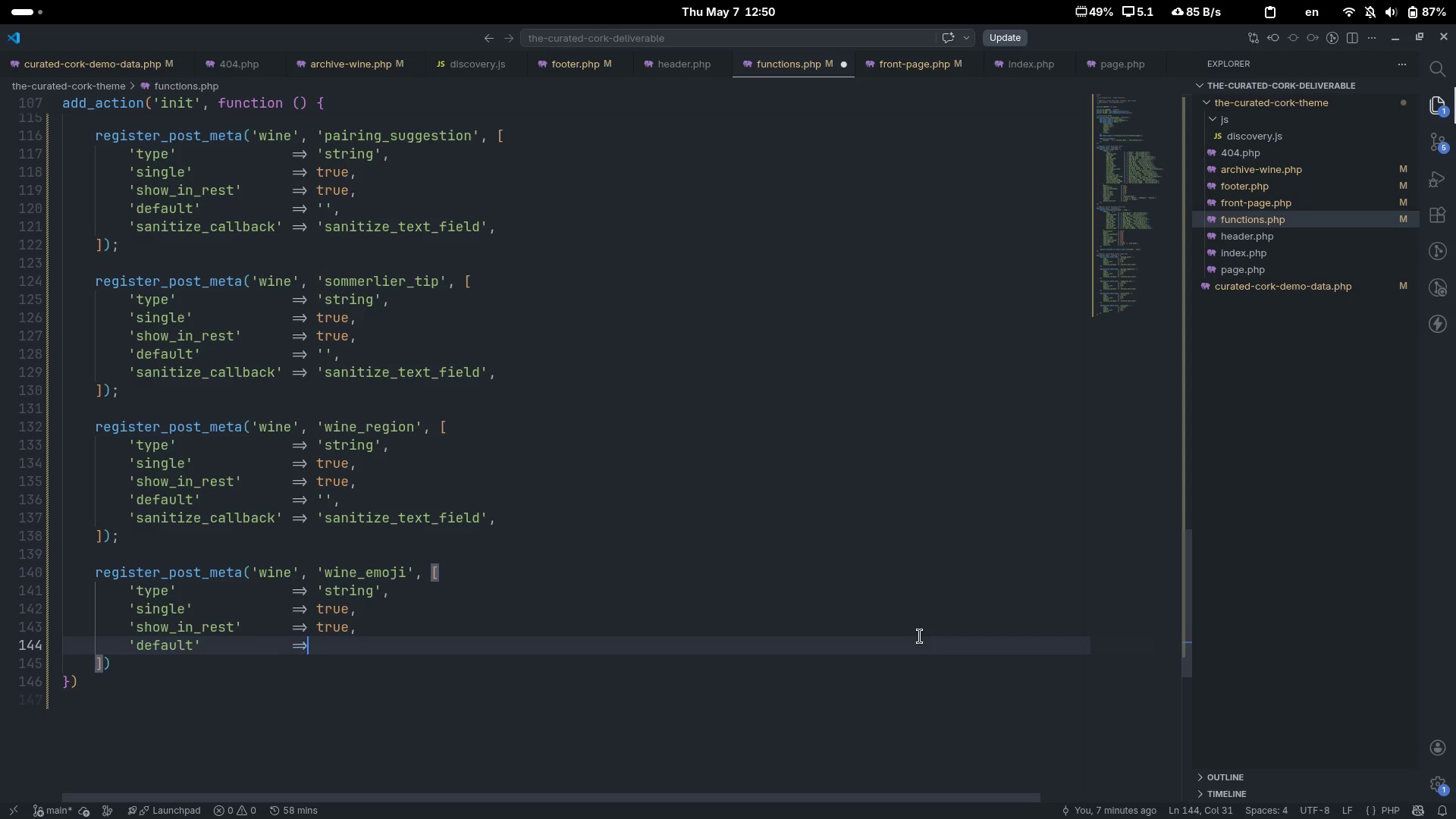 
key(Shift+ShiftLeft)
 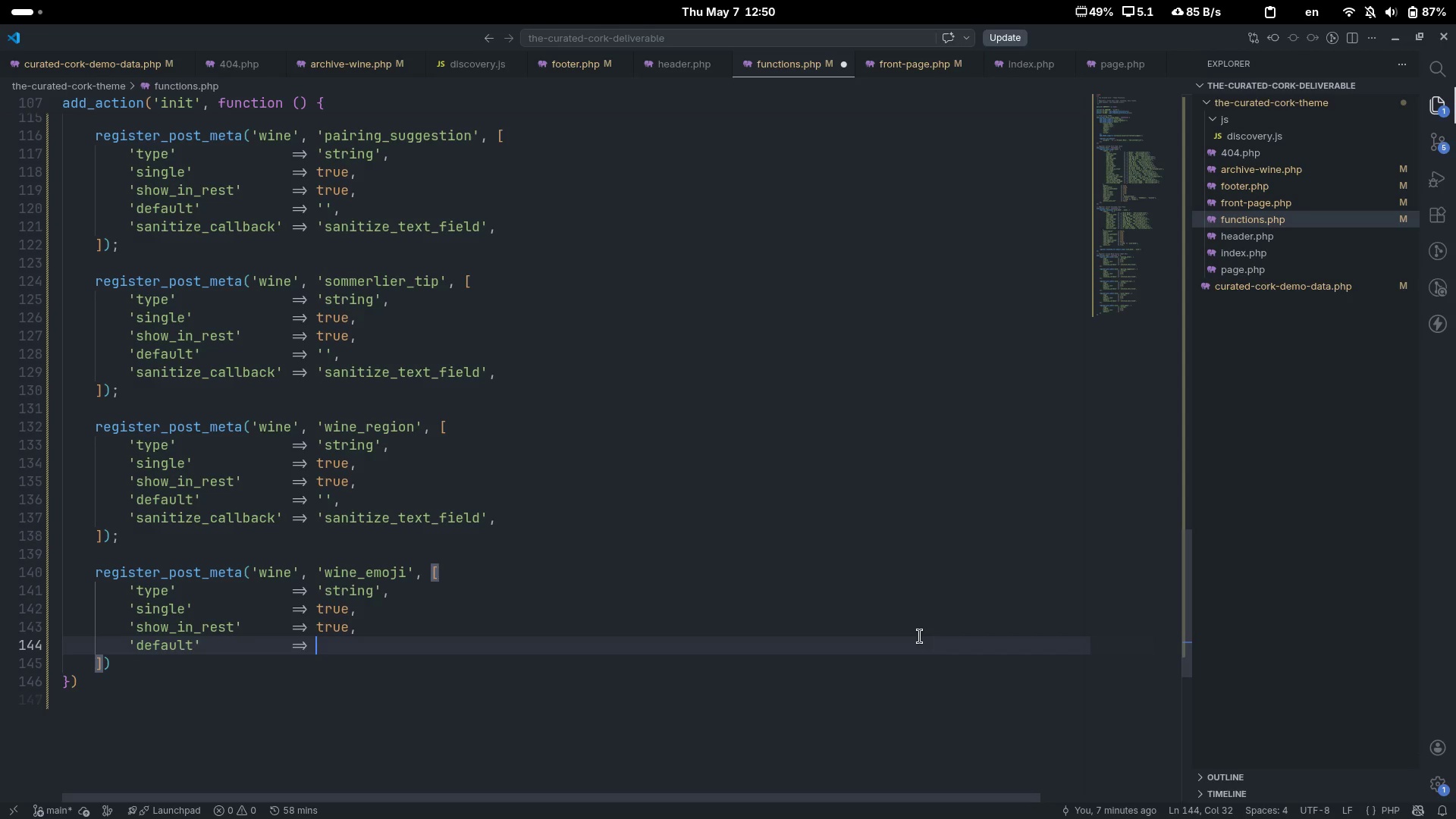 
key(Shift+Period)
 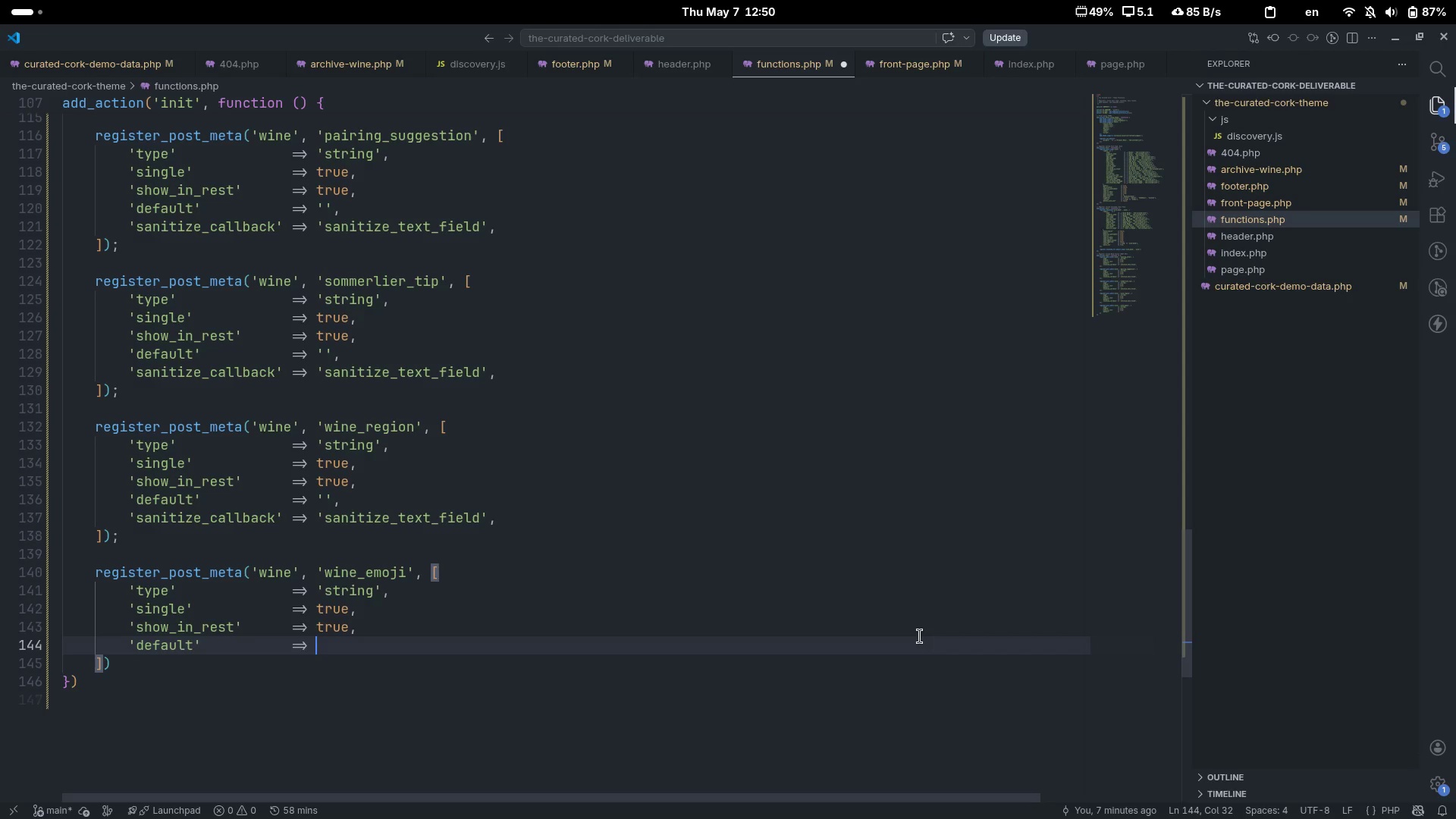 
key(Shift+Space)
 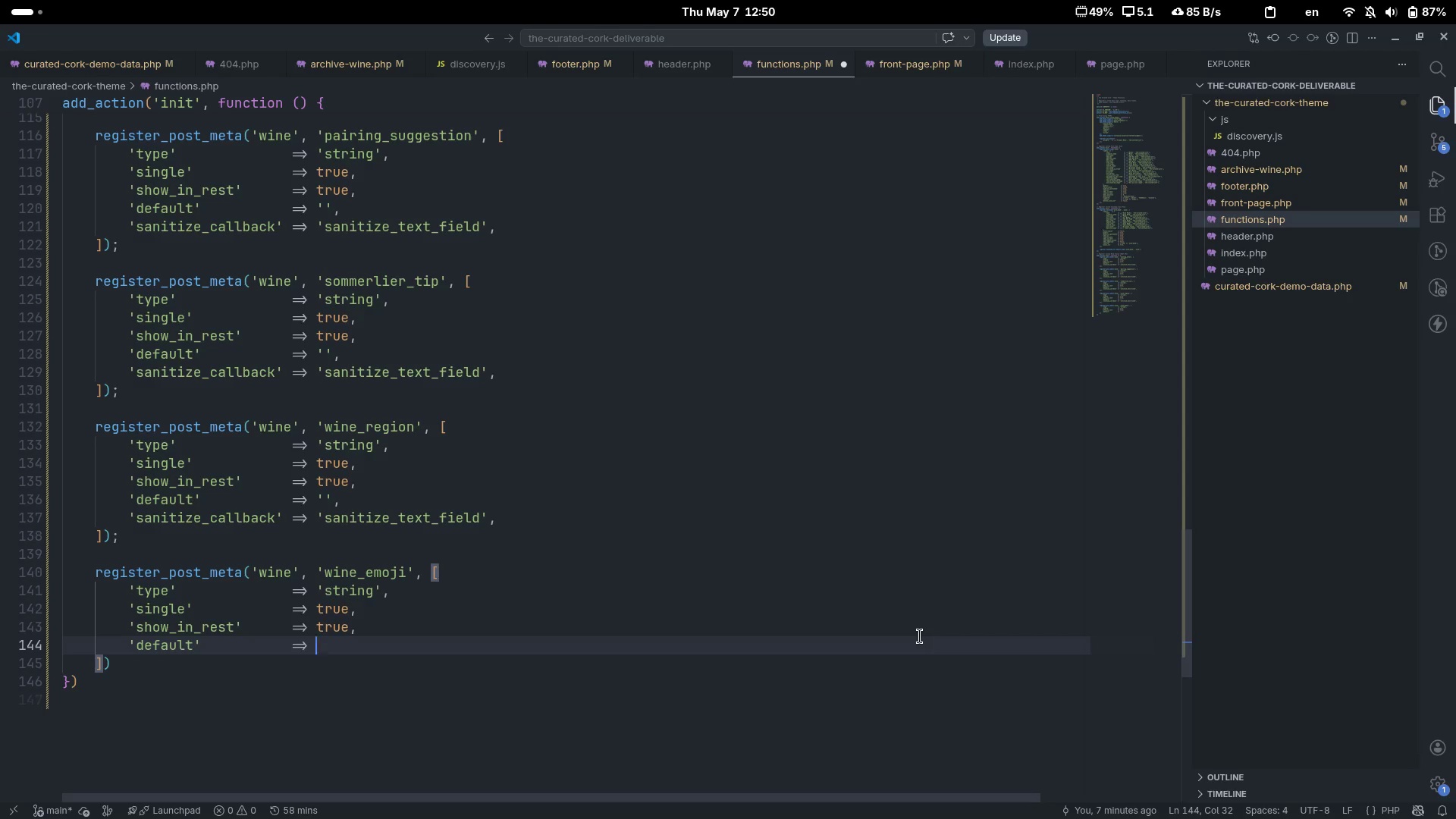 
key(Quote)
 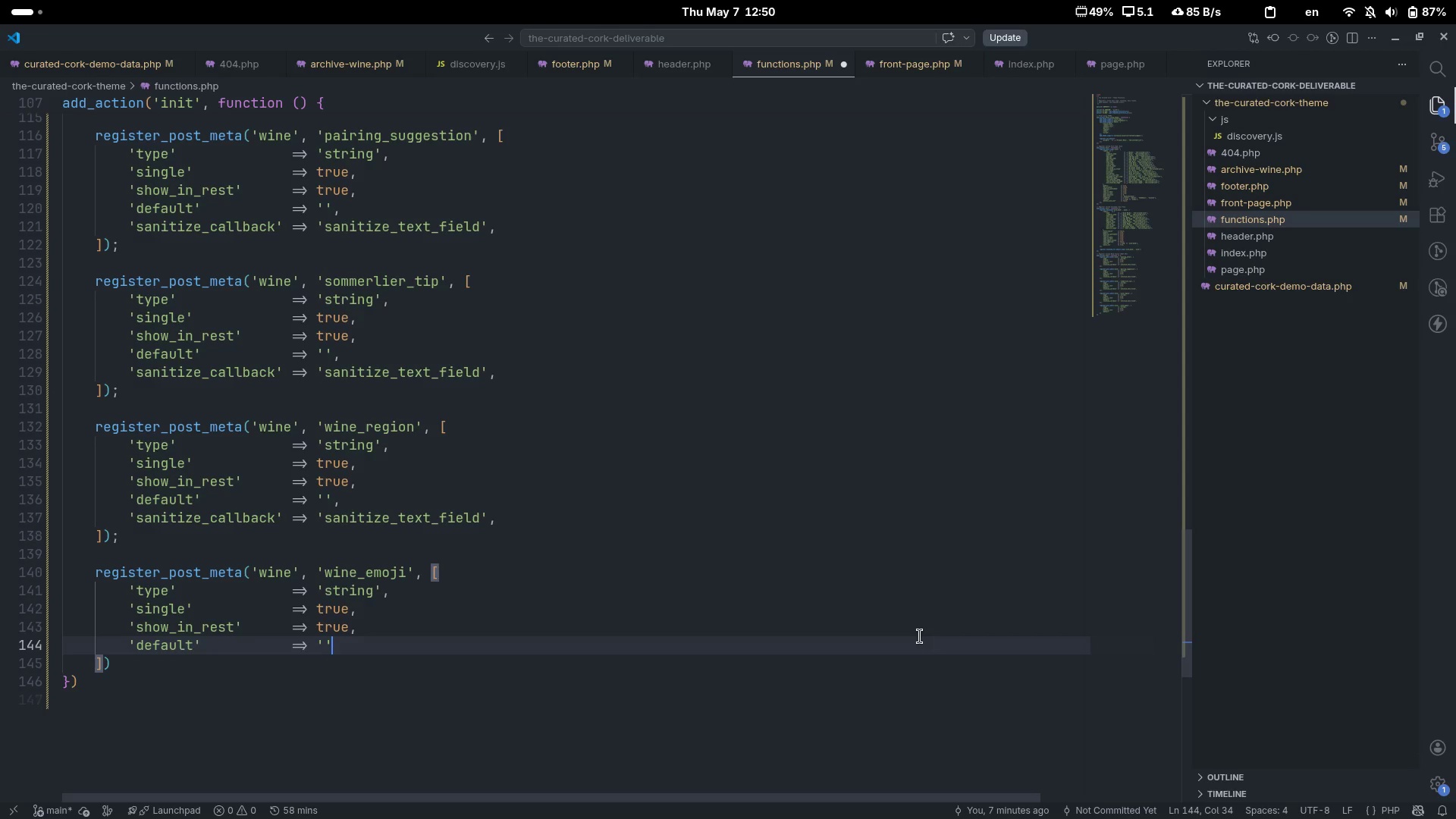 
key(ArrowRight)
 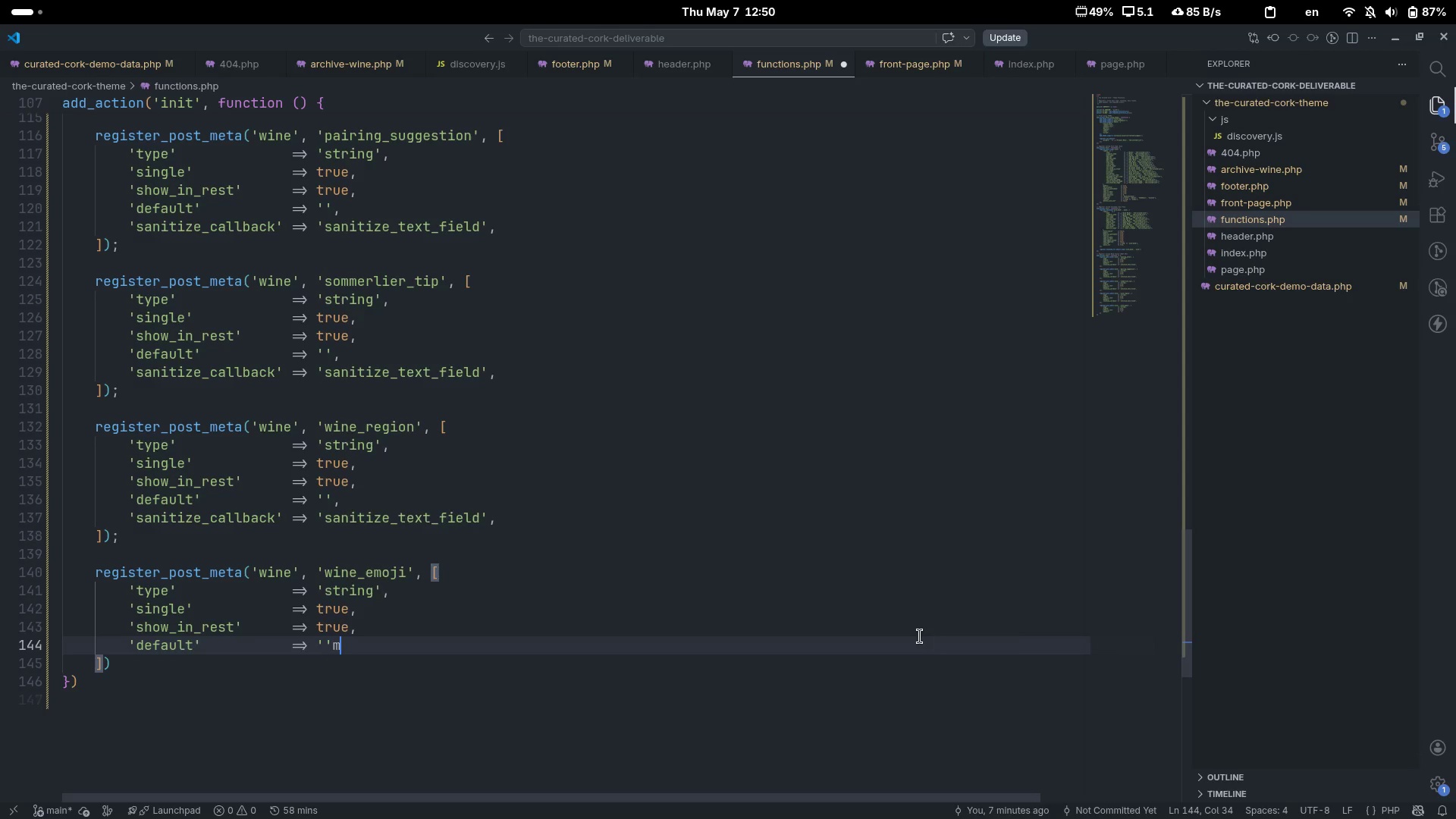 
key(M)
 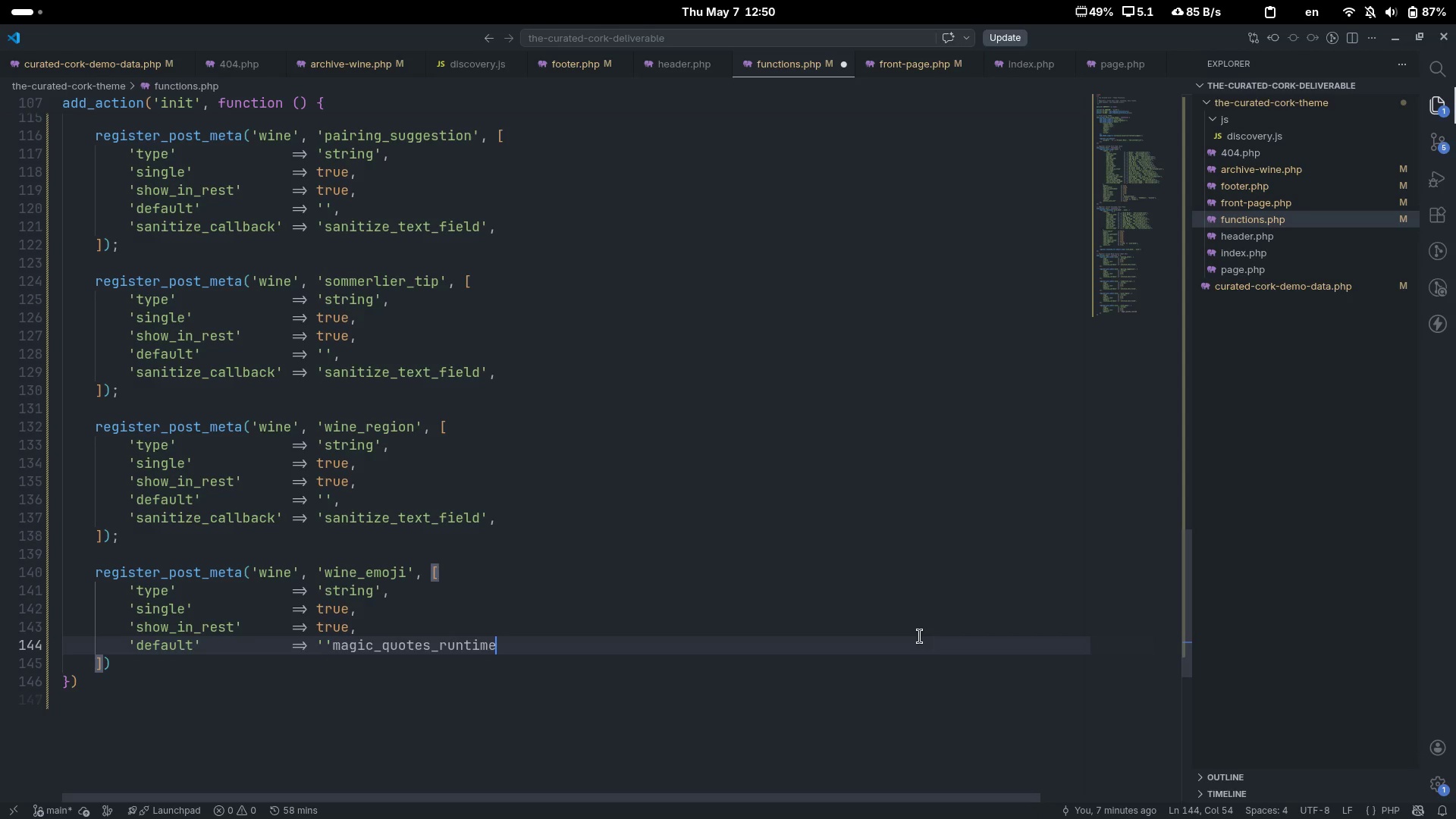 
key(Enter)
 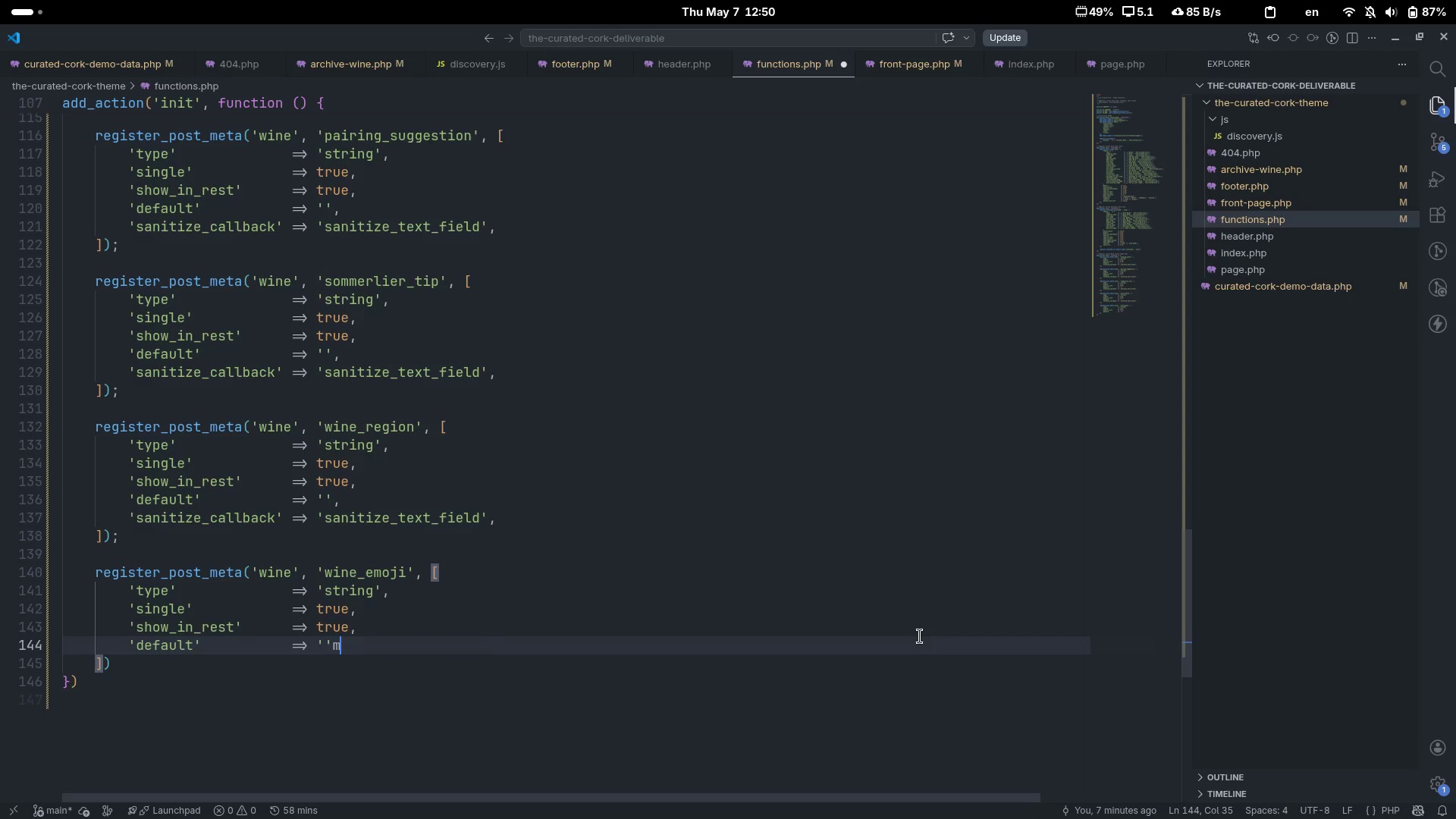 
key(Control+ControlLeft)
 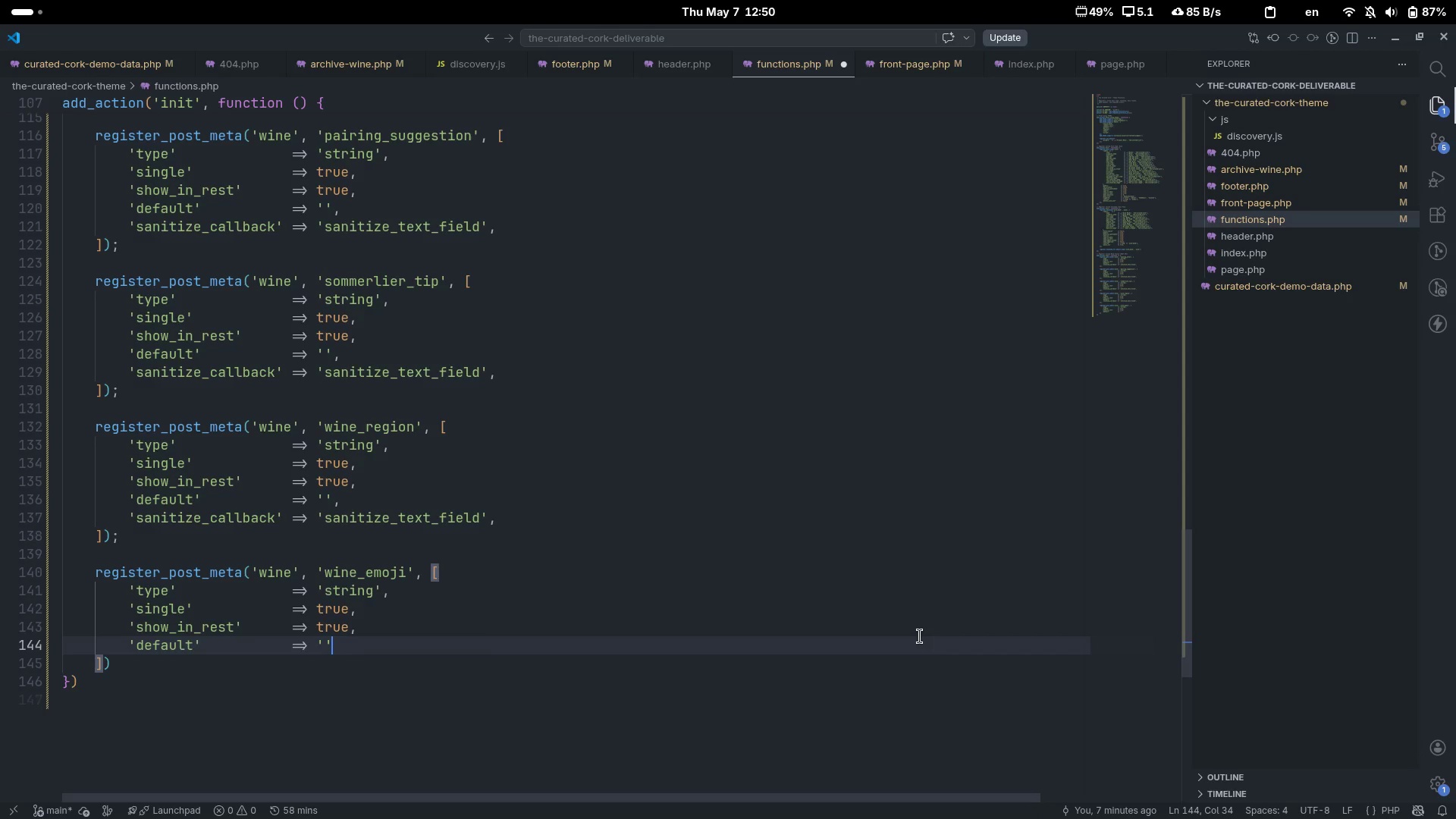 
key(Control+Z)
 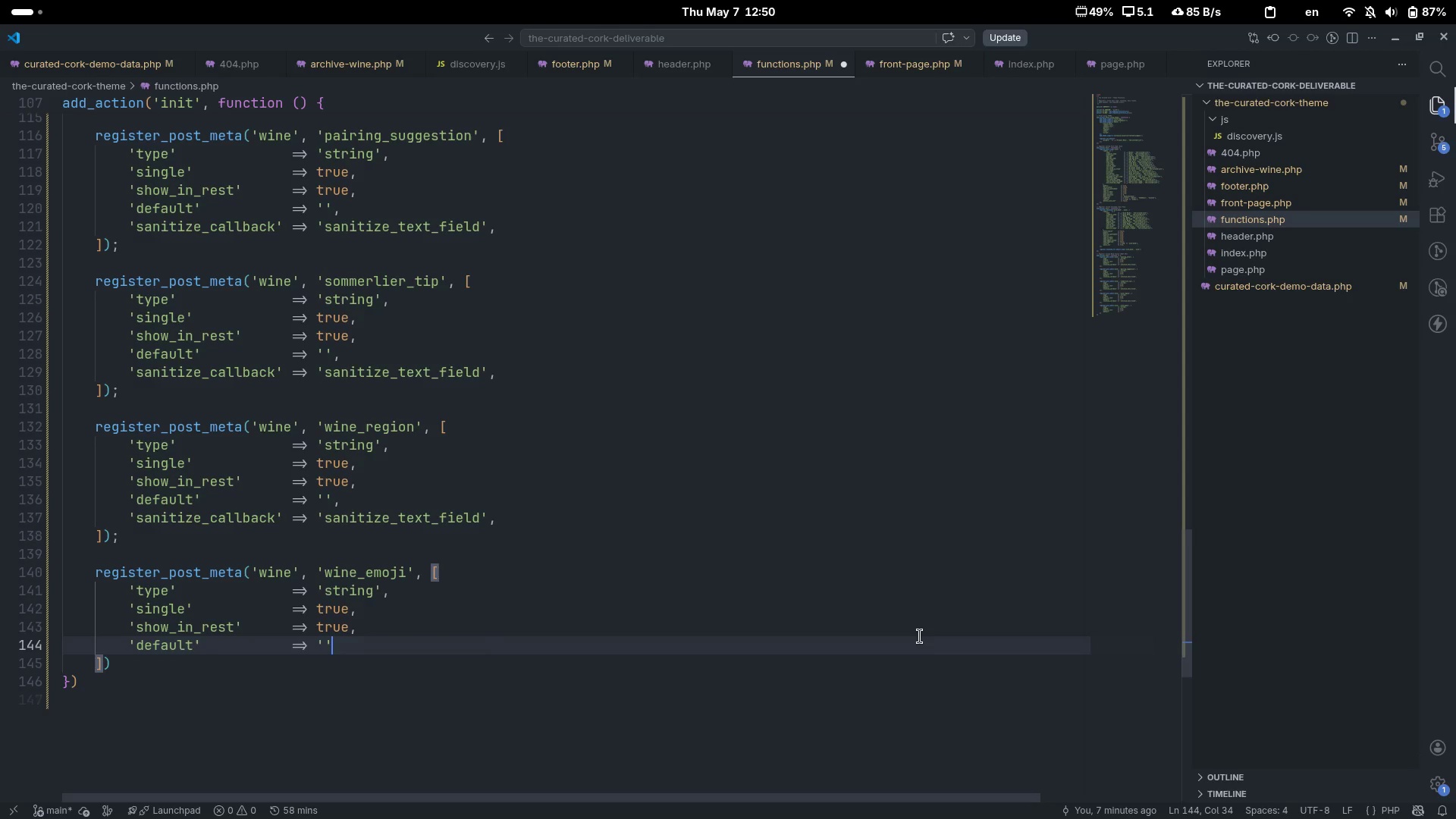 
key(Backspace)
 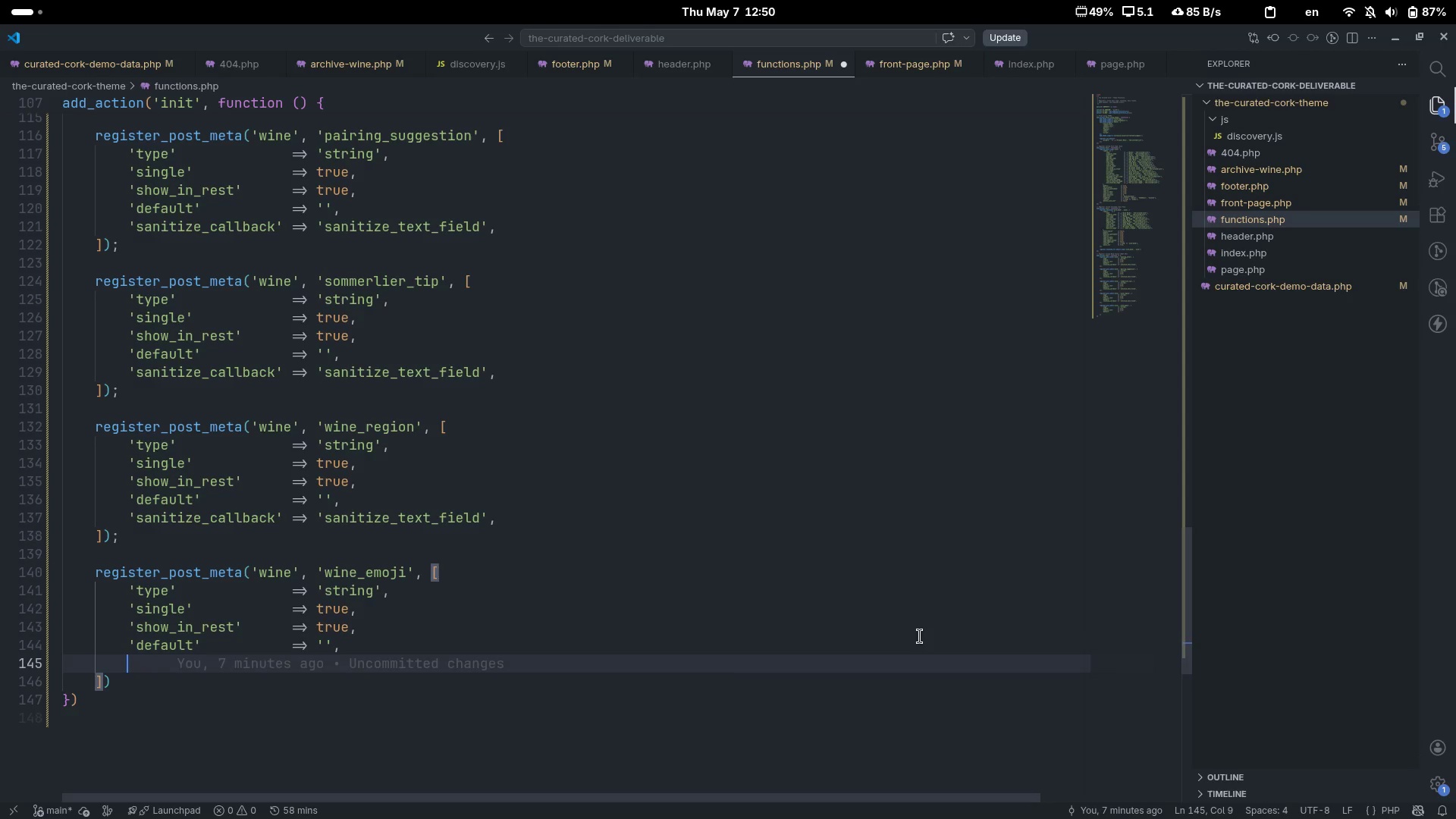 
key(Comma)
 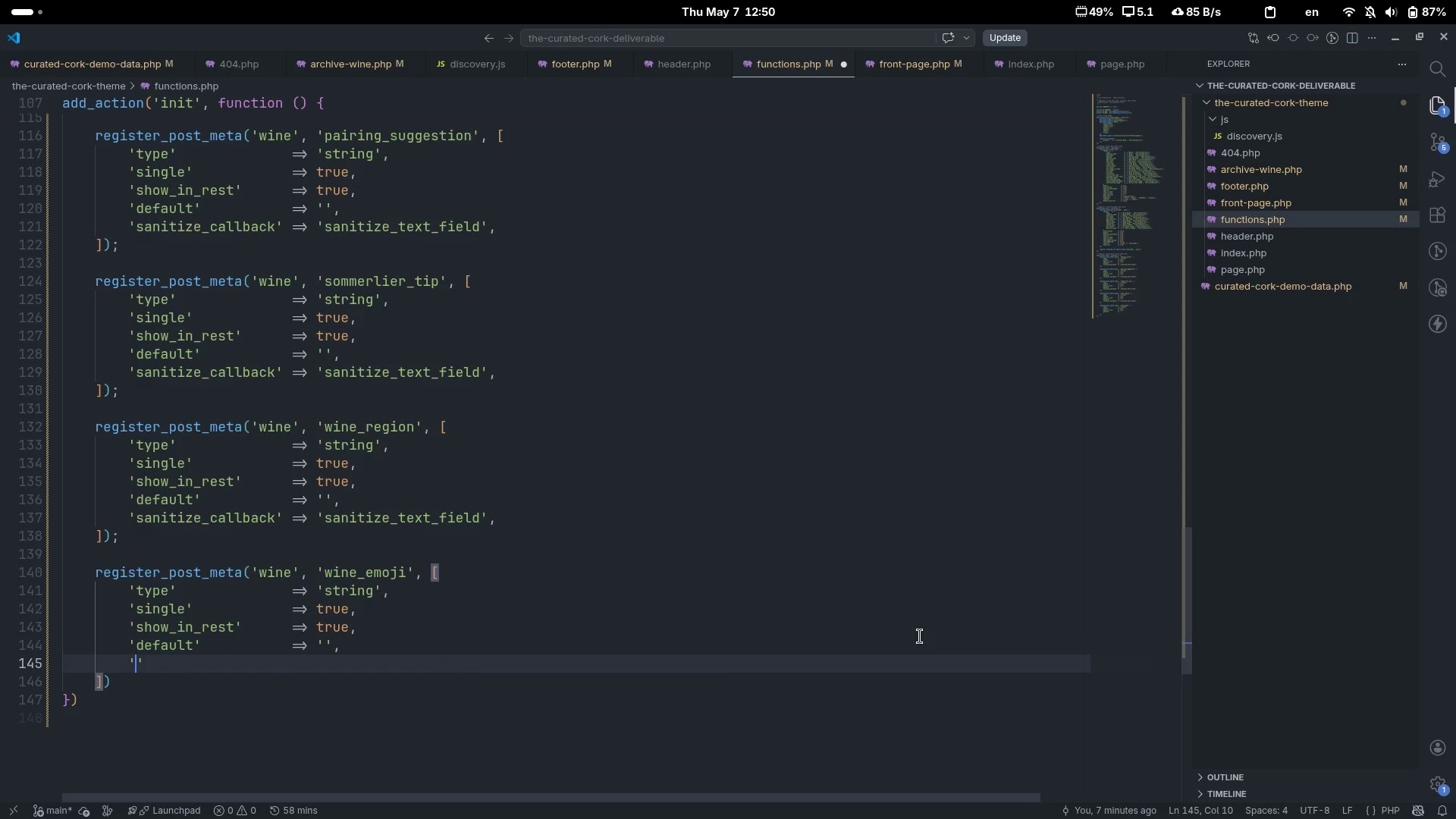 
key(Enter)
 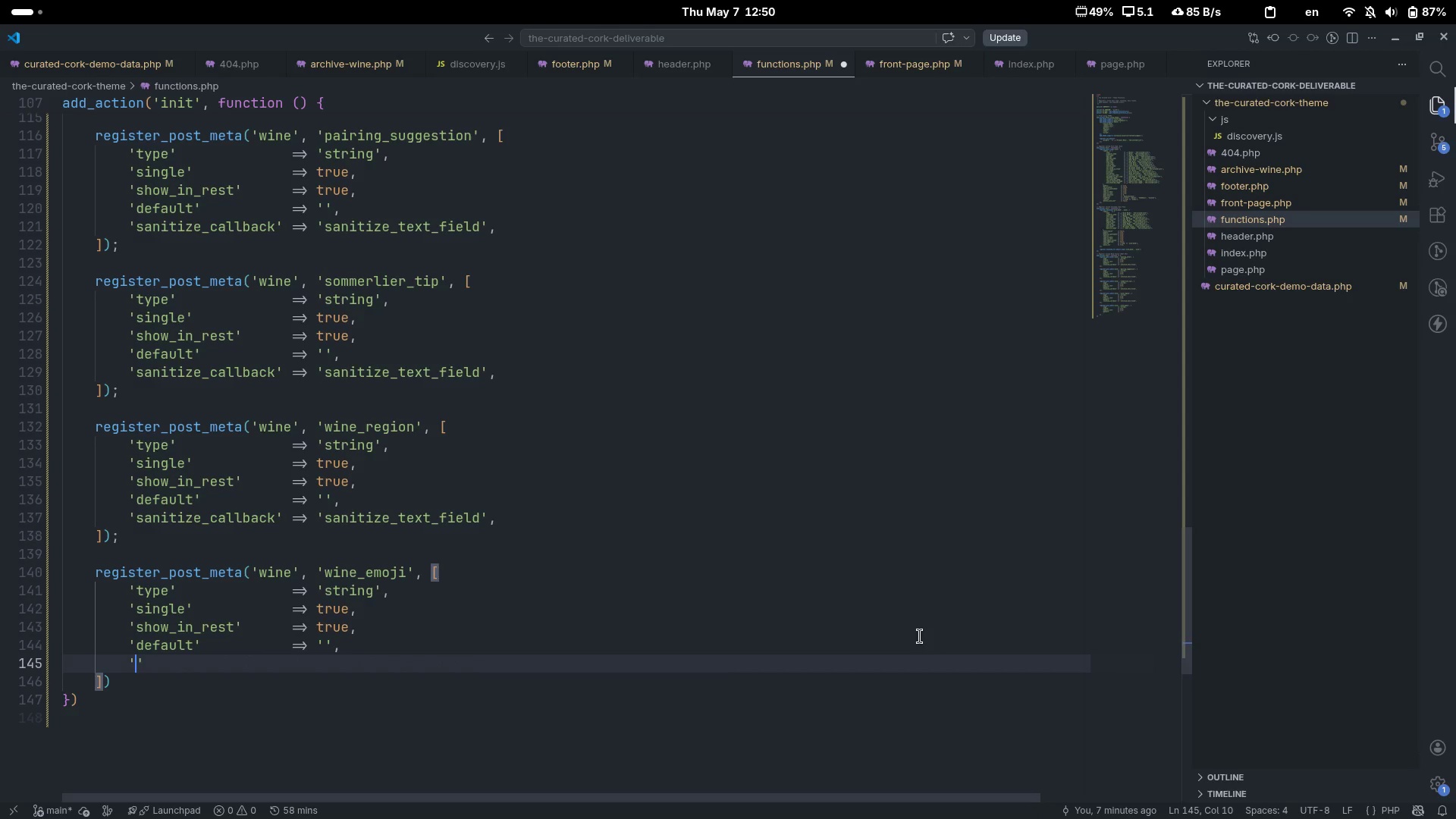 
type('sanitize)
 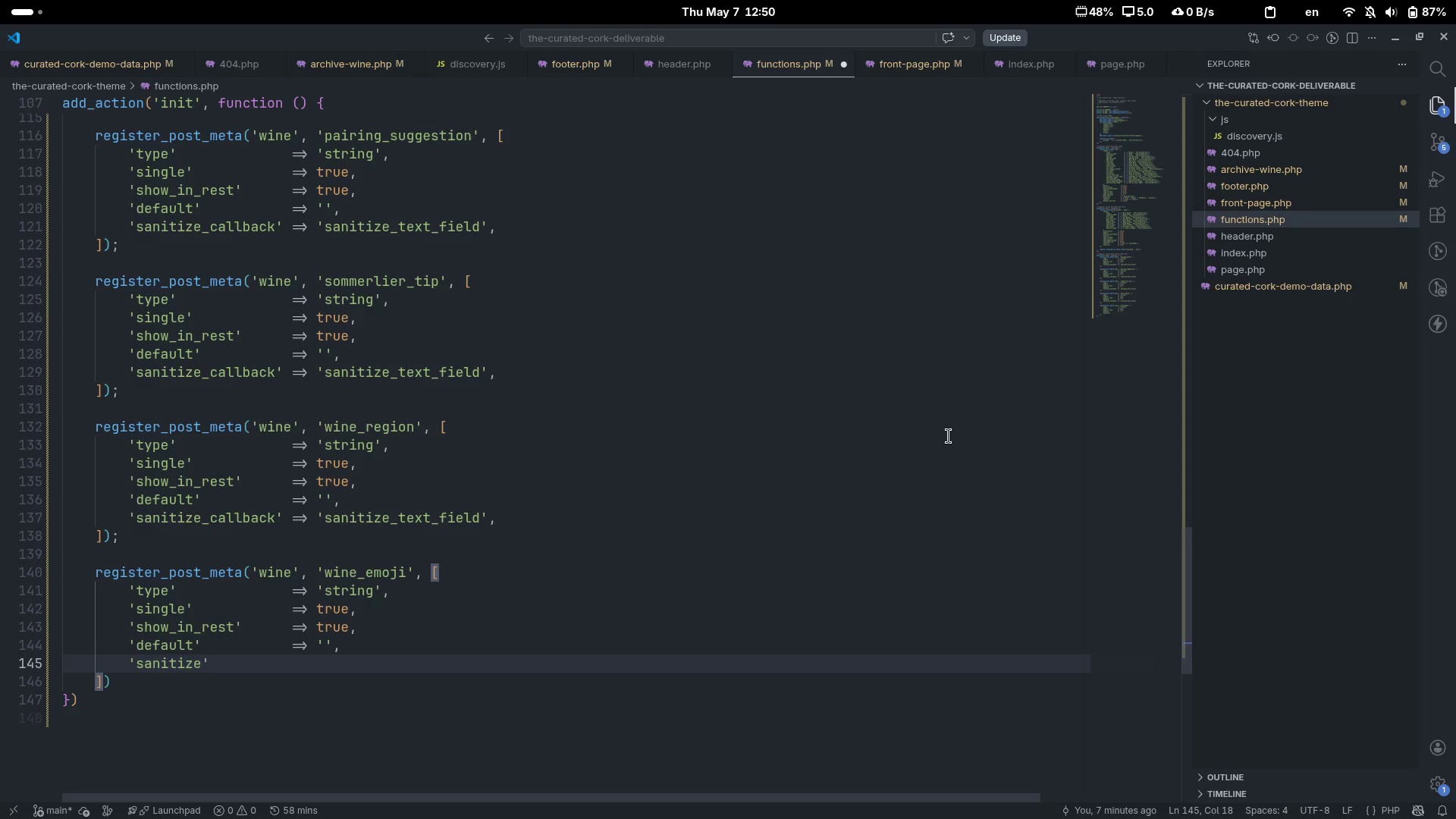 
wait(5.66)
 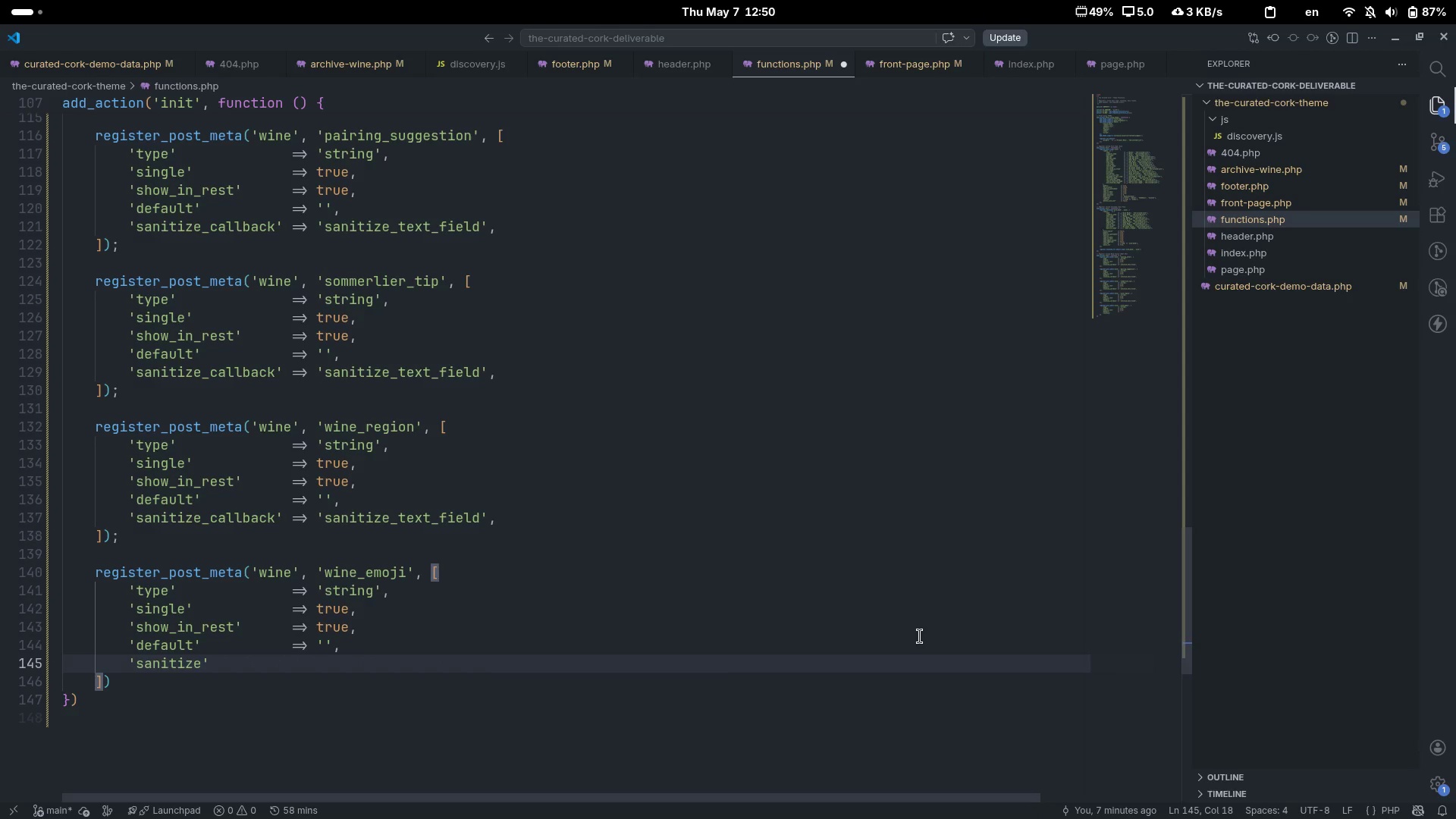 
type(_callbacl)
 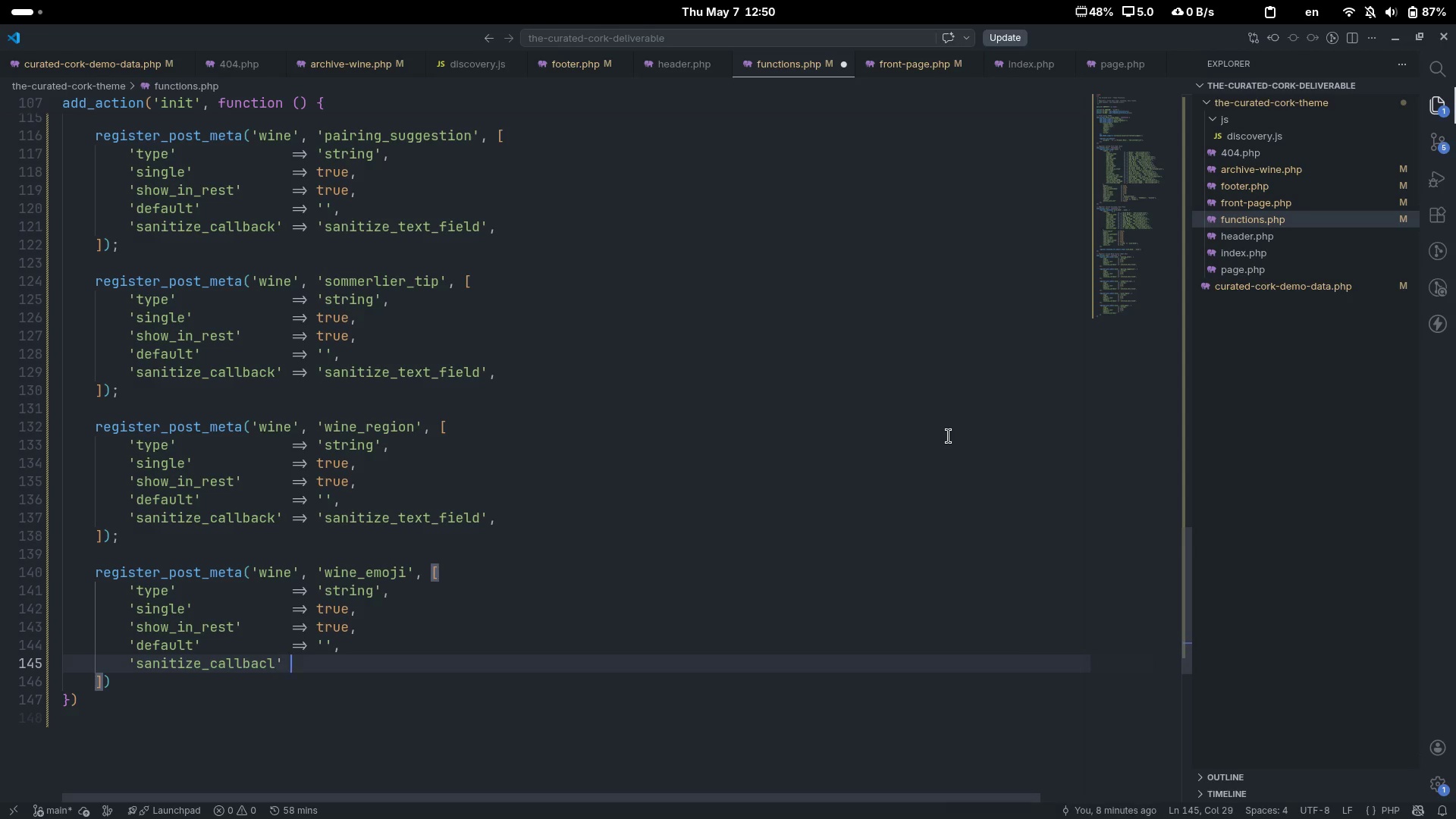 
key(ArrowRight)
 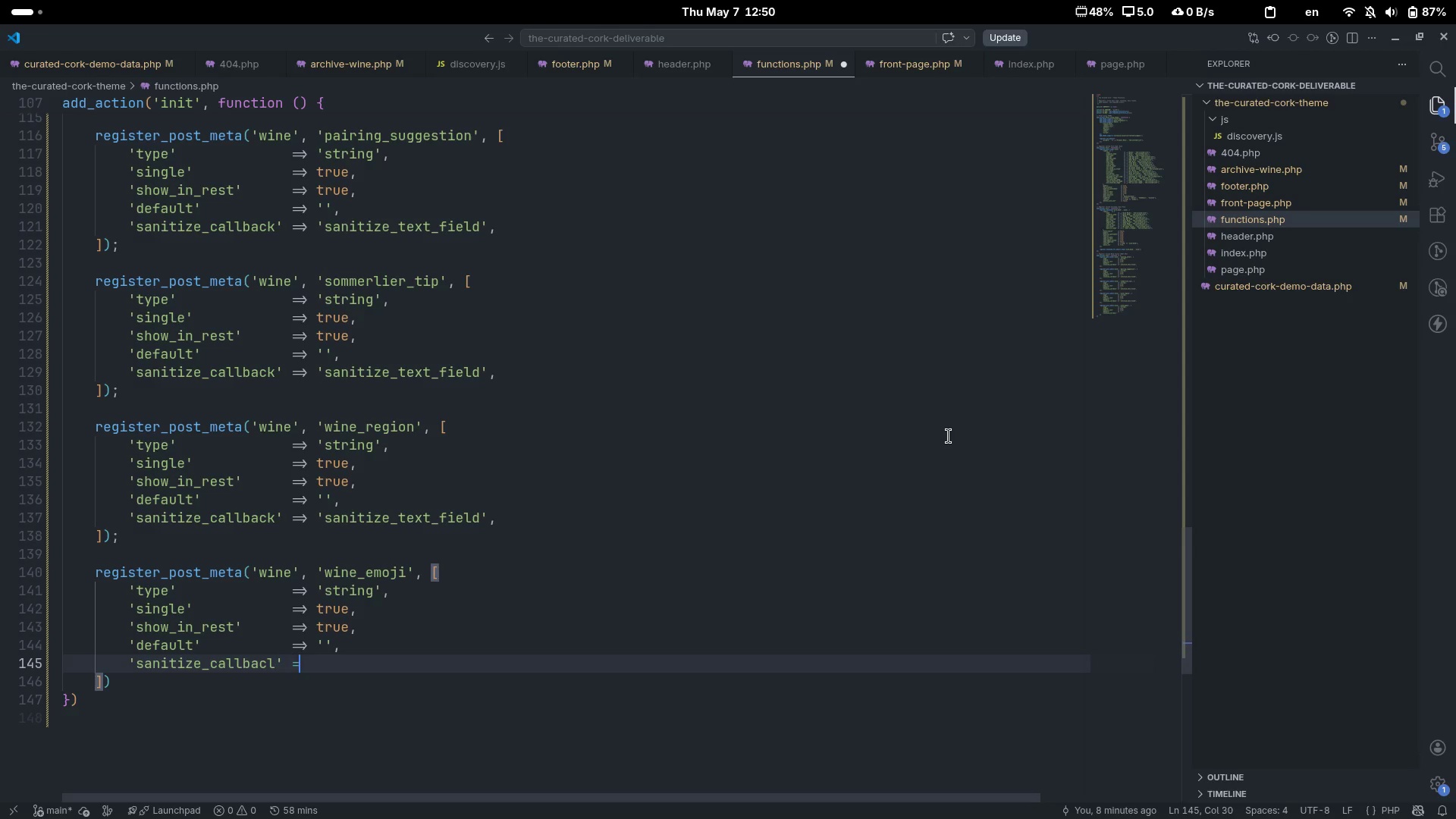 
key(Tab)
type(=> 'sanii)
key(Backspace)
type(tize_text_field)
 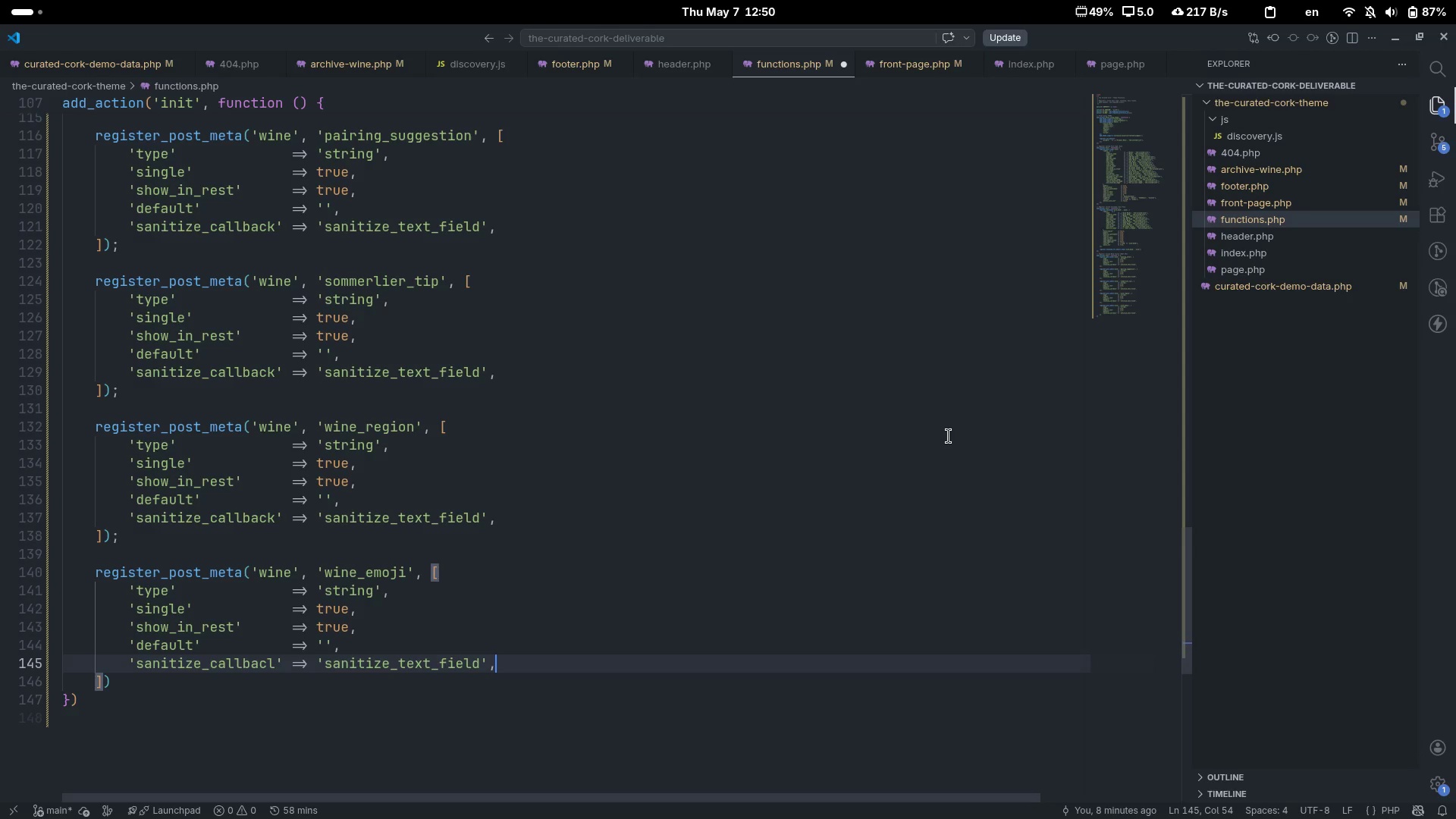 
 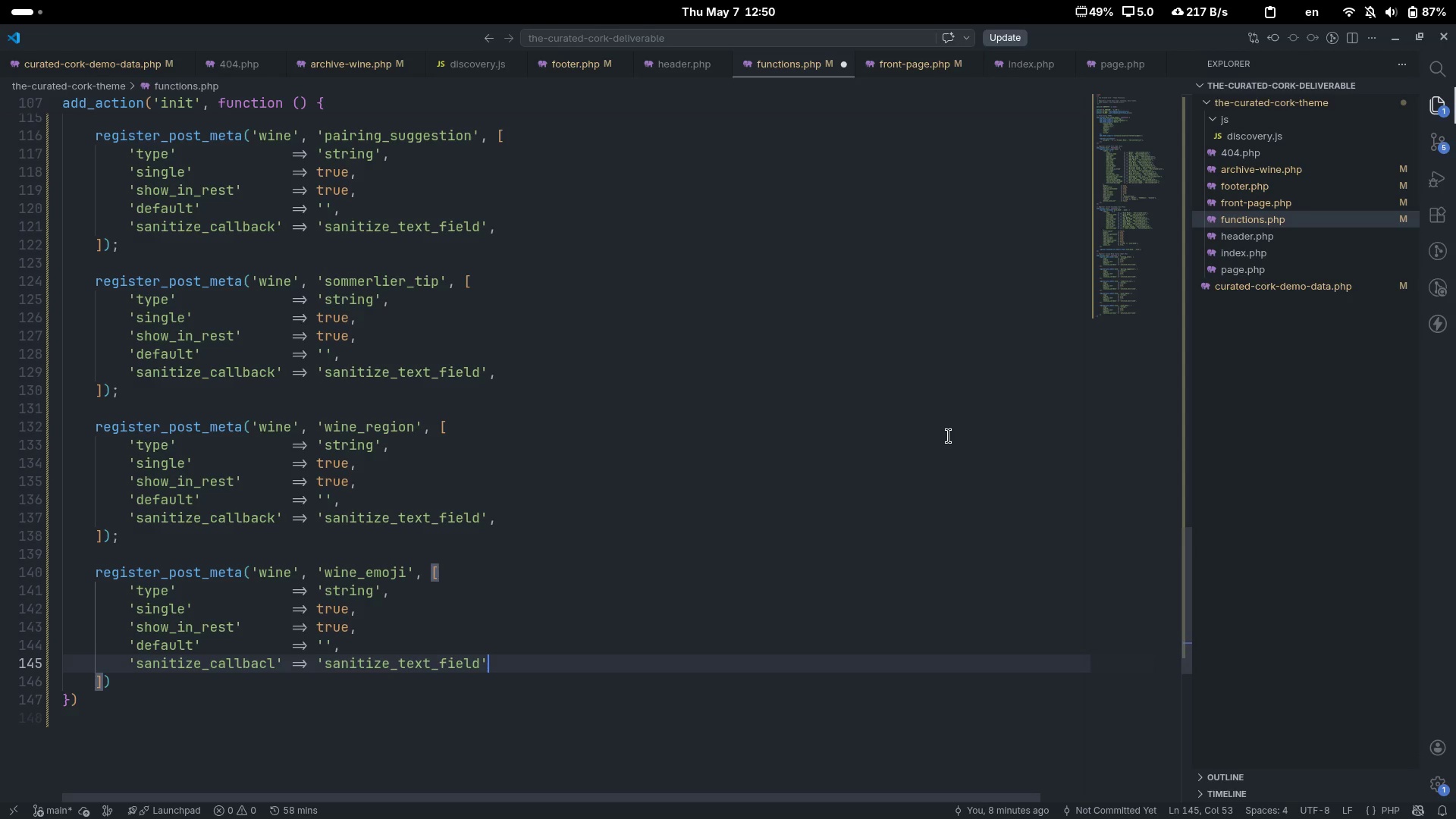 
key(Control+ControlLeft)
 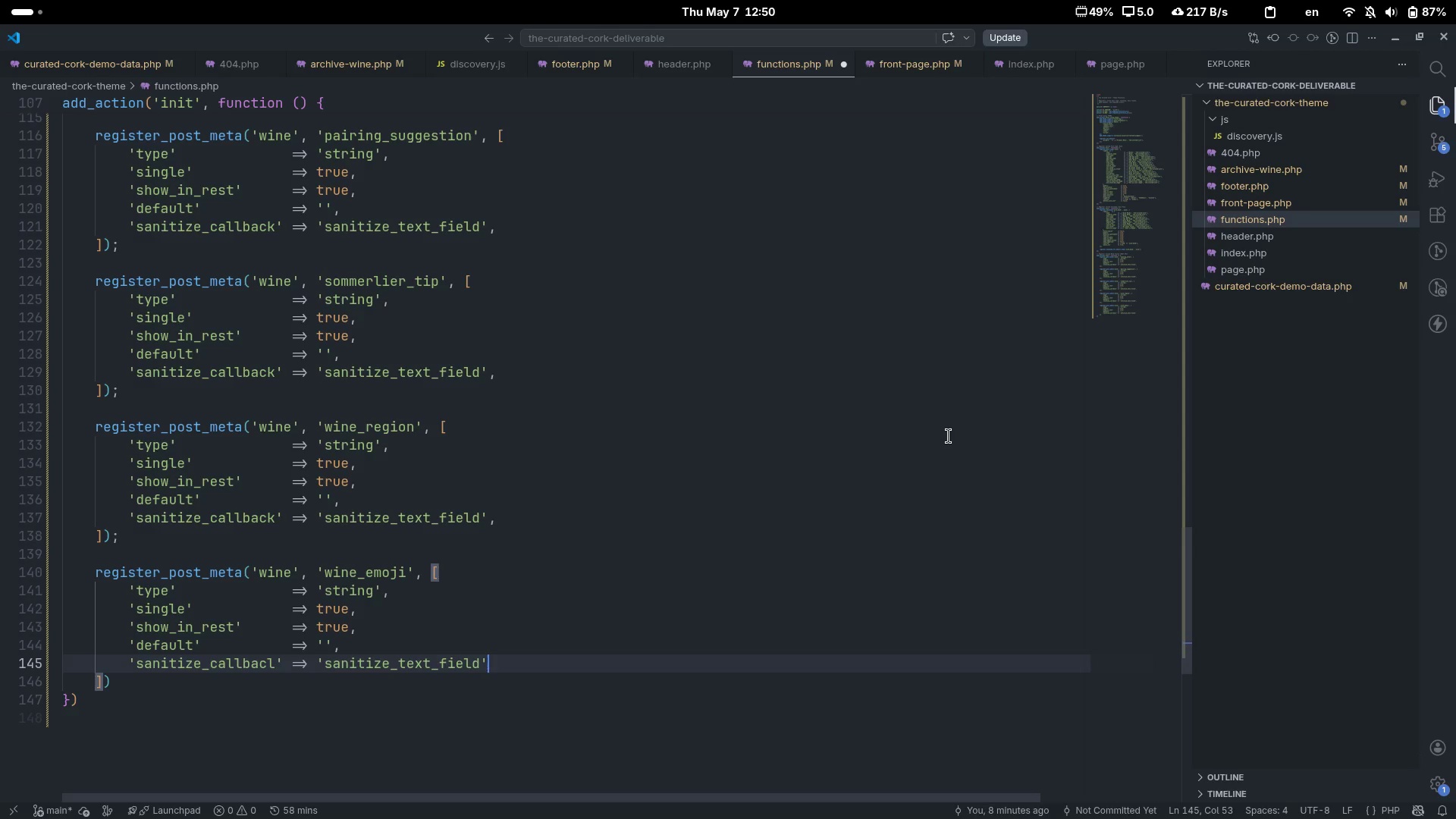 
key(Control+ArrowRight)
 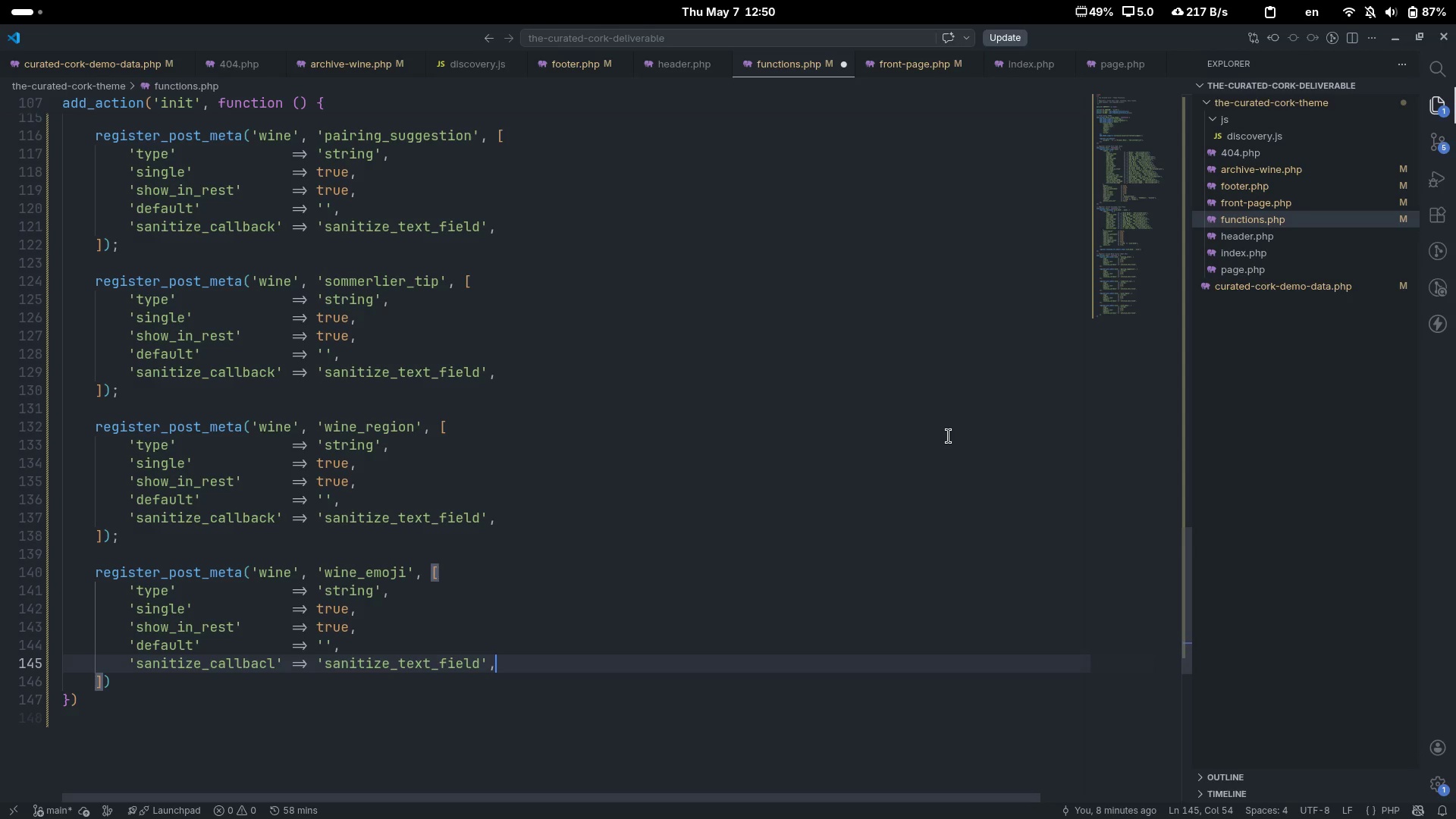 
key(Comma)
 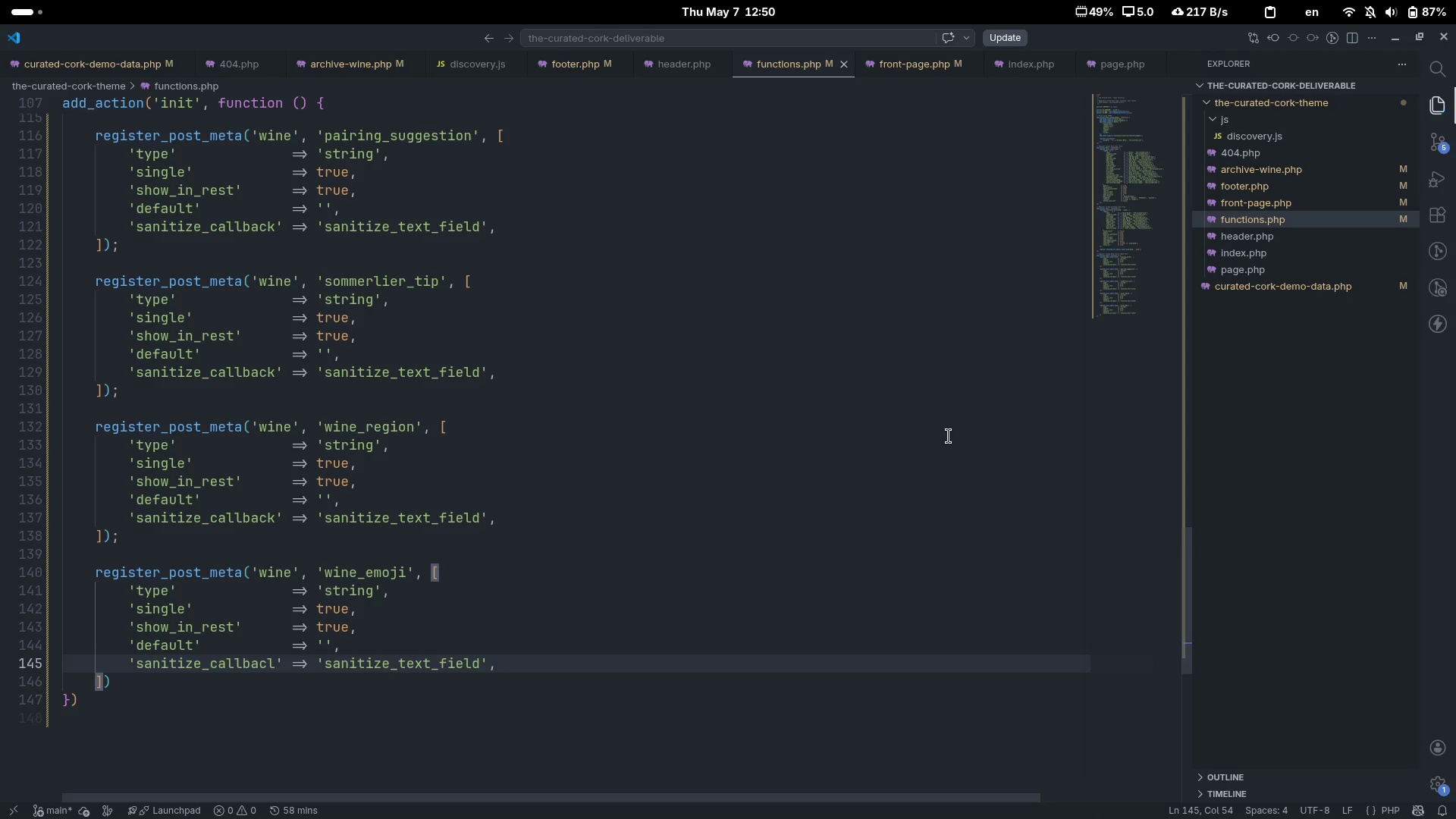 
key(Control+S)
 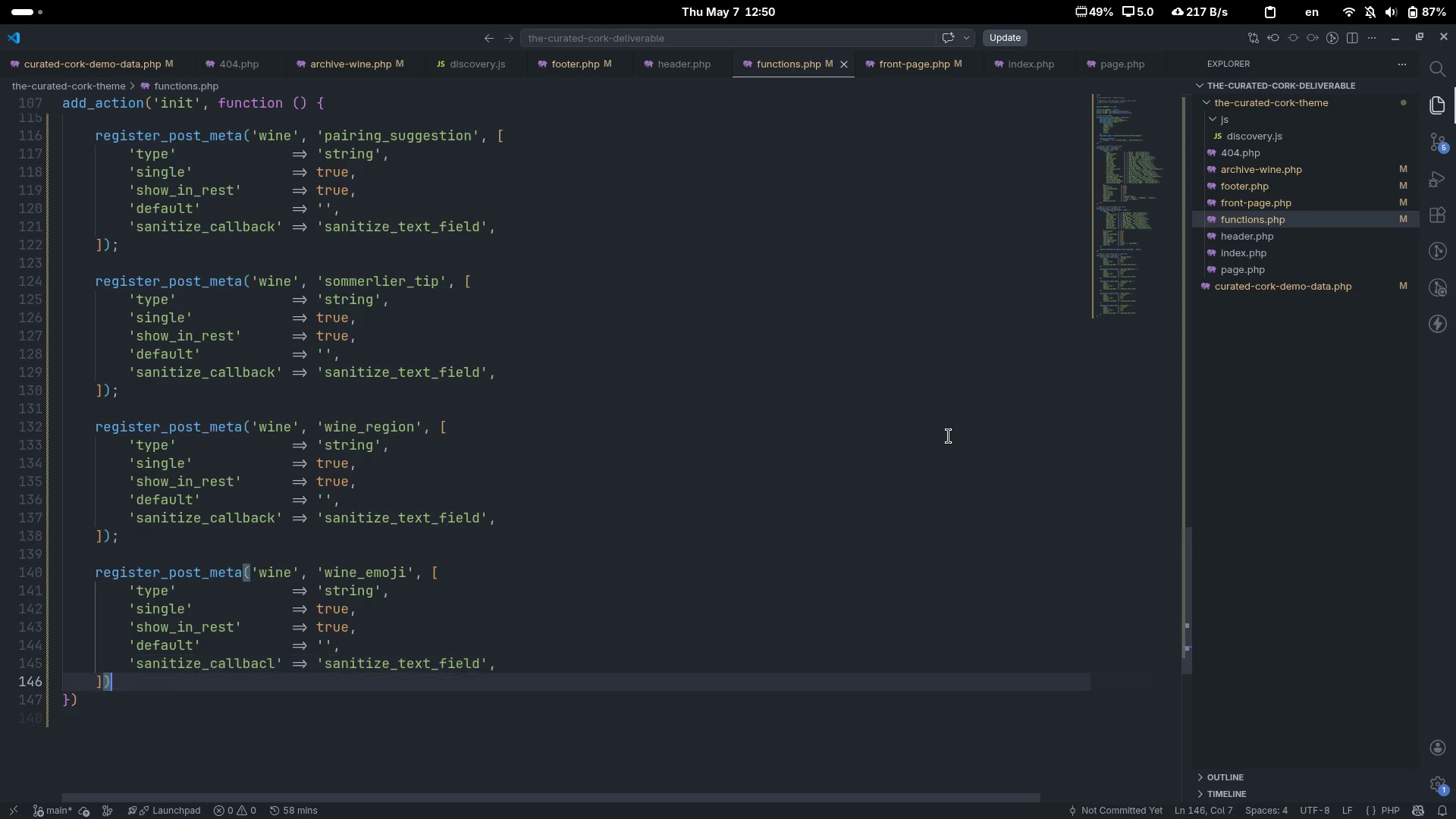 
key(ArrowDown)
 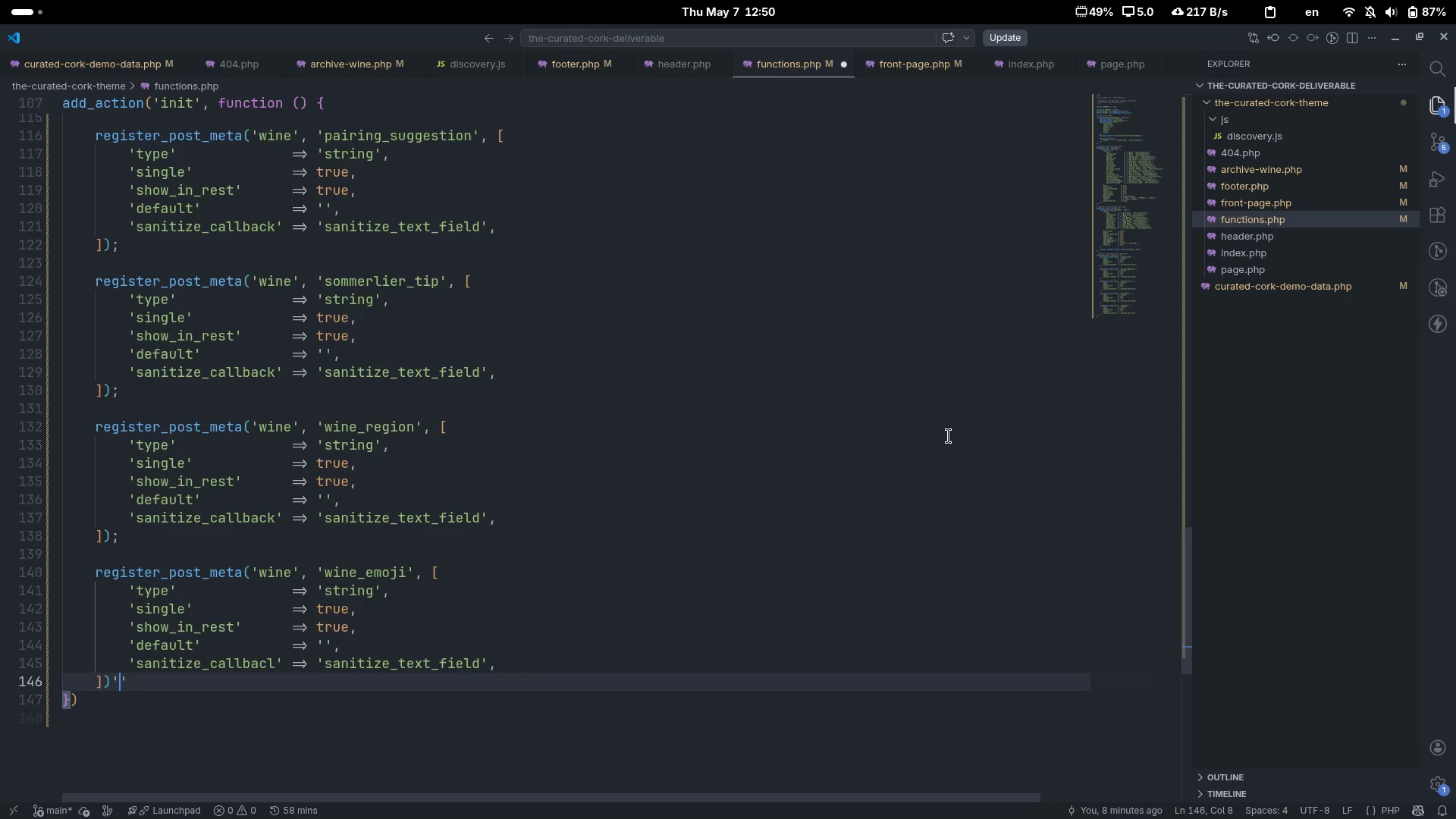 
key(Quote)
 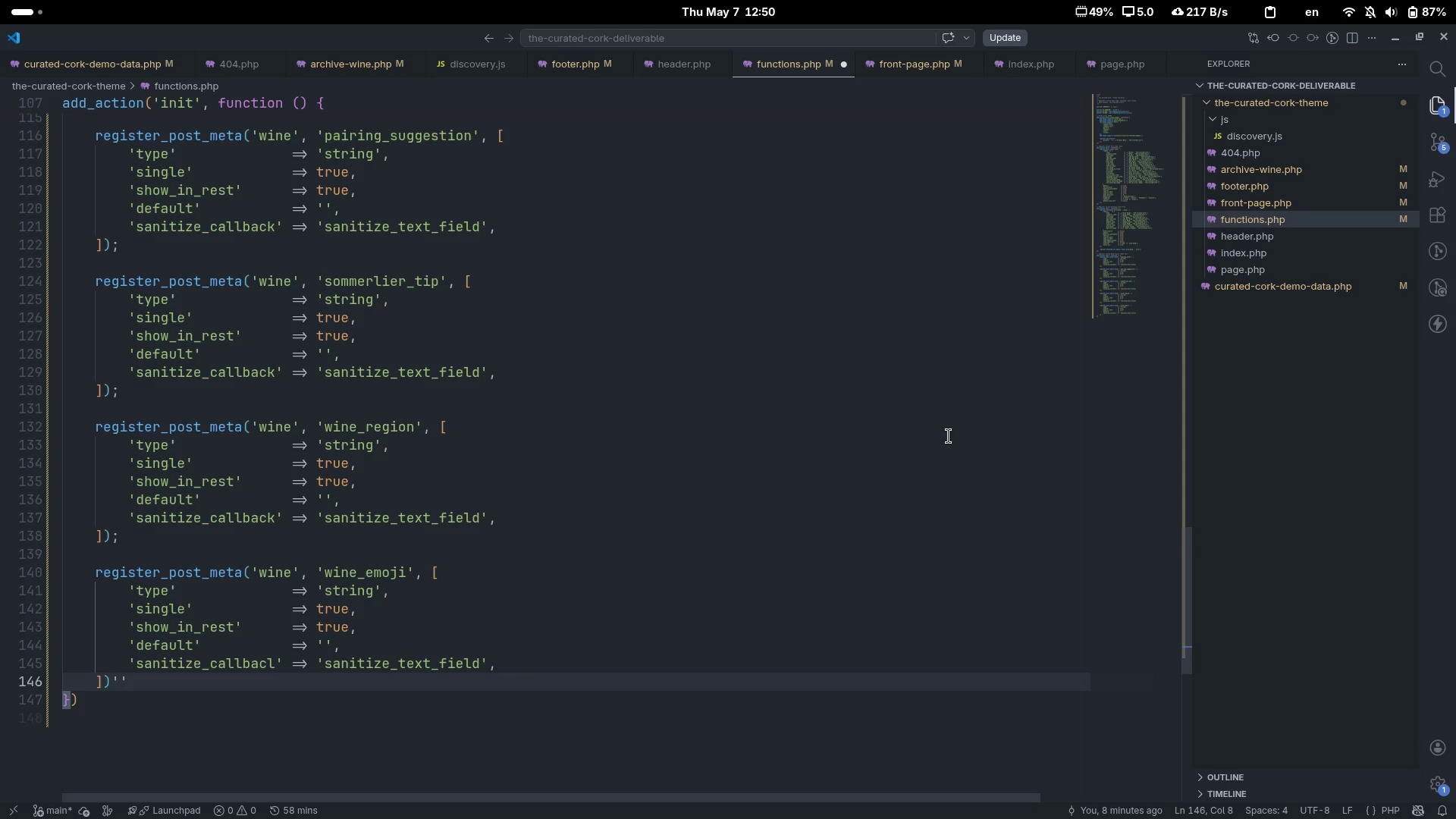 
key(Control+ControlLeft)
 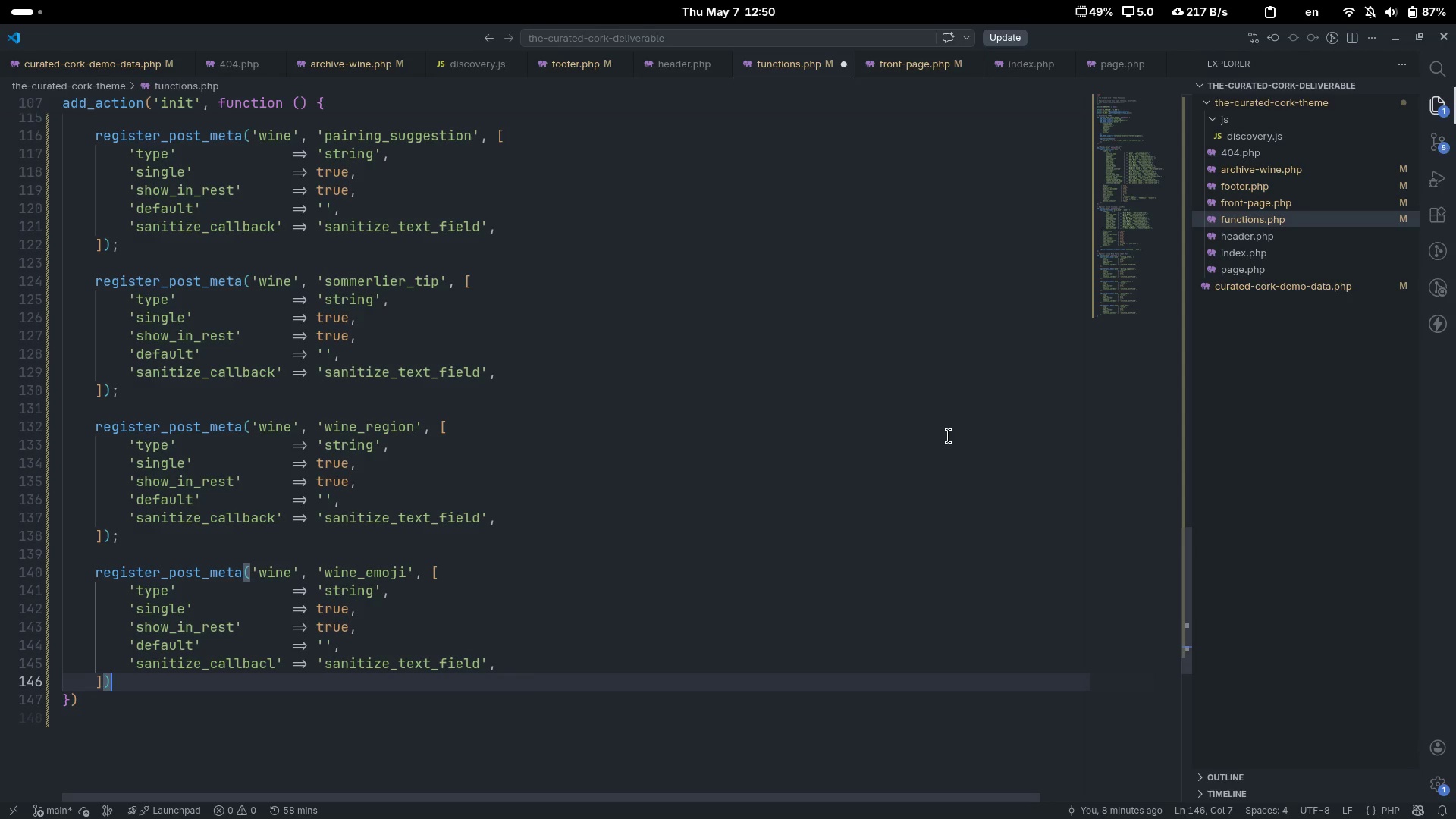 
key(Backspace)
 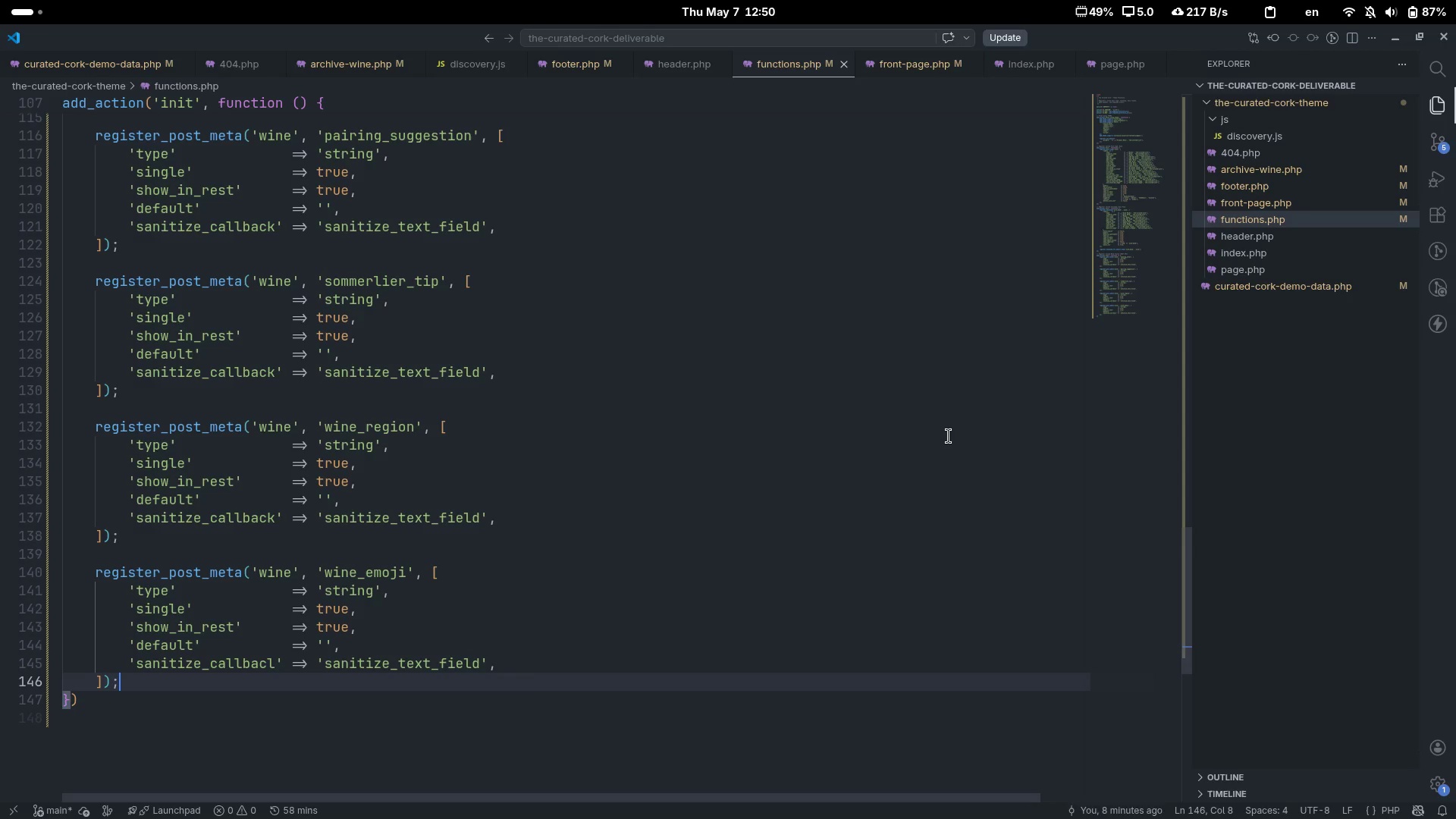 
key(Semicolon)
 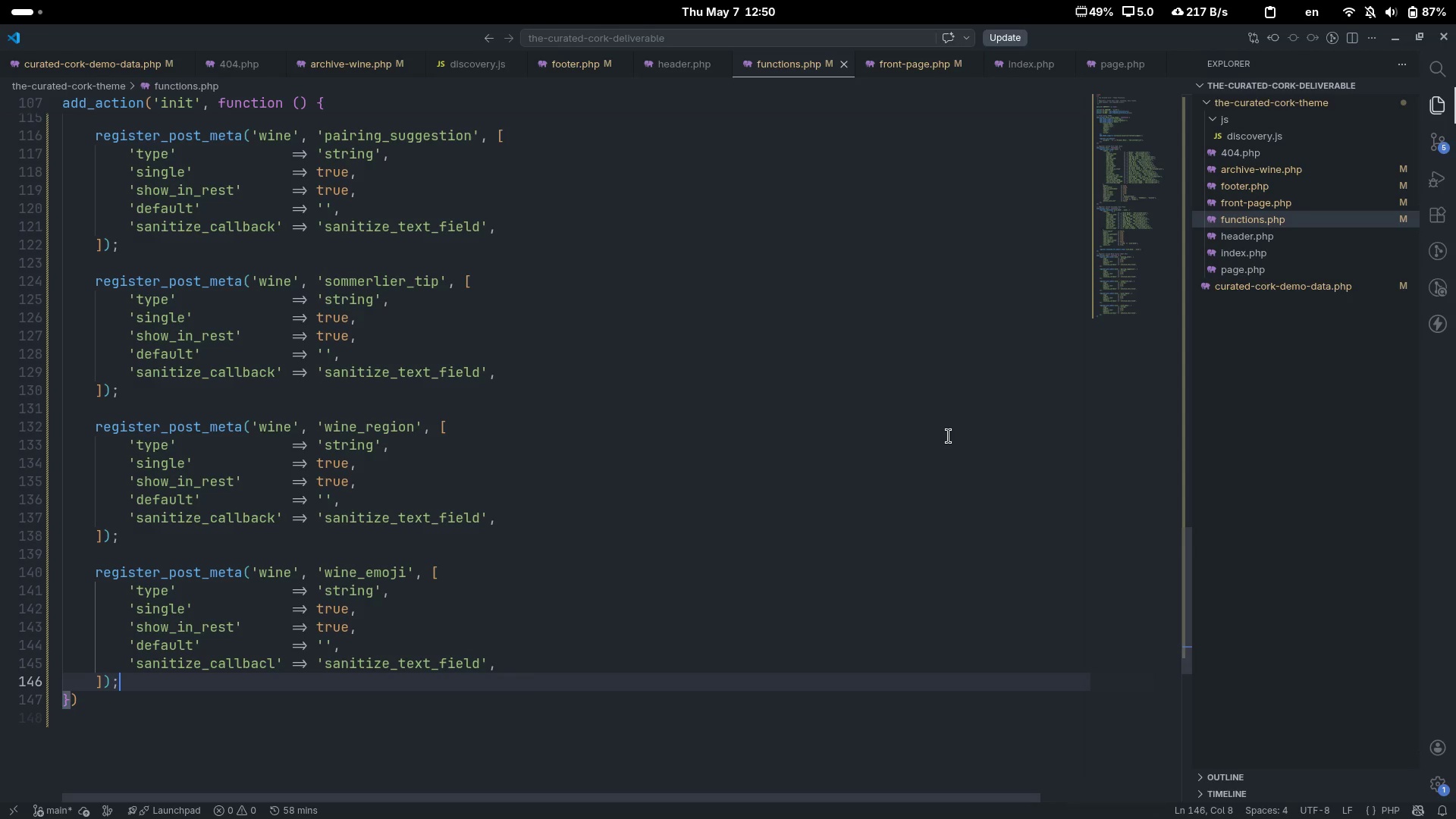 
key(Control+ControlLeft)
 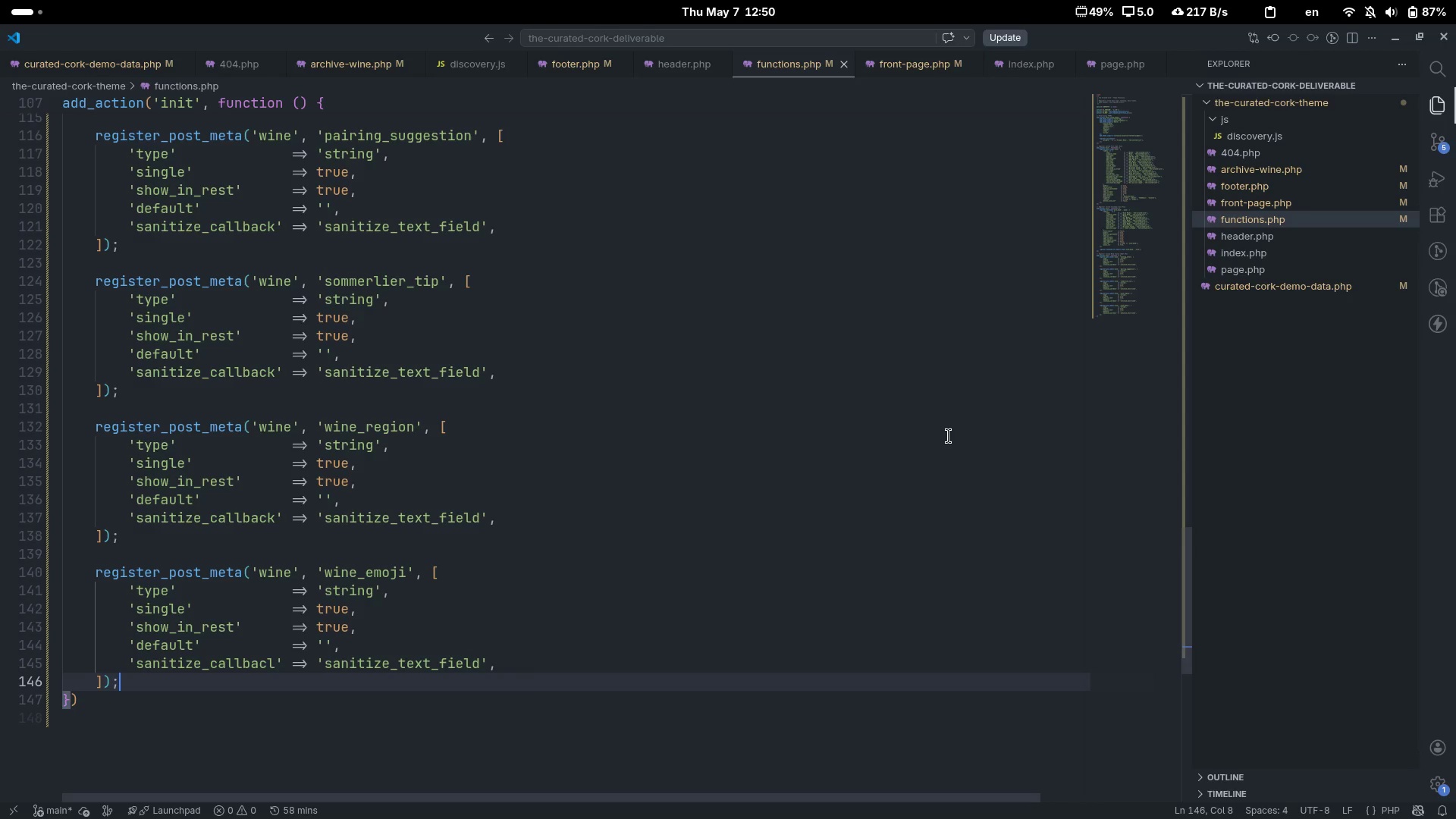 
key(Control+S)
 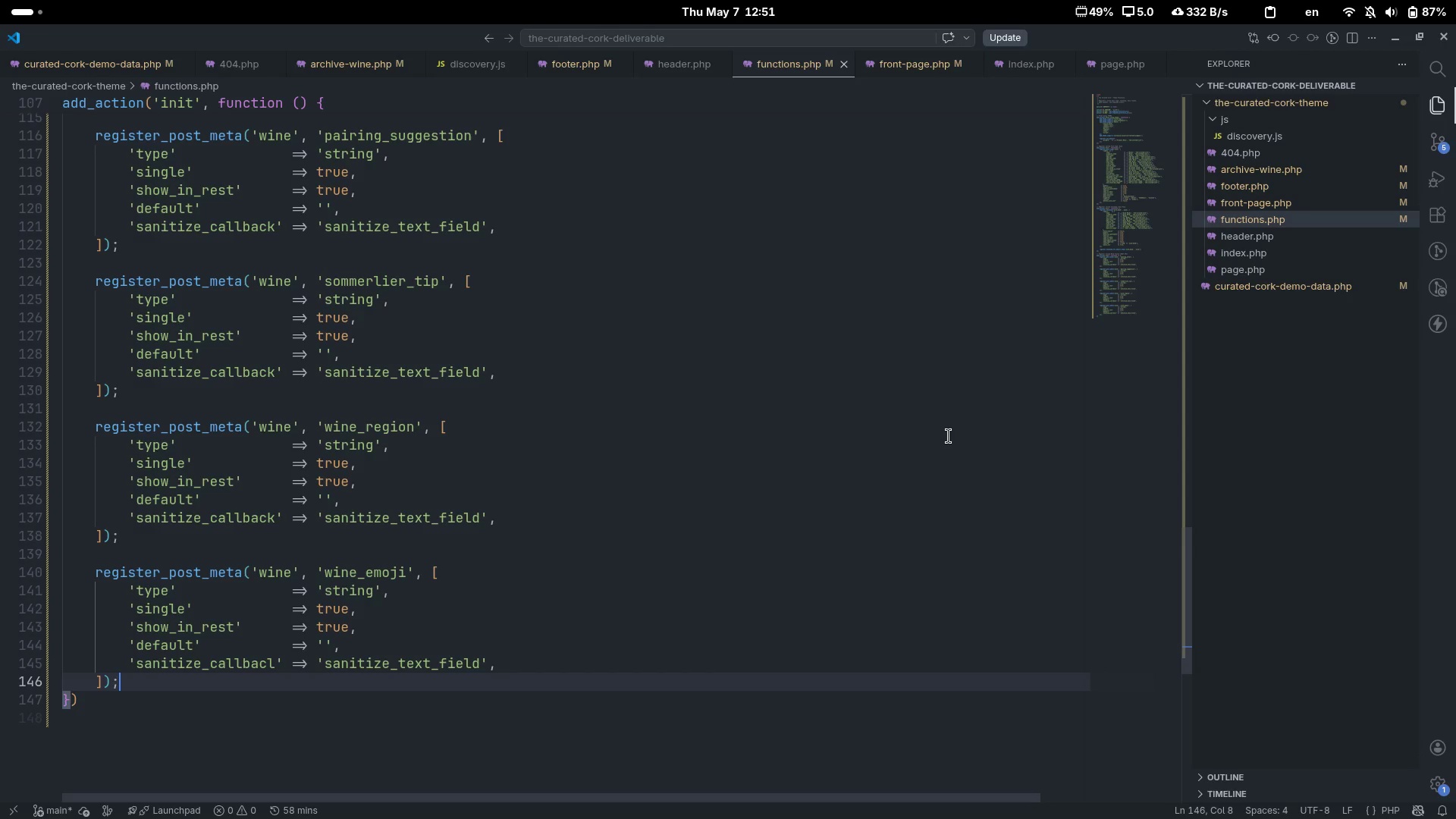 
wait(12.67)
 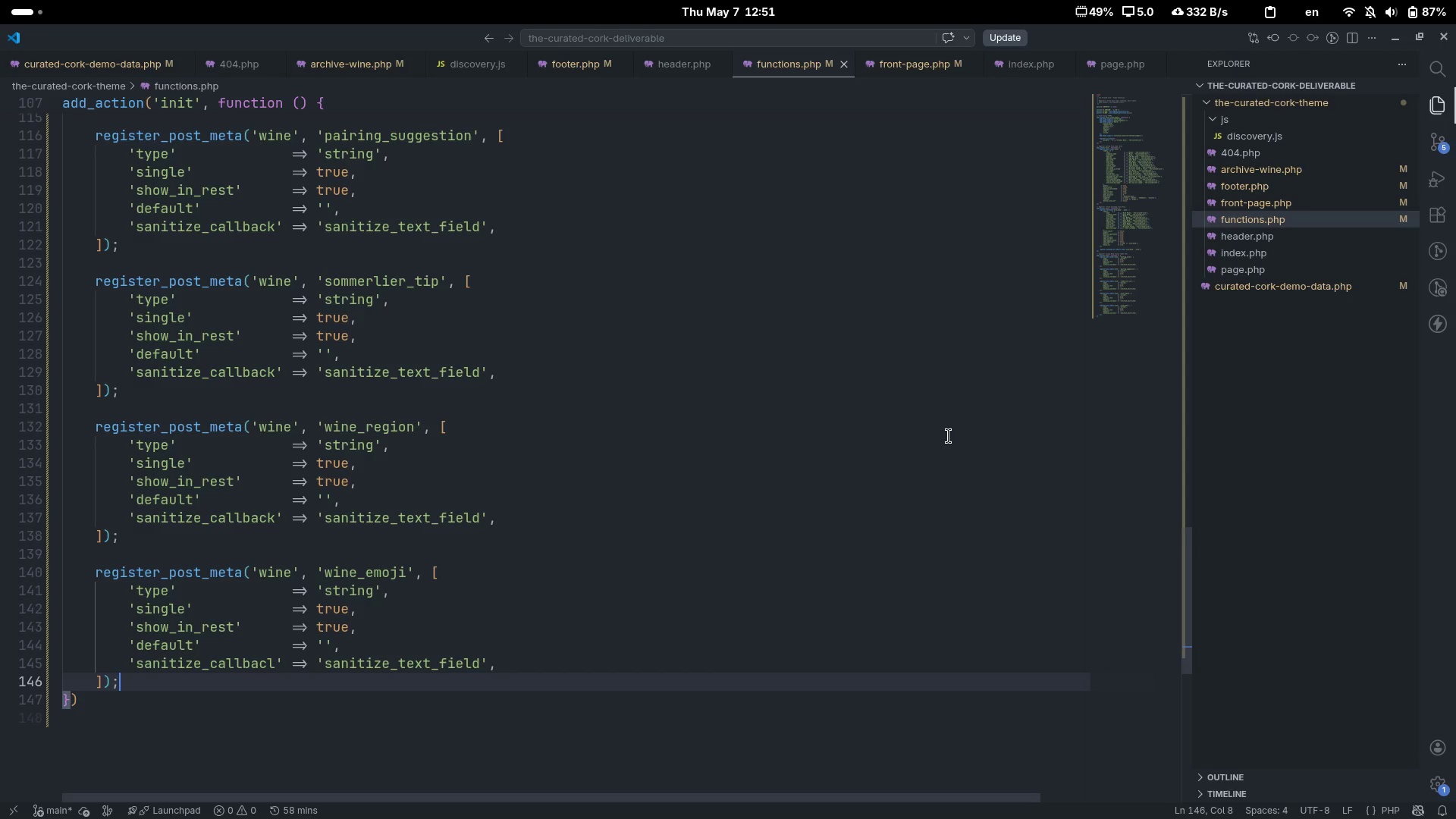 
key(ArrowDown)
 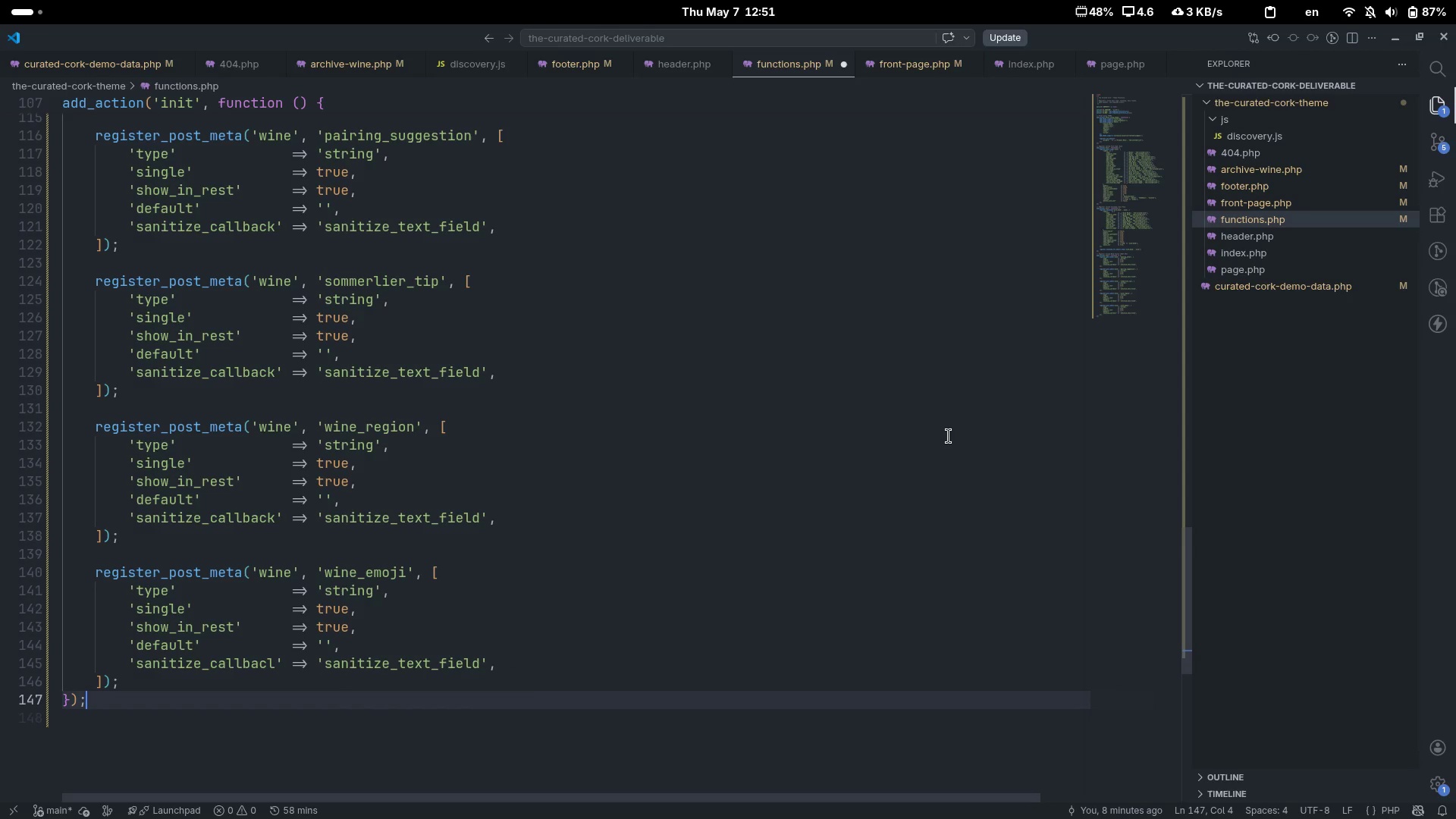 
key(Semicolon)
 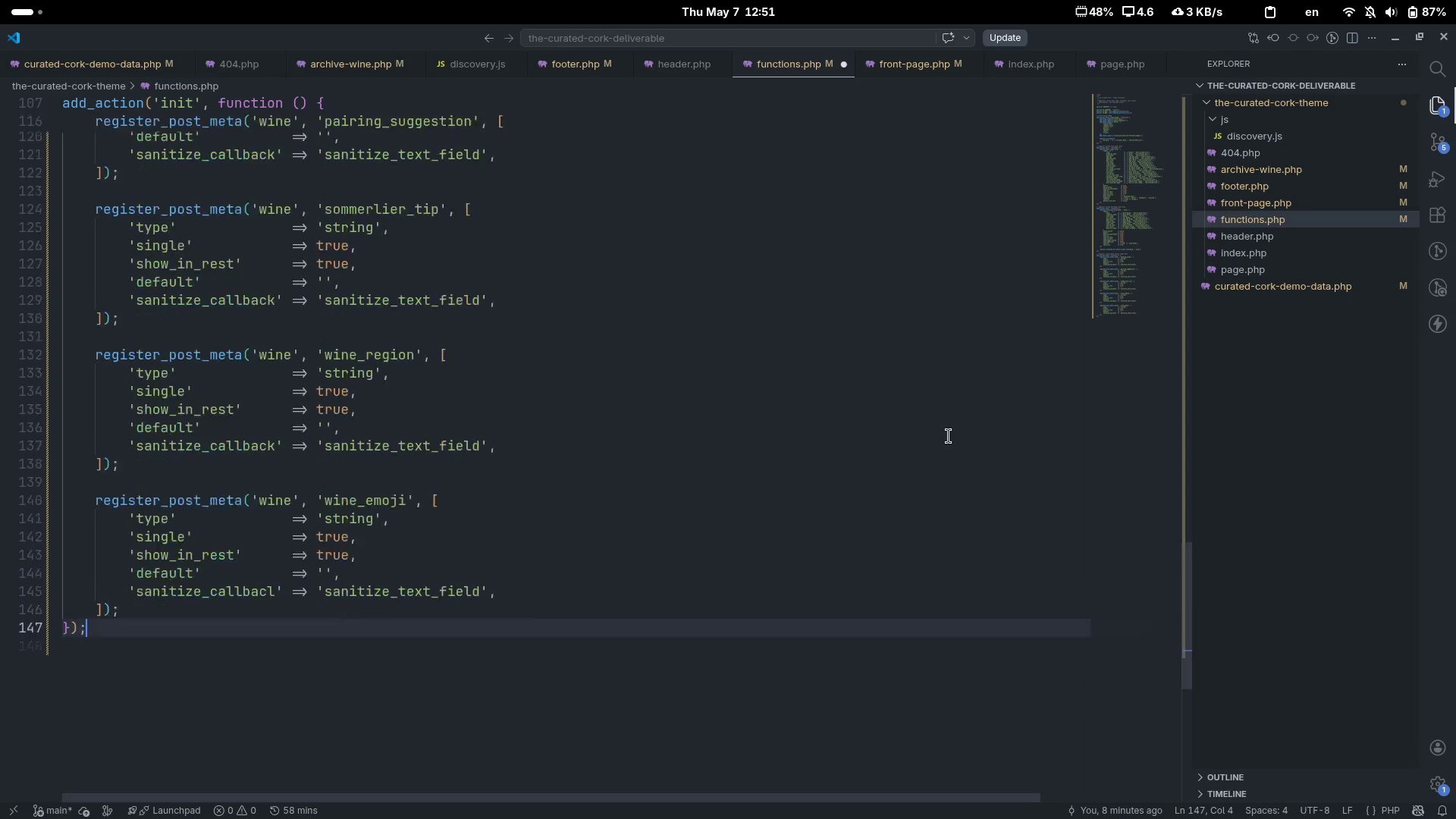 
scroll: coordinate [949, 436], scroll_direction: down, amount: 5.0
 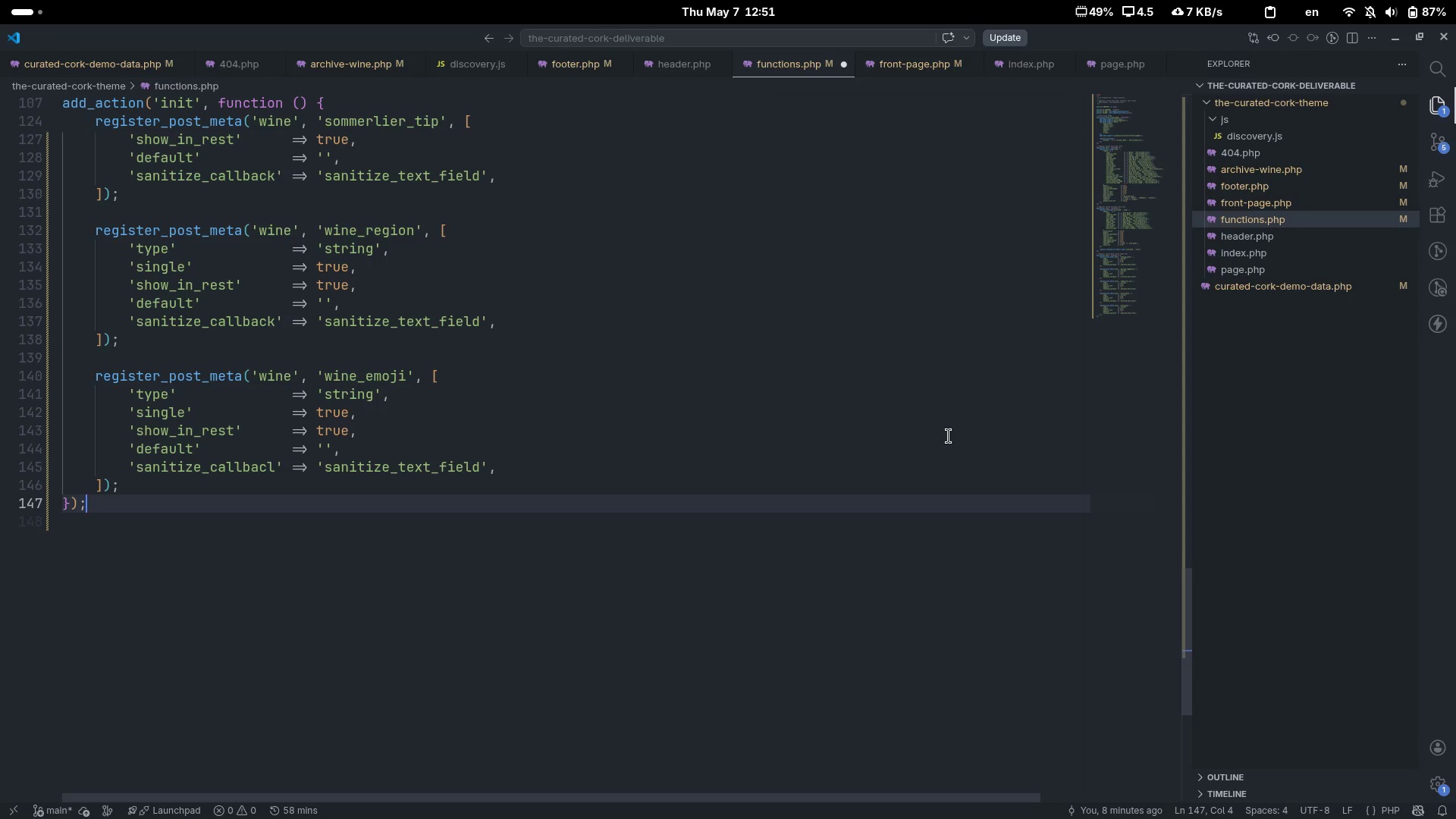 
key(Control+S)
 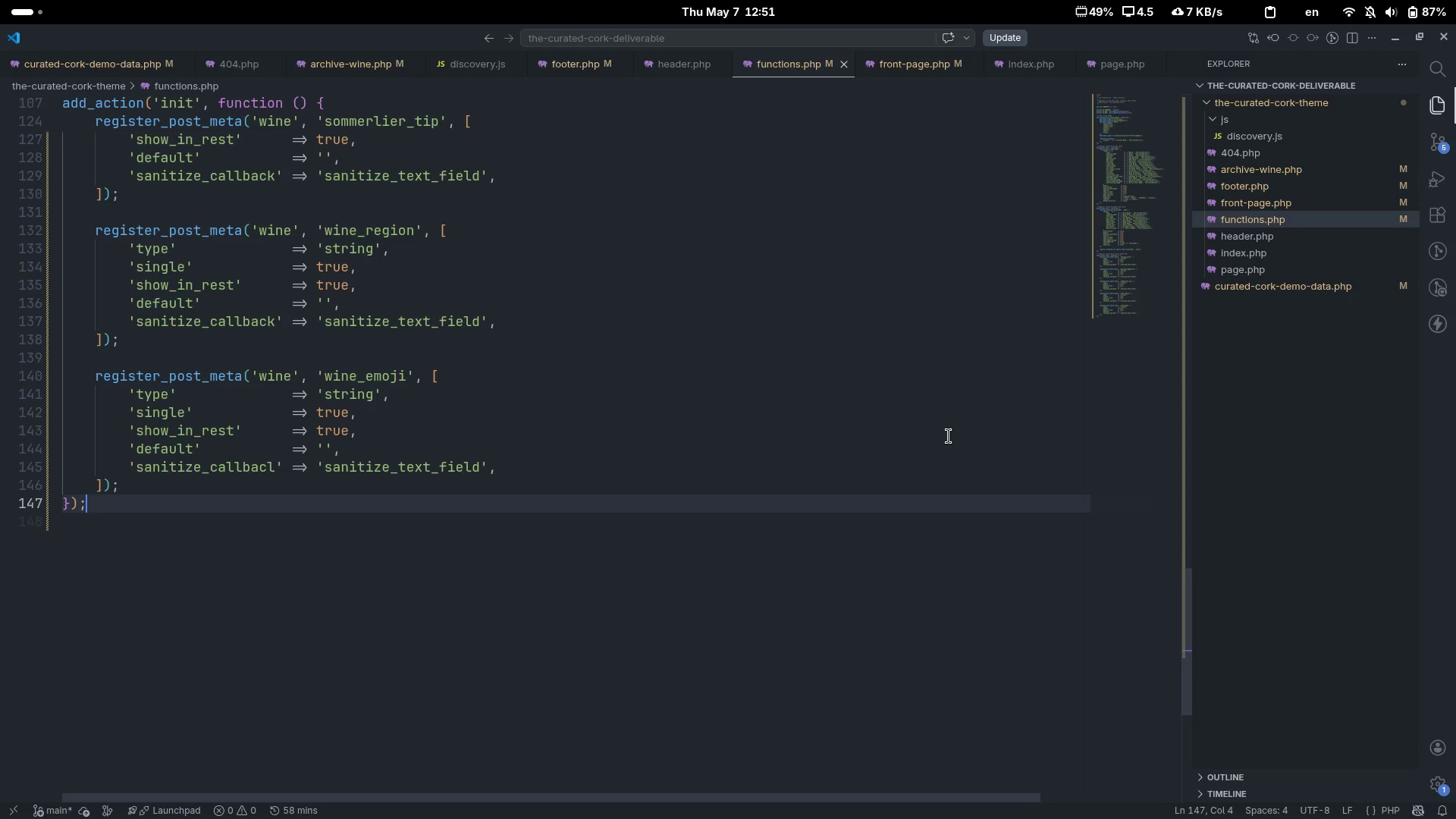 
key(Control+ControlLeft)
 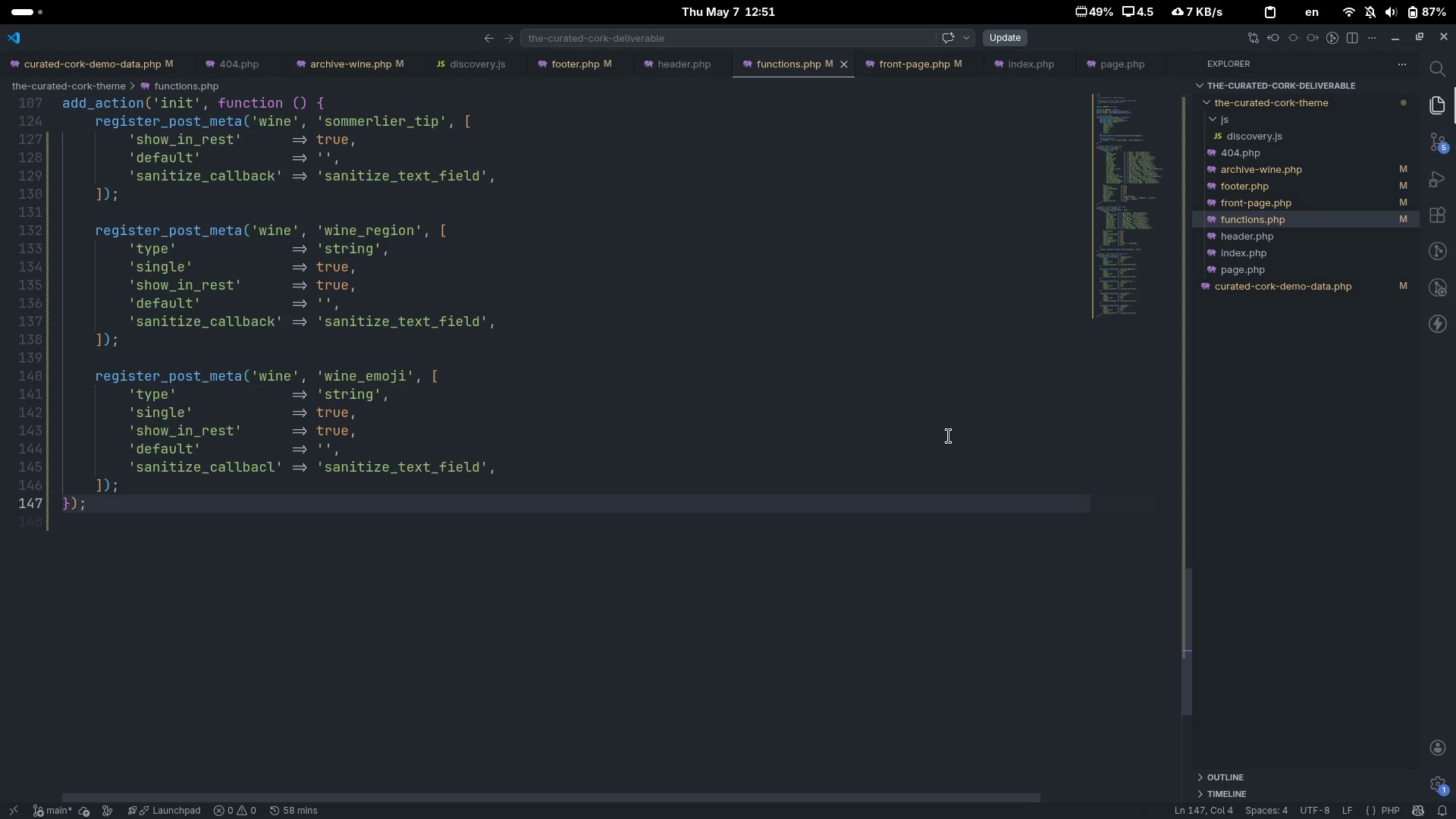 
key(Control+S)
 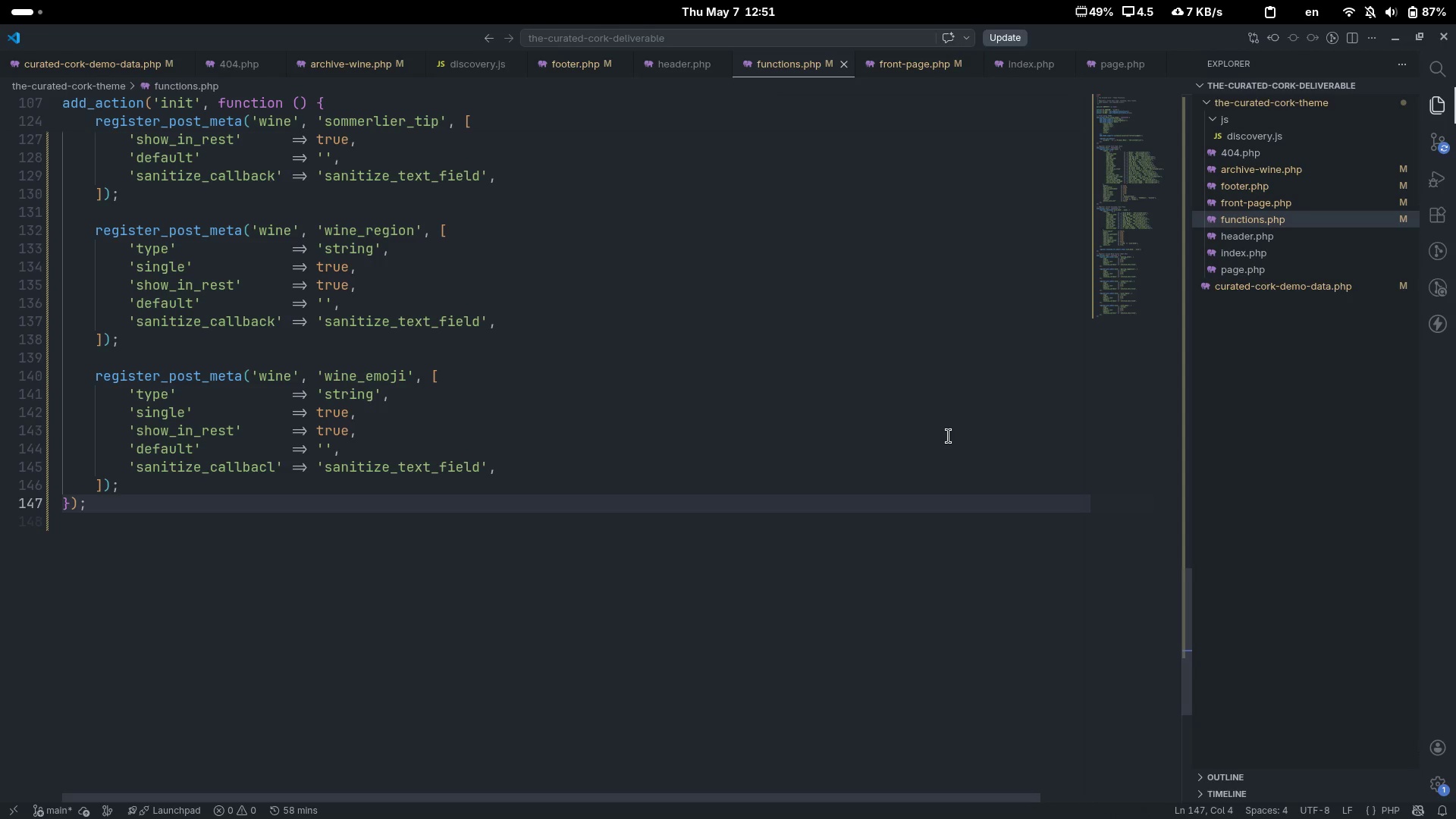 
key(Enter)
 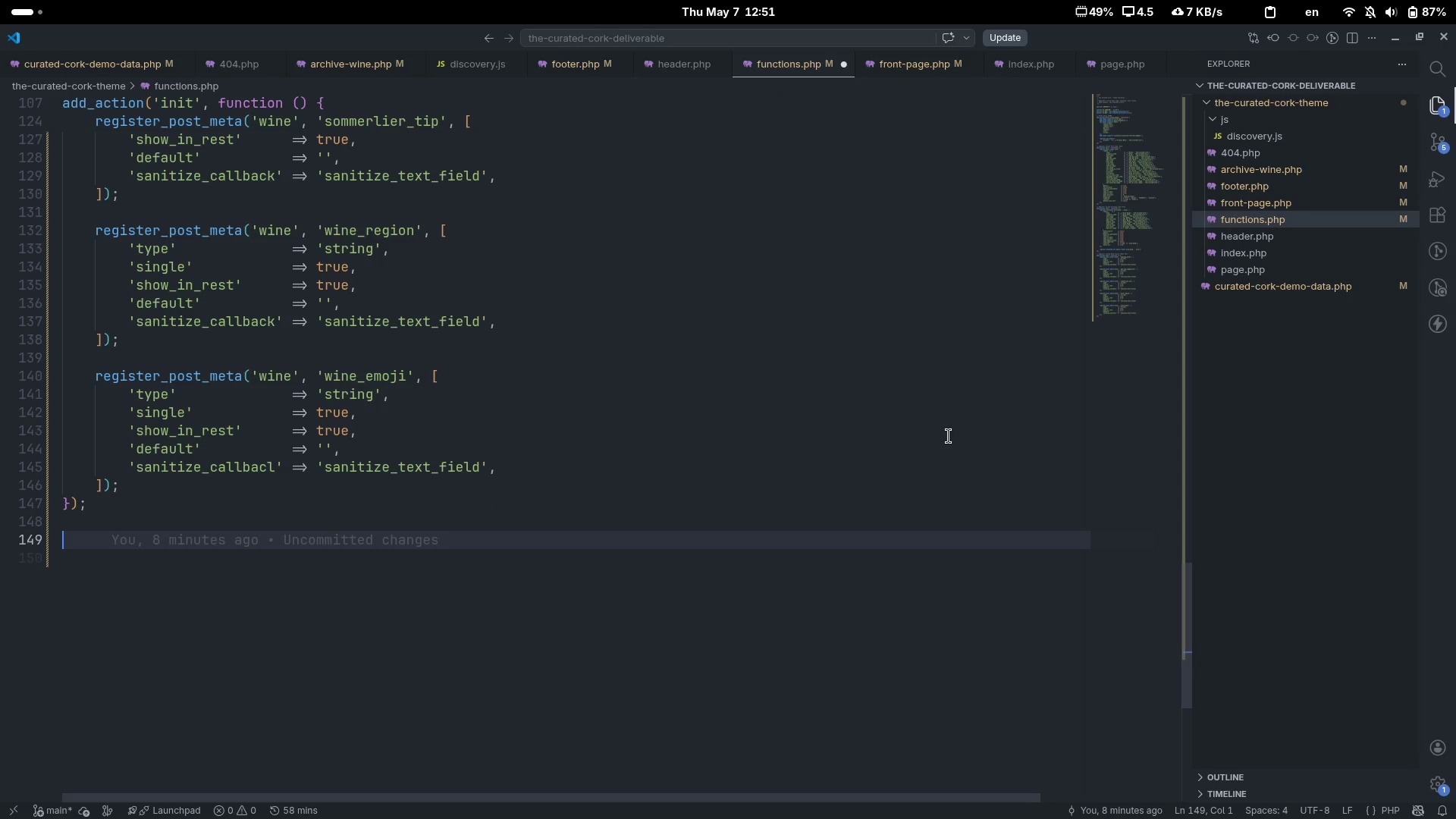 
key(Enter)
 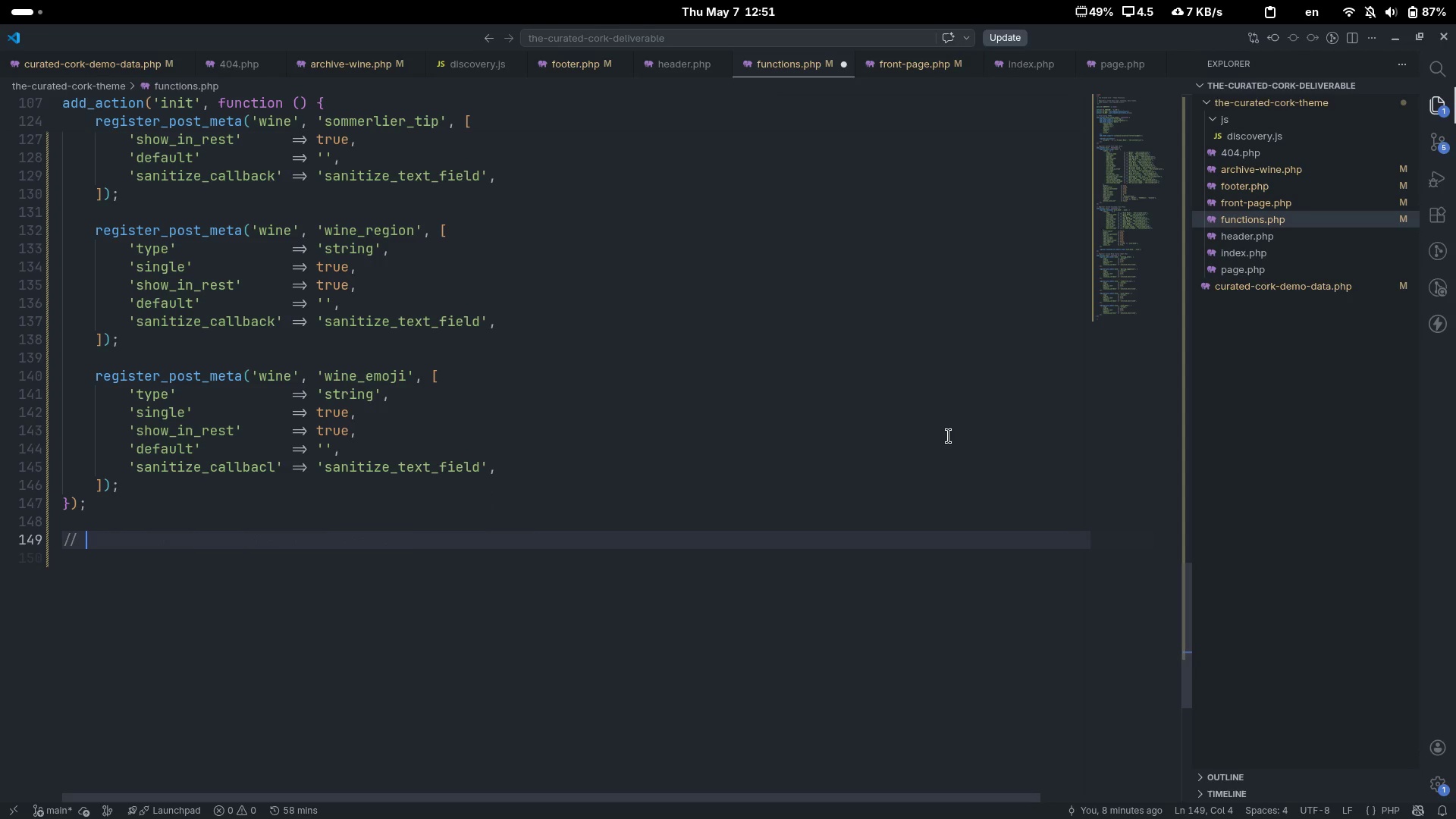 
key(Control+Slash)
 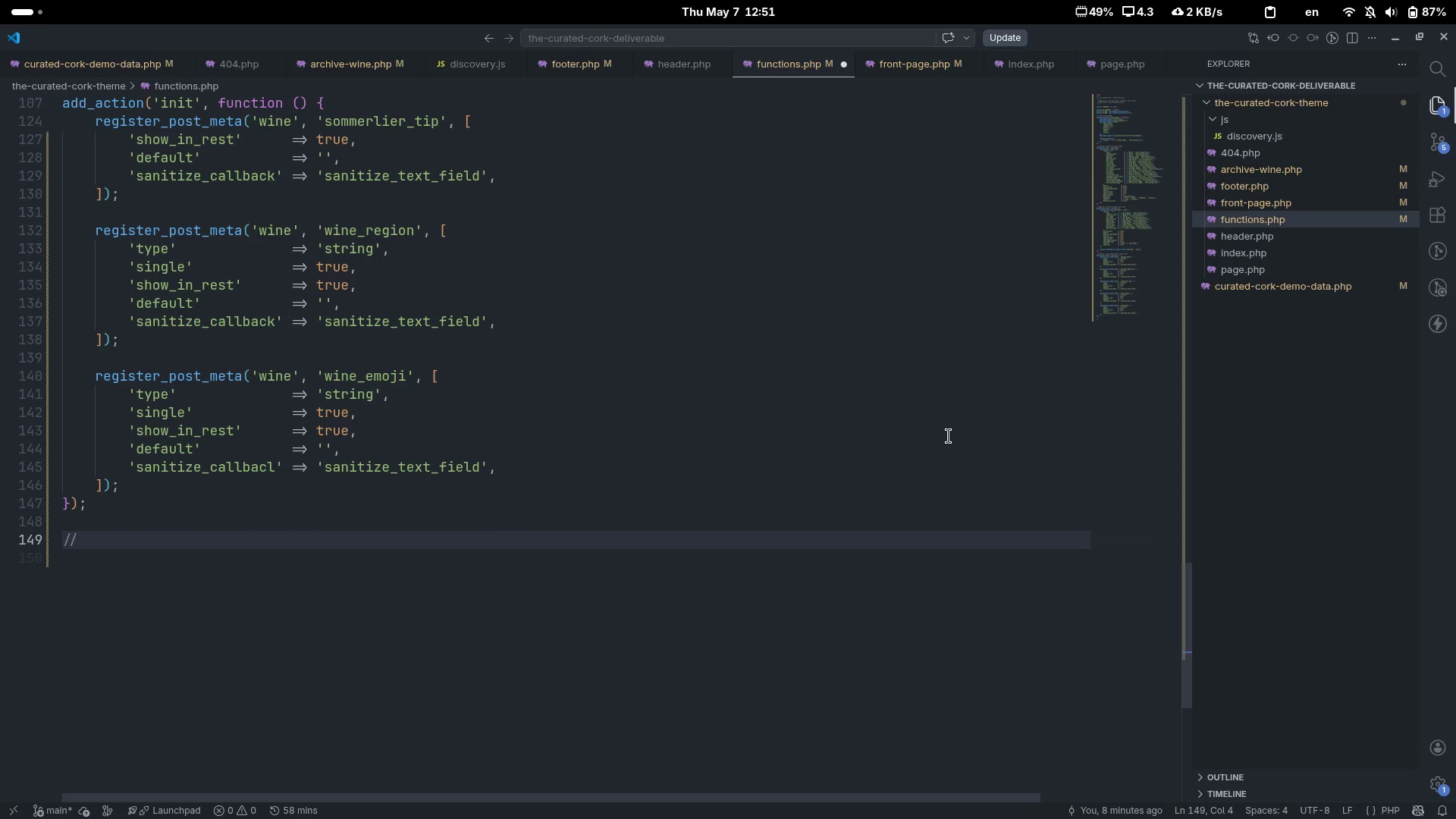 
hold_key(key=ShiftLeft, duration=0.61)
 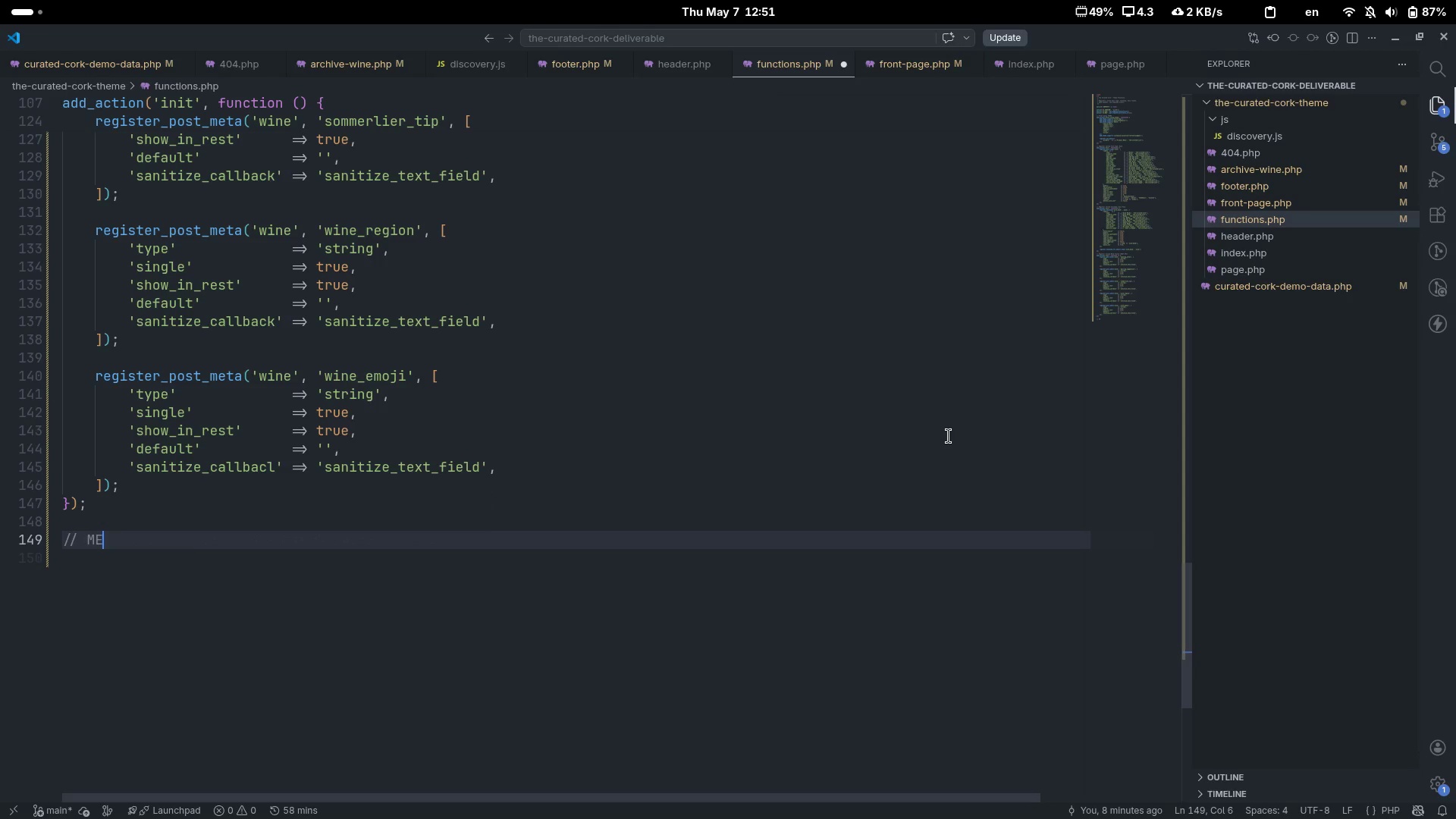 
type(MEta)
key(Backspace)
key(Backspace)
key(Backspace)
type(eta Box For Cusom)
key(Backspace)
key(Backspace)
type(rom )
key(Backspace)
key(Backspace)
key(Backspace)
key(Backspace)
type(tom Fe)
key(Backspace)
type(ields ())
 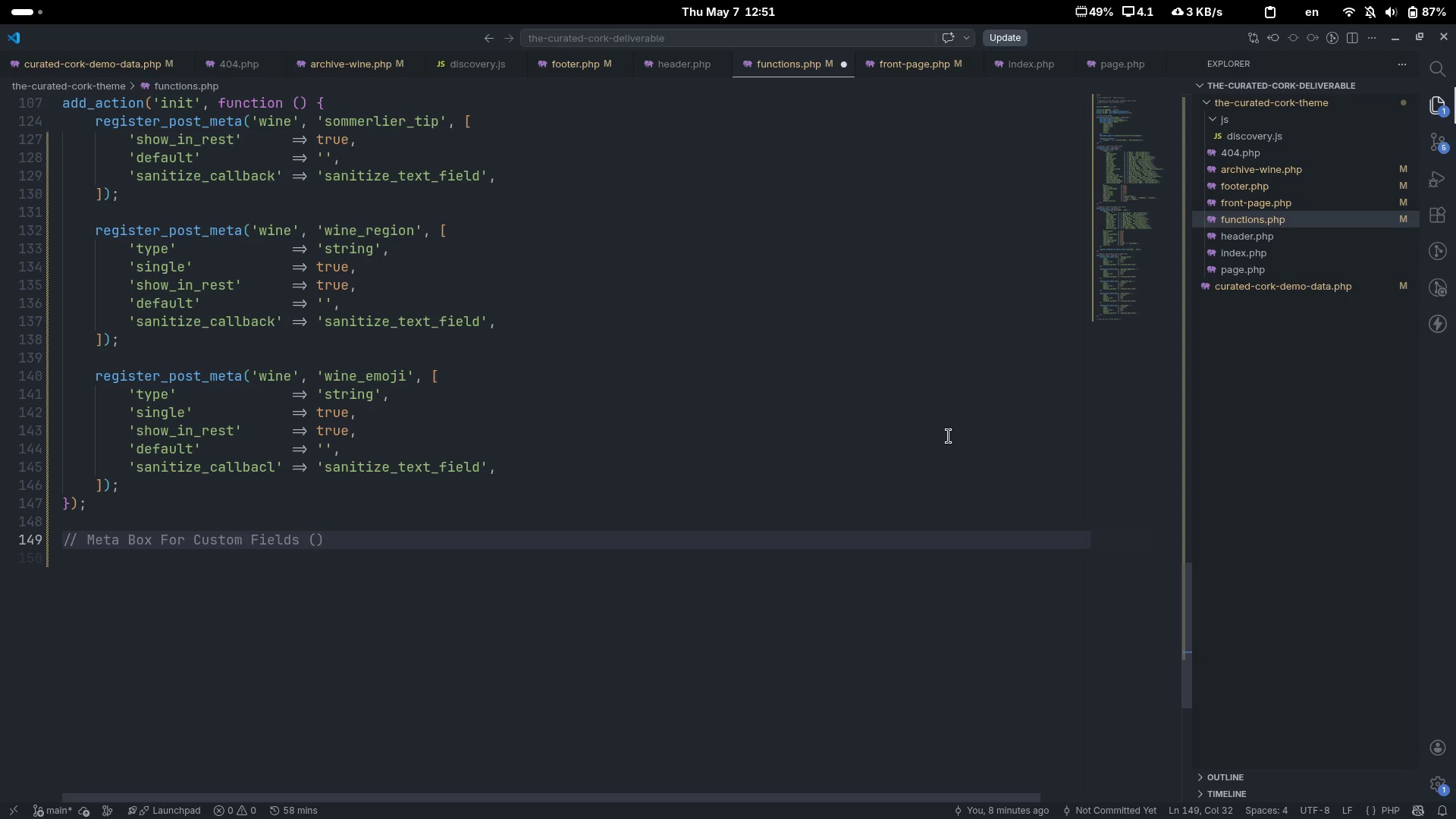 
 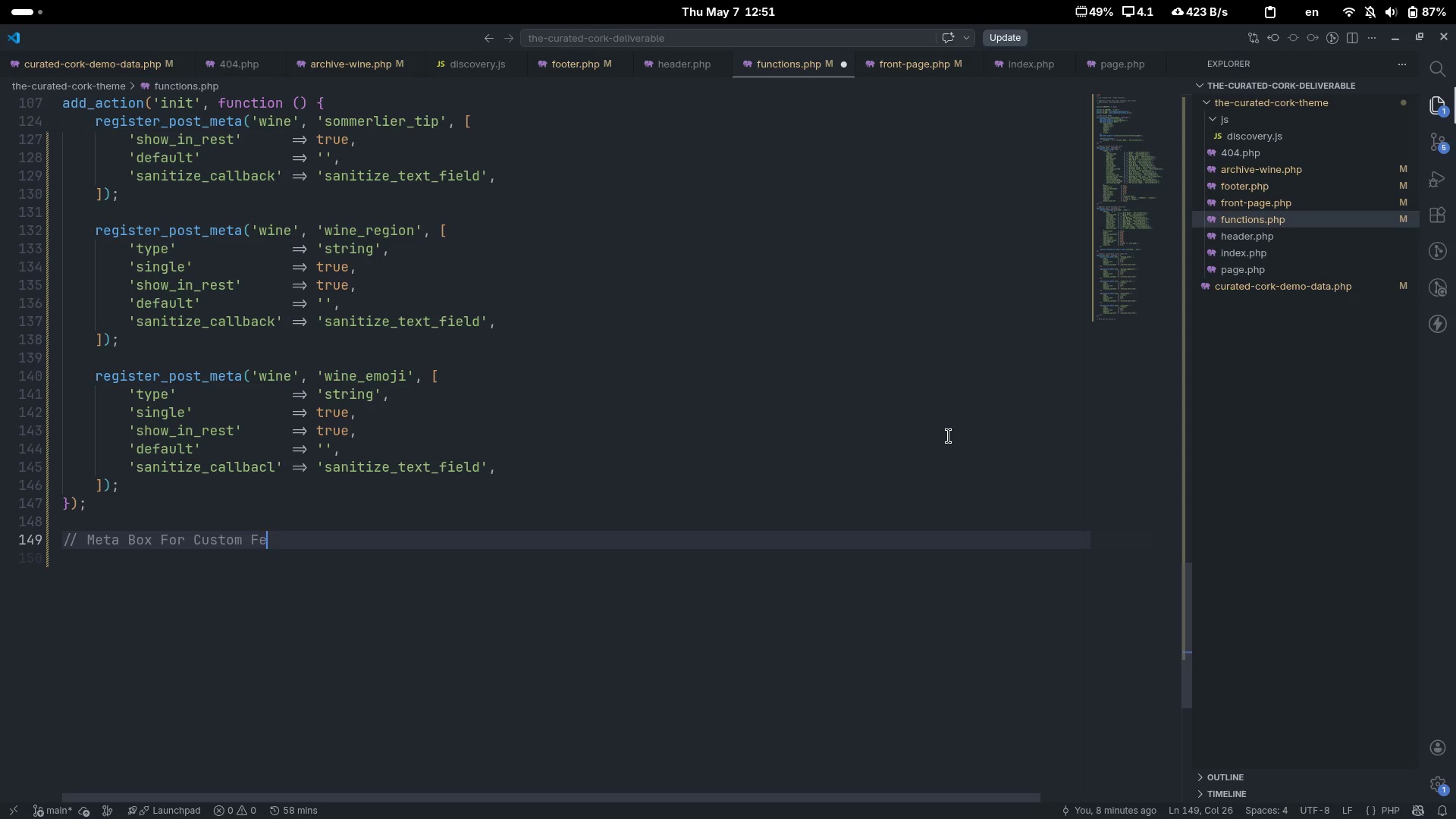 
key(ArrowLeft)
 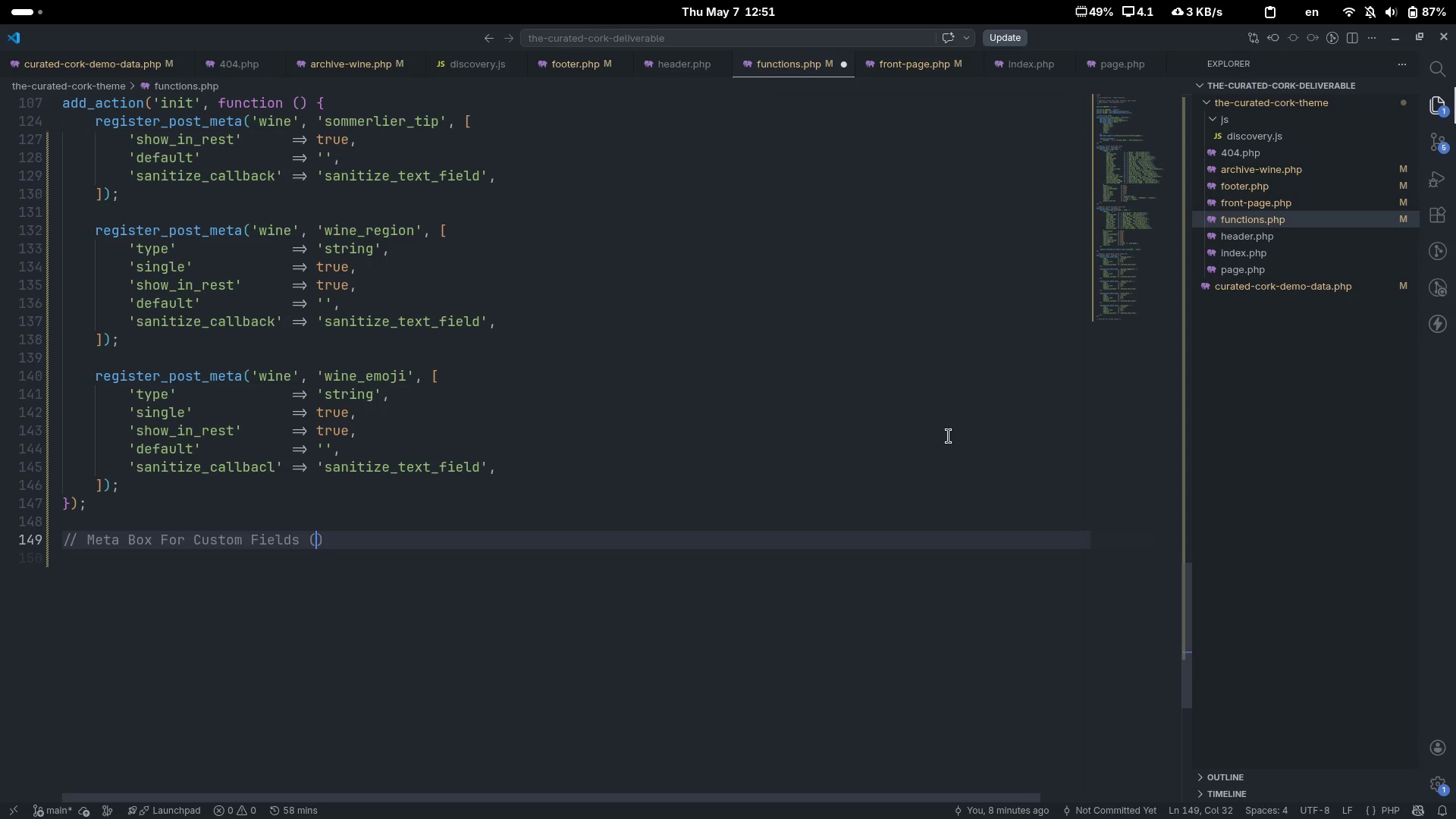 
type(Classis)
key(Backspace)
type(c Editor[End])
 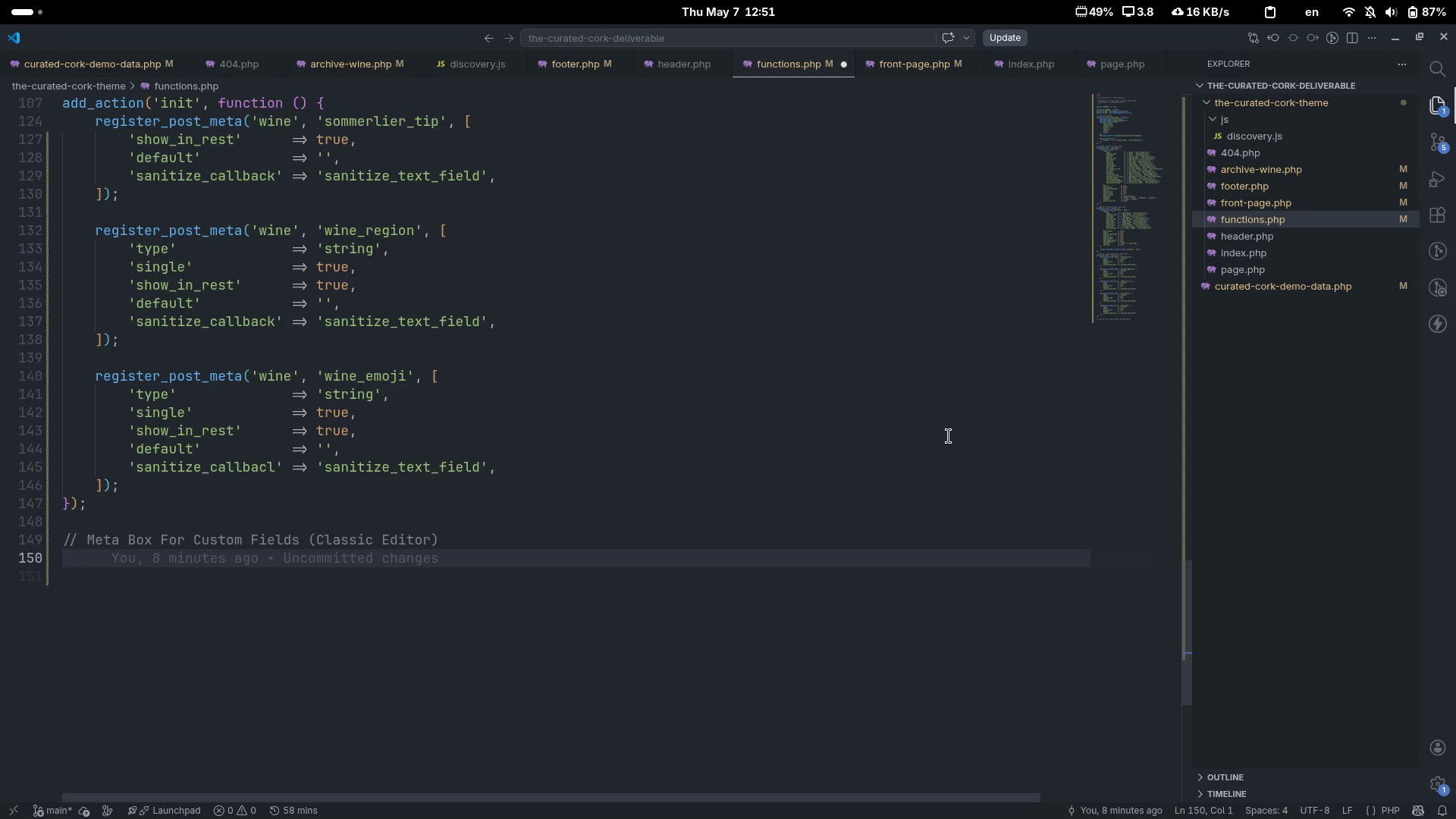 
 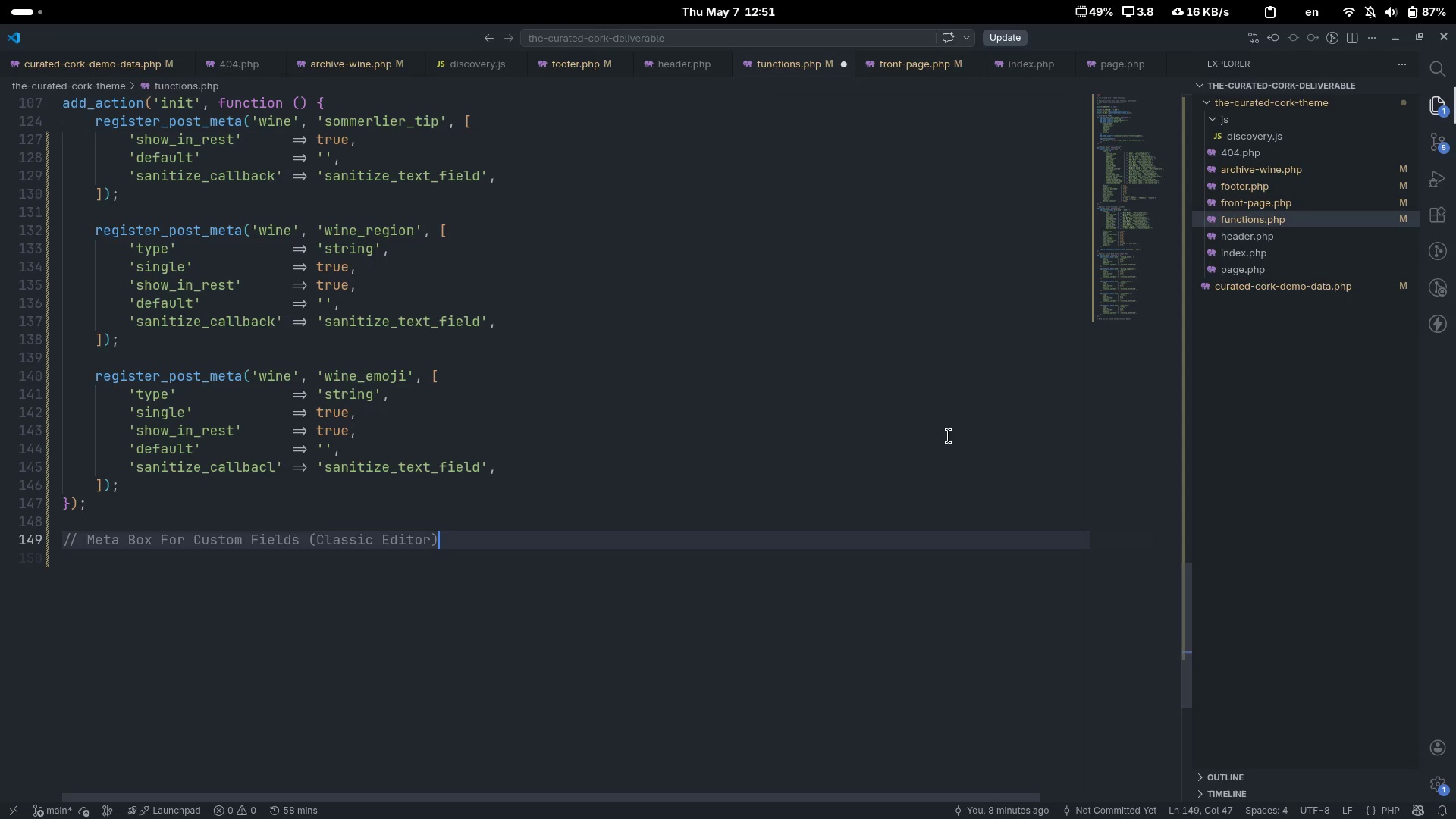 
key(Enter)
 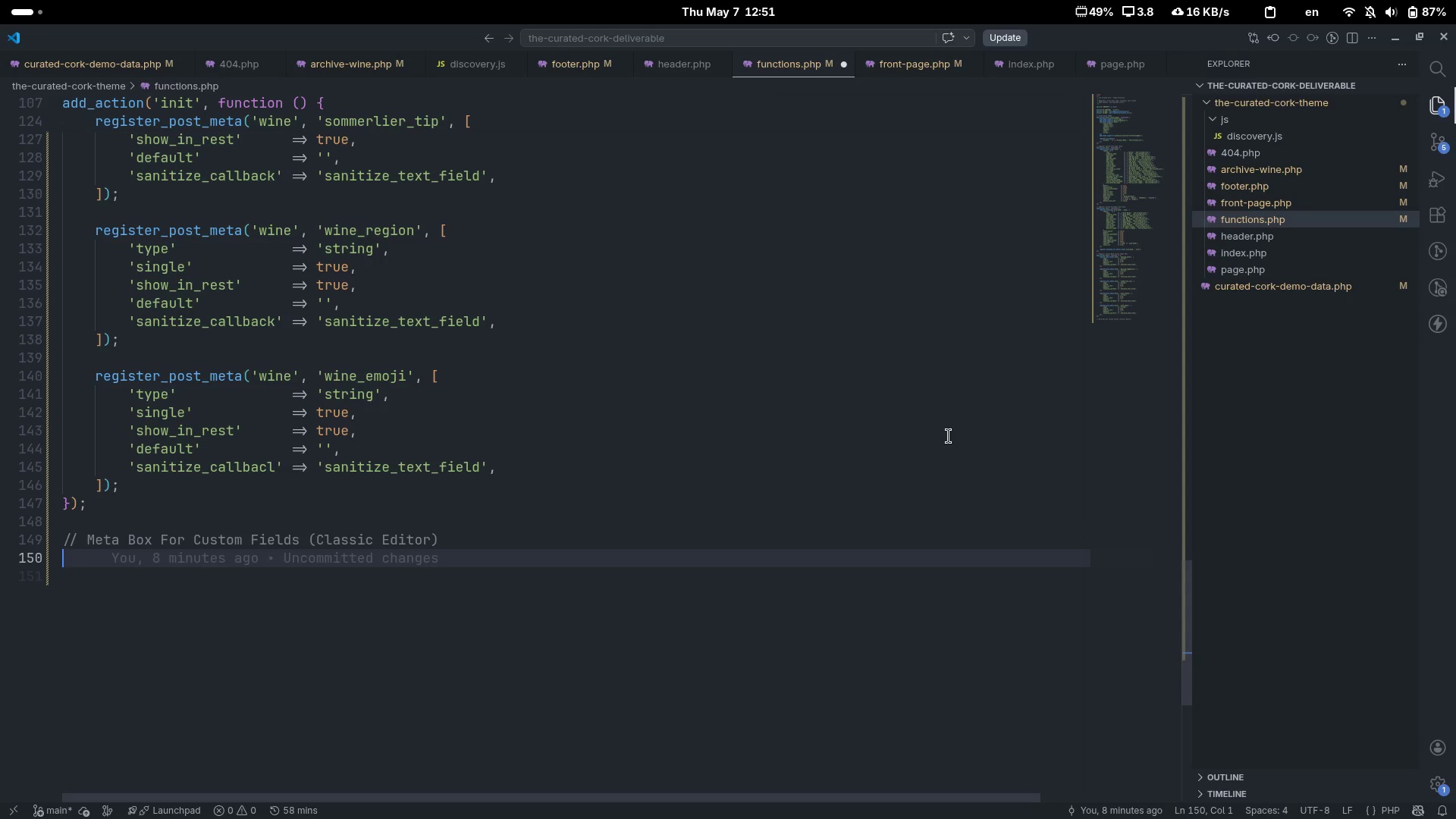 
type(add_action('add_mea)
key(Backspace)
type(ta_boxes)
 